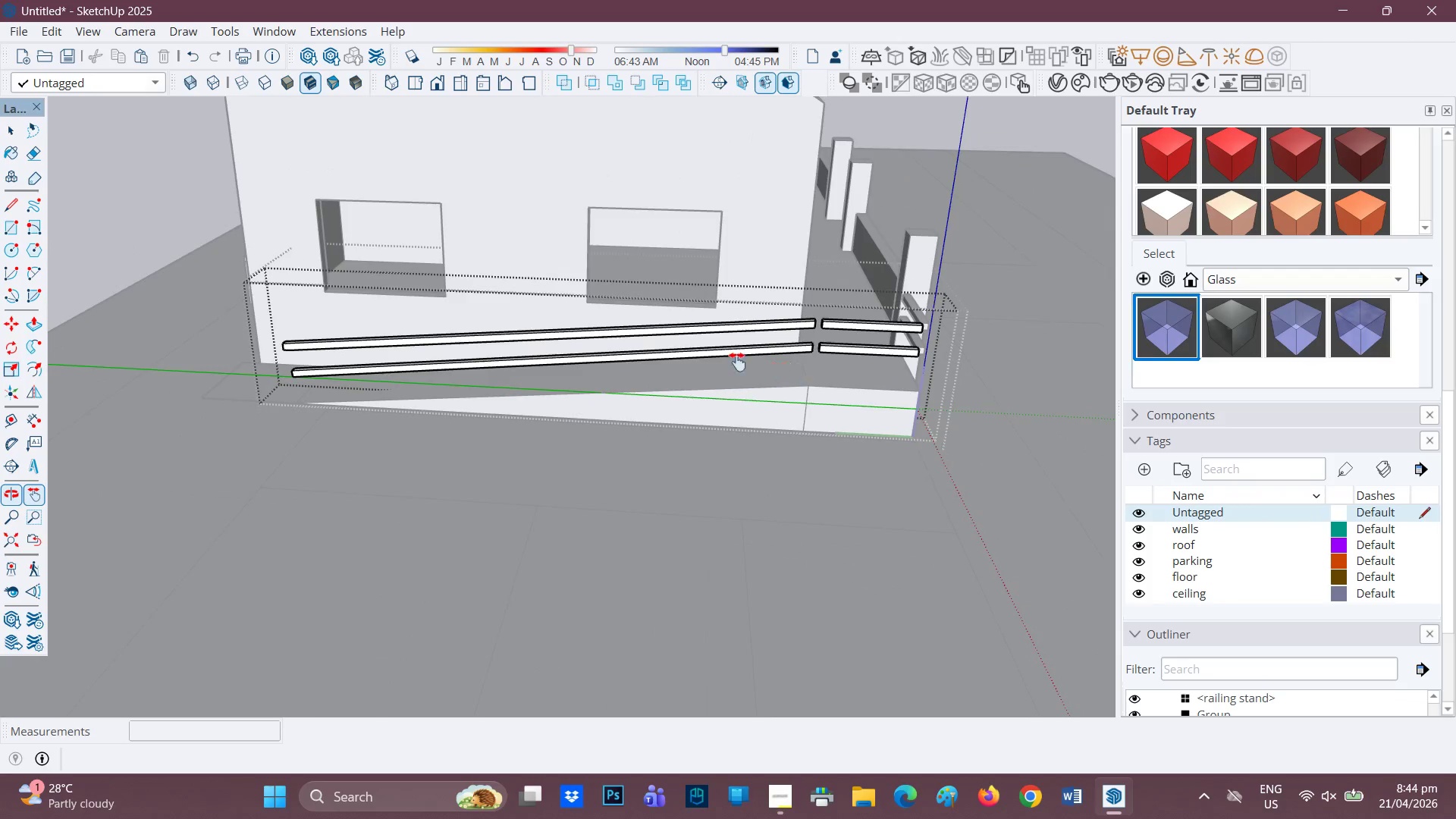 
scroll: coordinate [738, 400], scroll_direction: up, amount: 22.0
 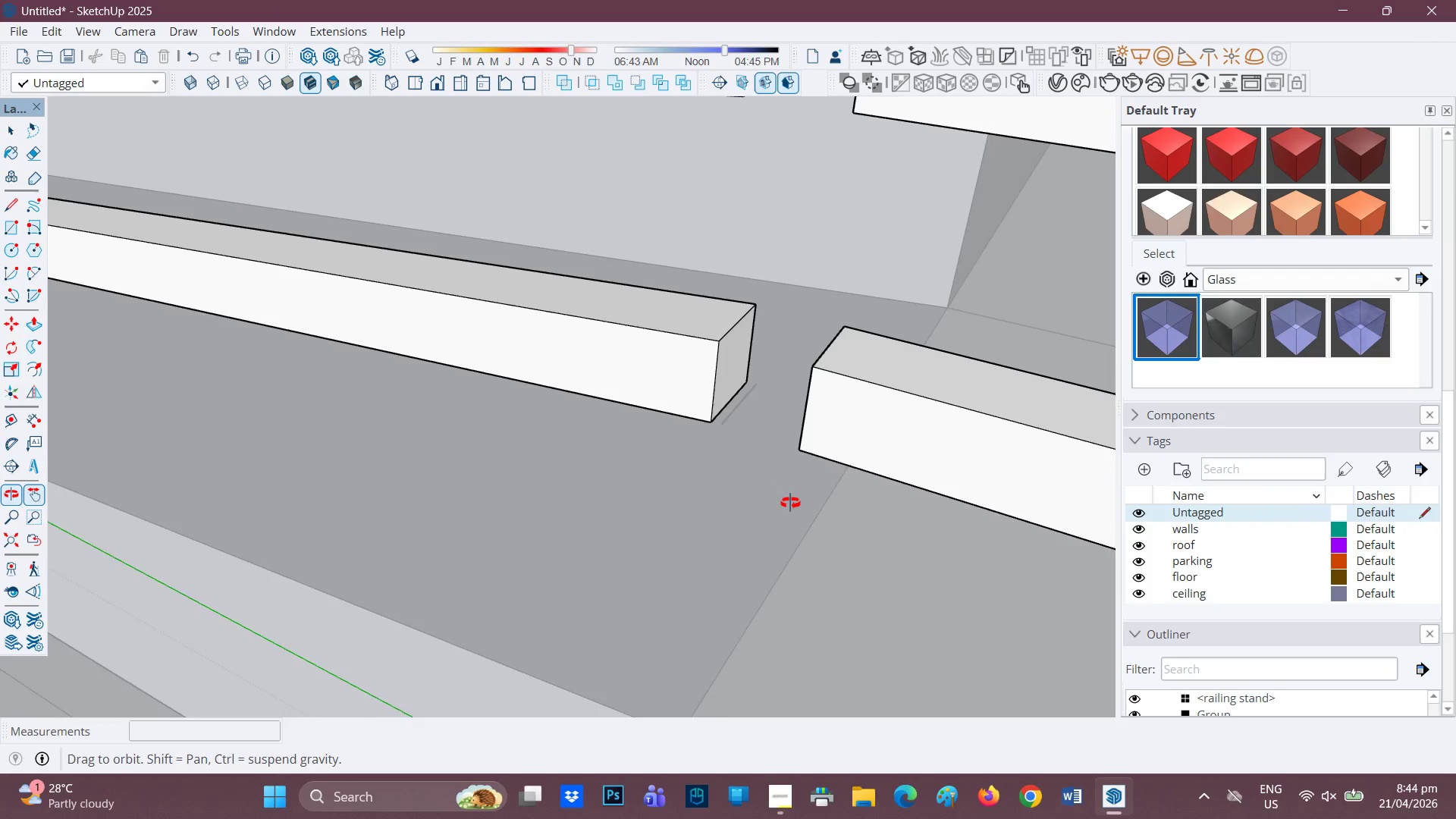 
key(Space)
 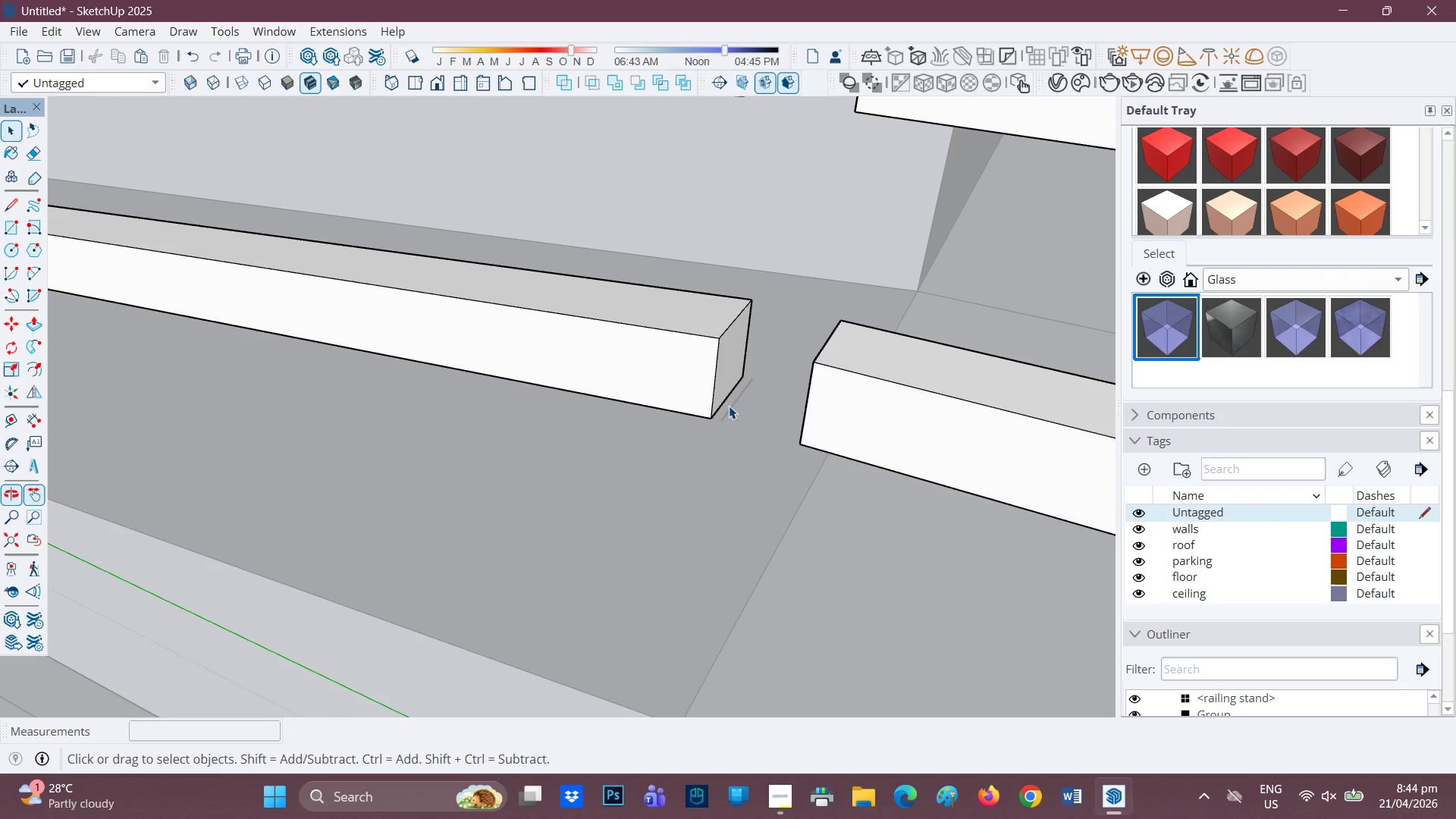 
left_click([731, 406])
 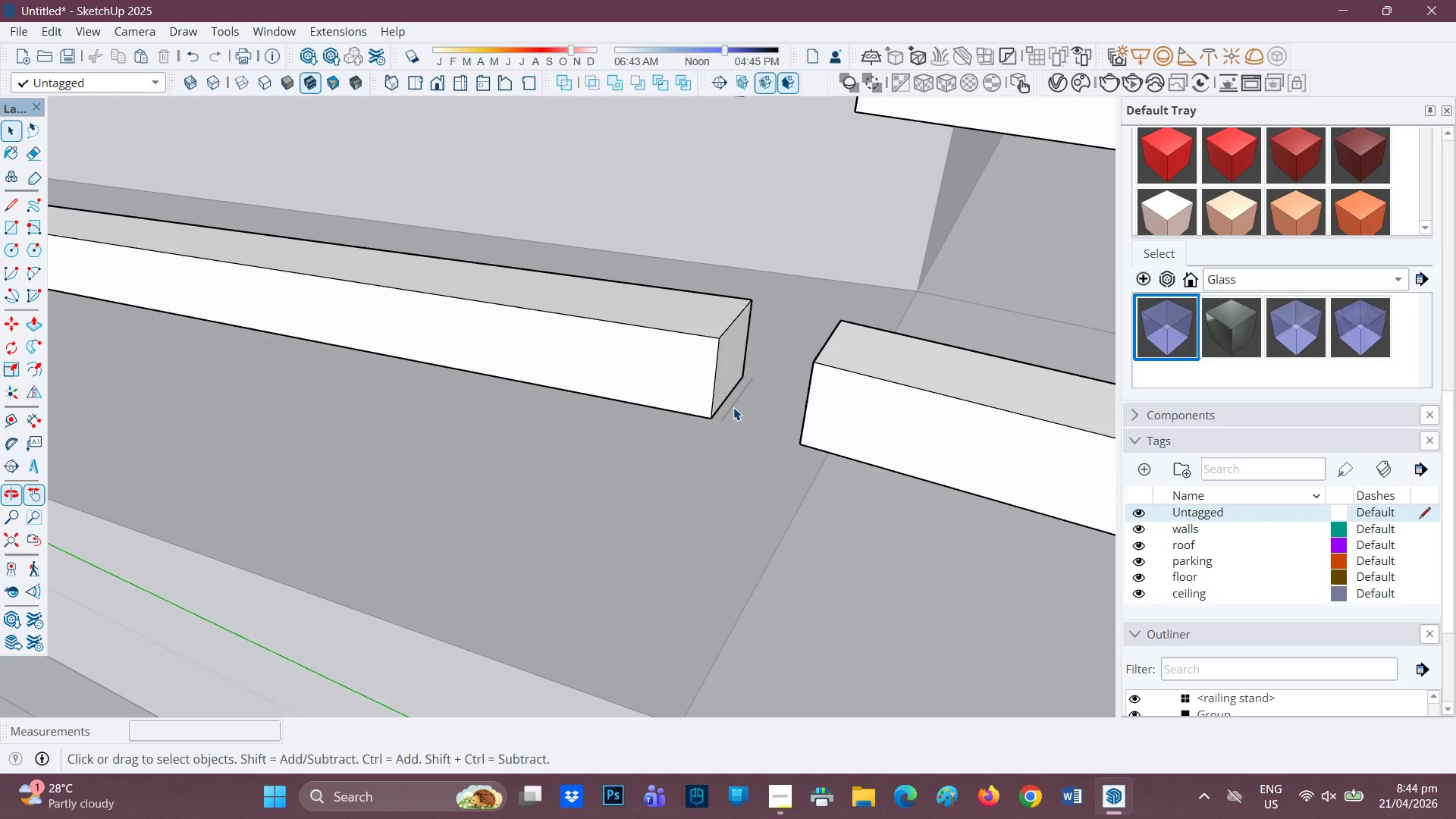 
double_click([733, 407])
 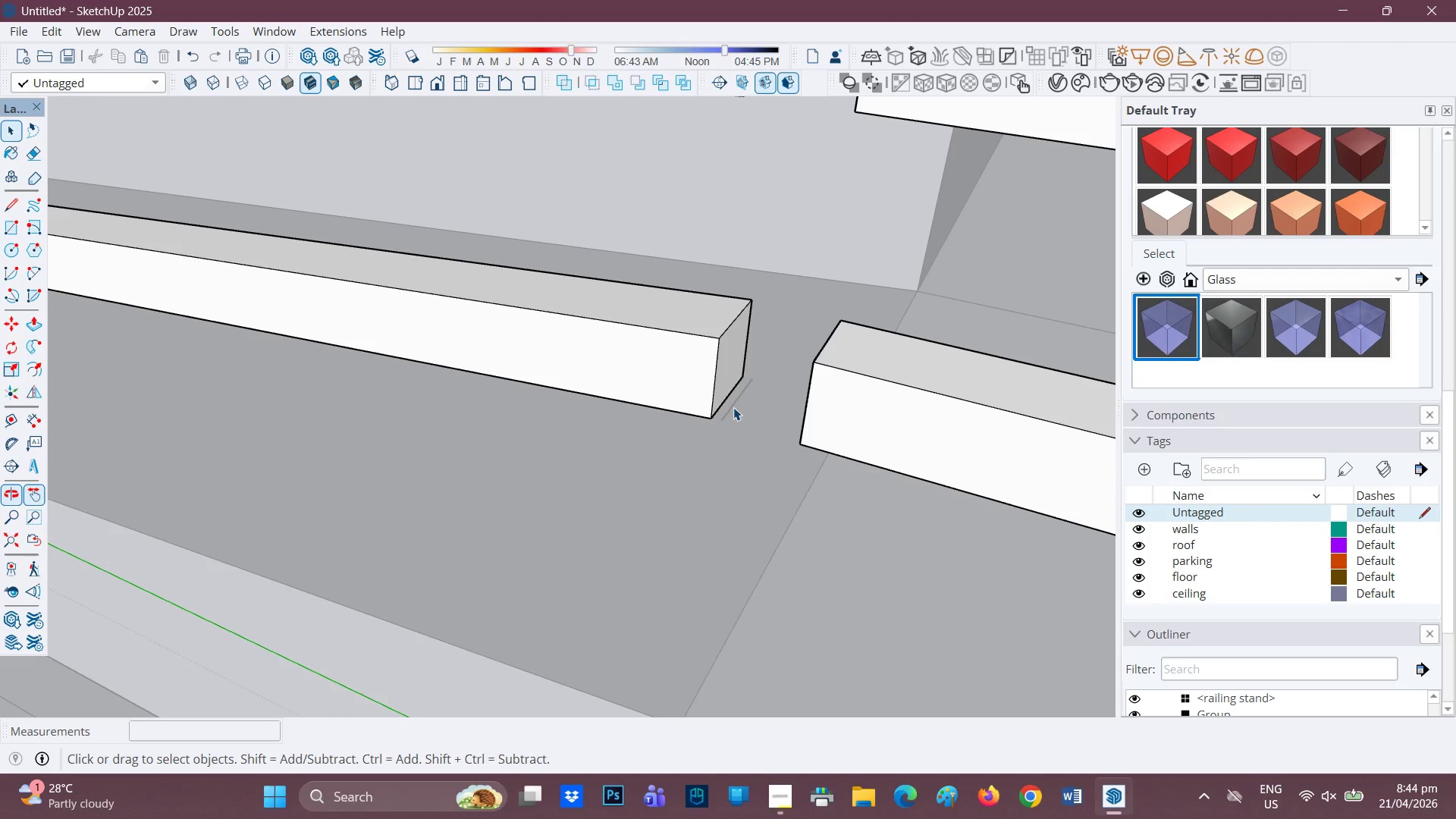 
triple_click([733, 407])
 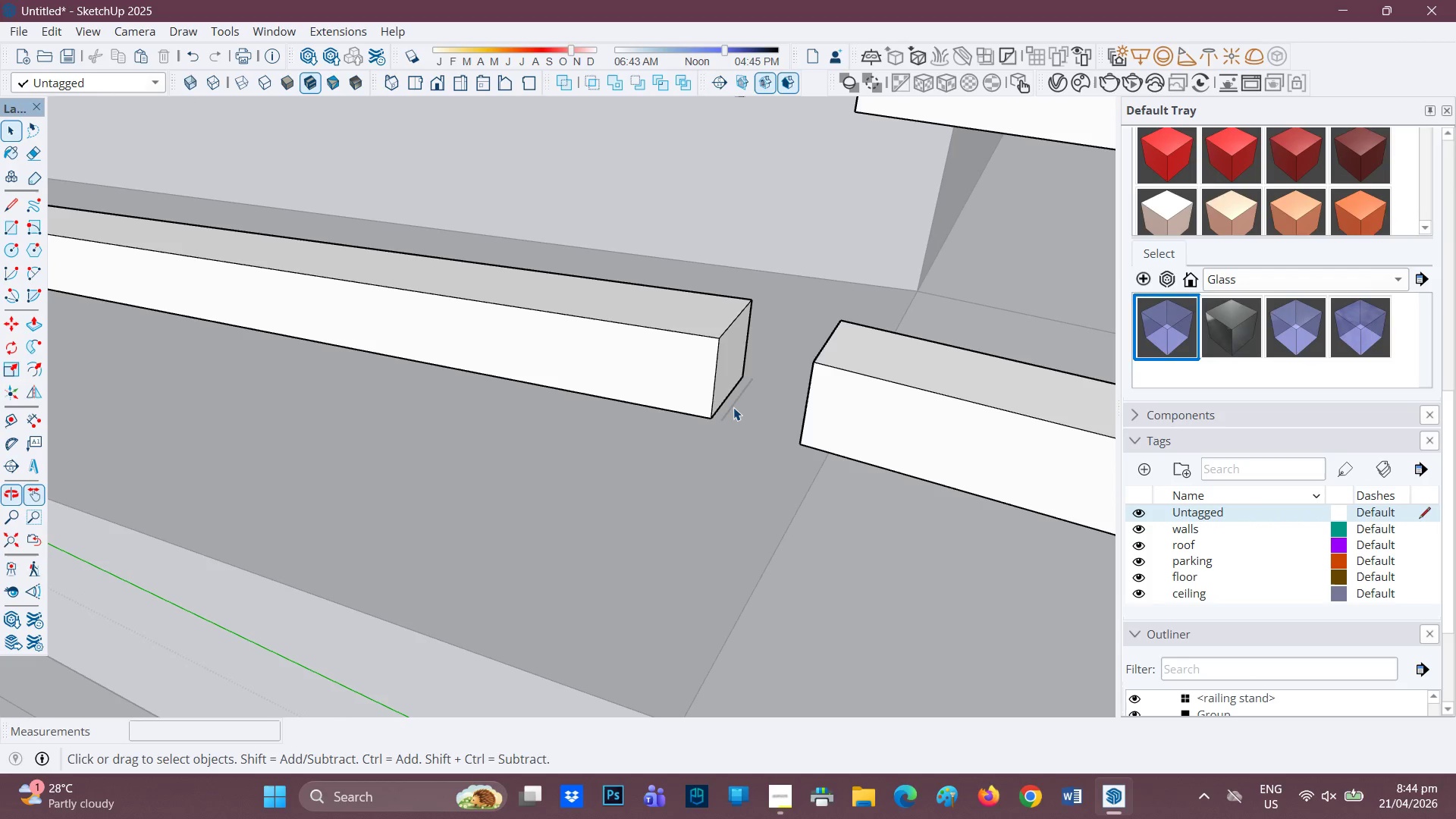 
triple_click([733, 407])
 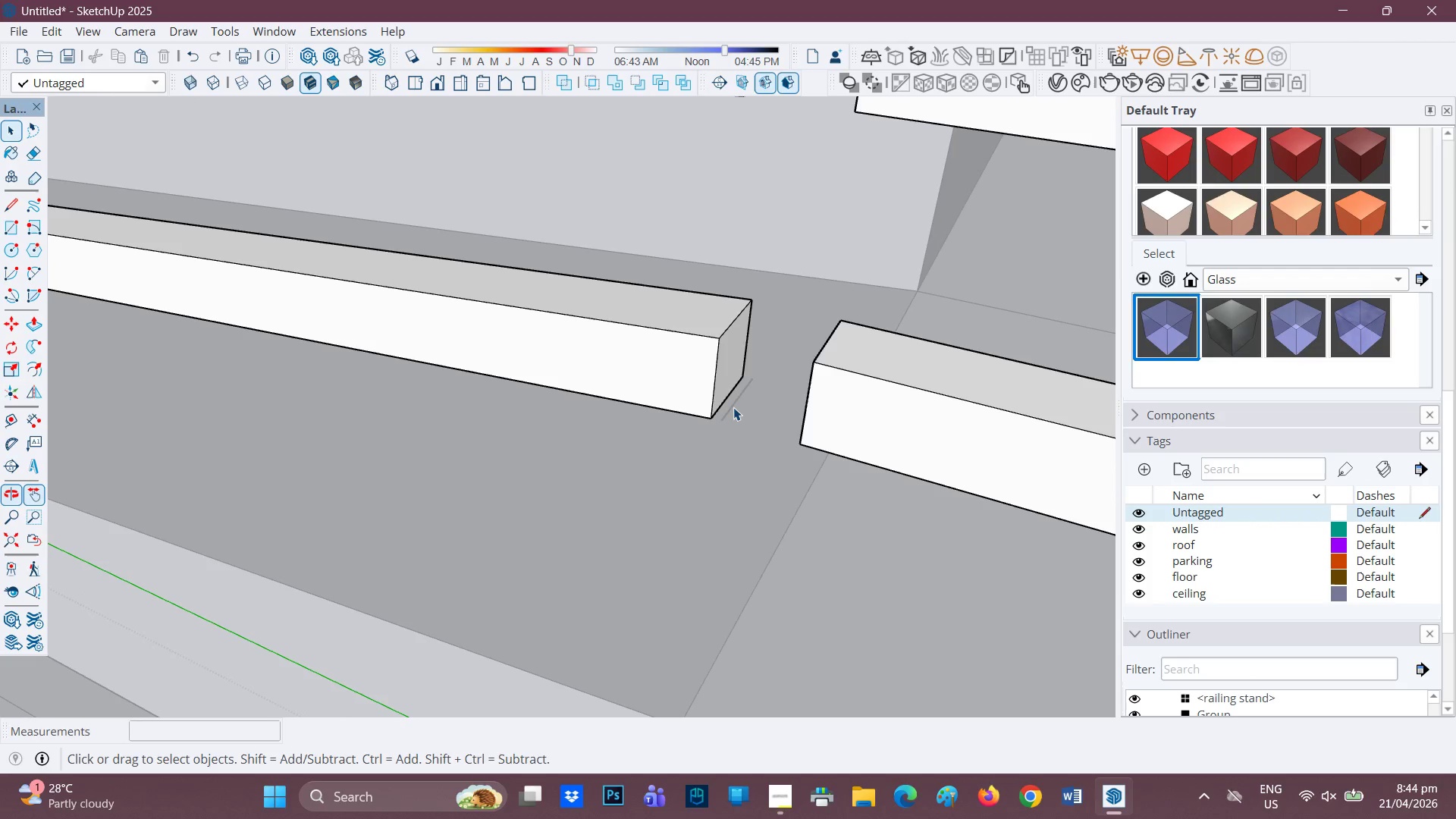 
triple_click([733, 407])
 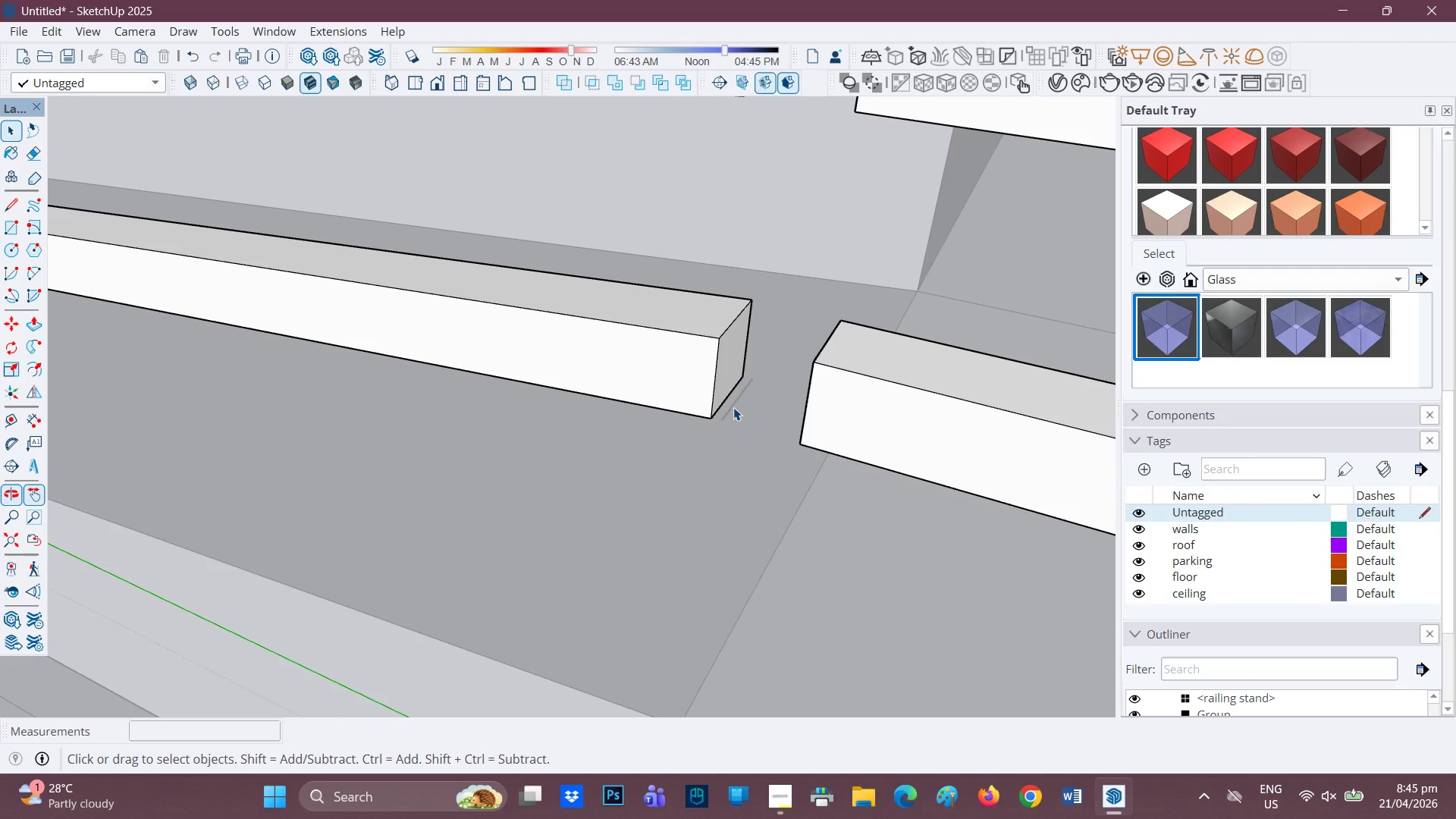 
triple_click([733, 407])
 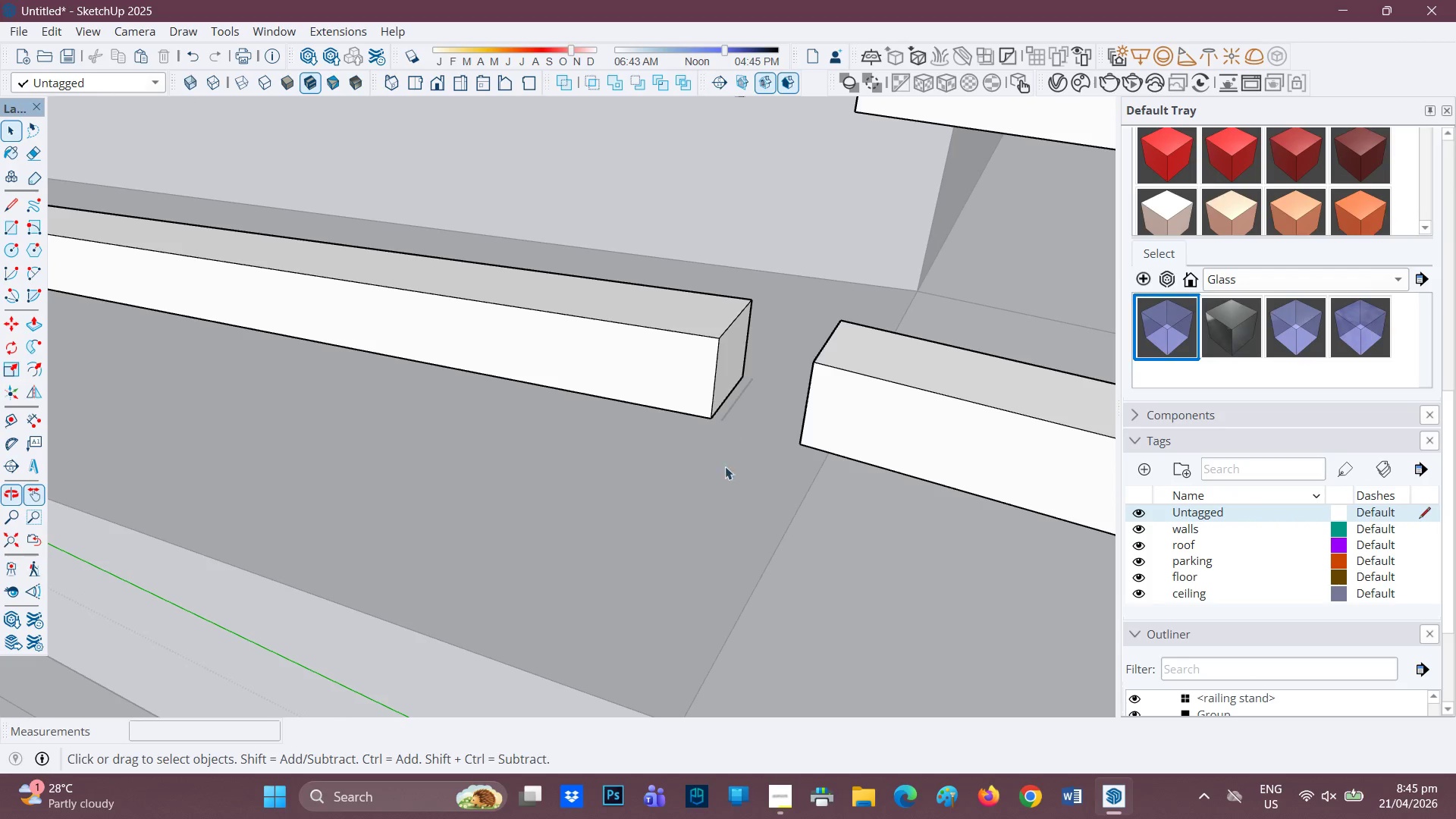 
left_click([714, 488])
 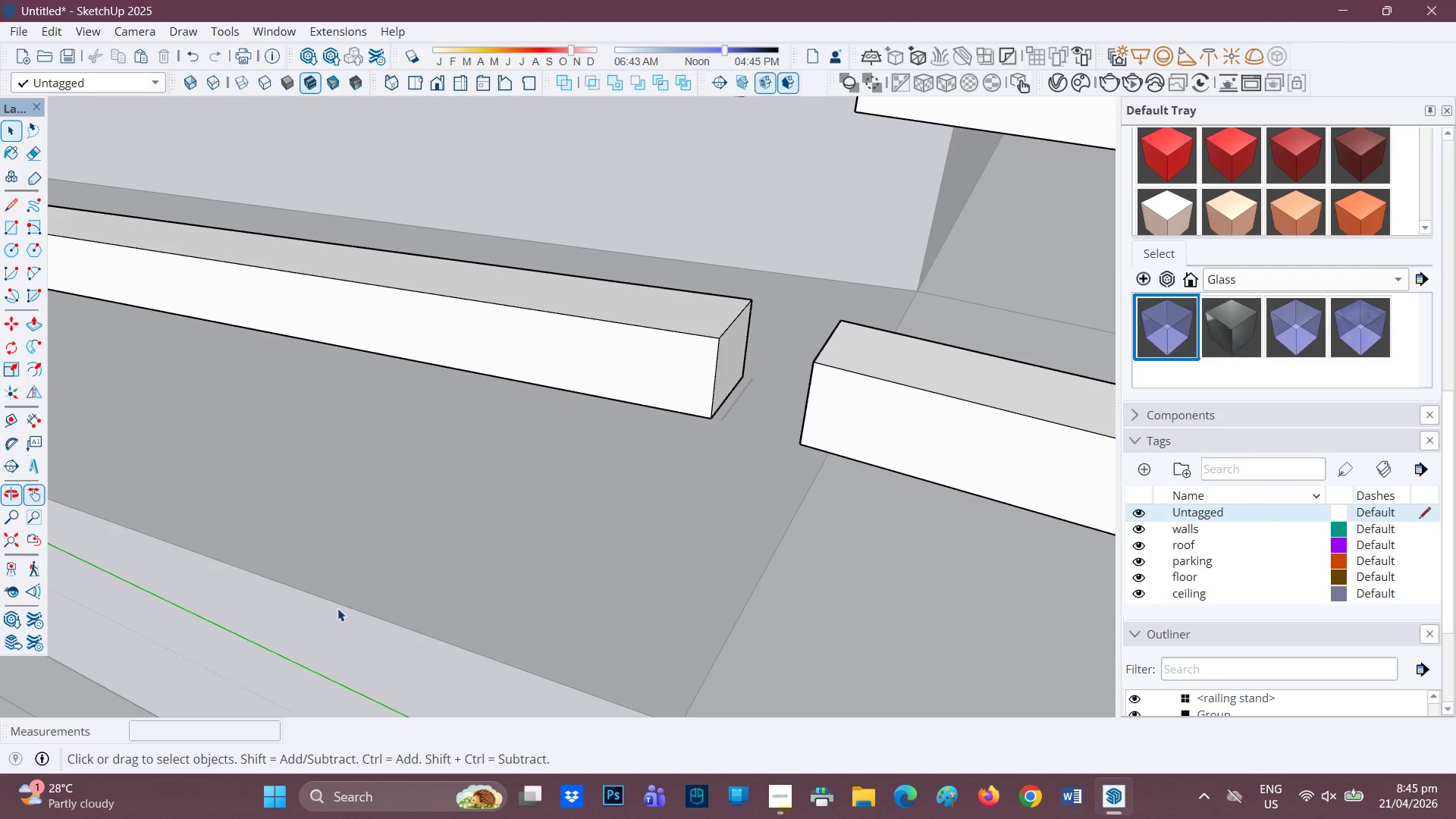 
left_click([249, 671])
 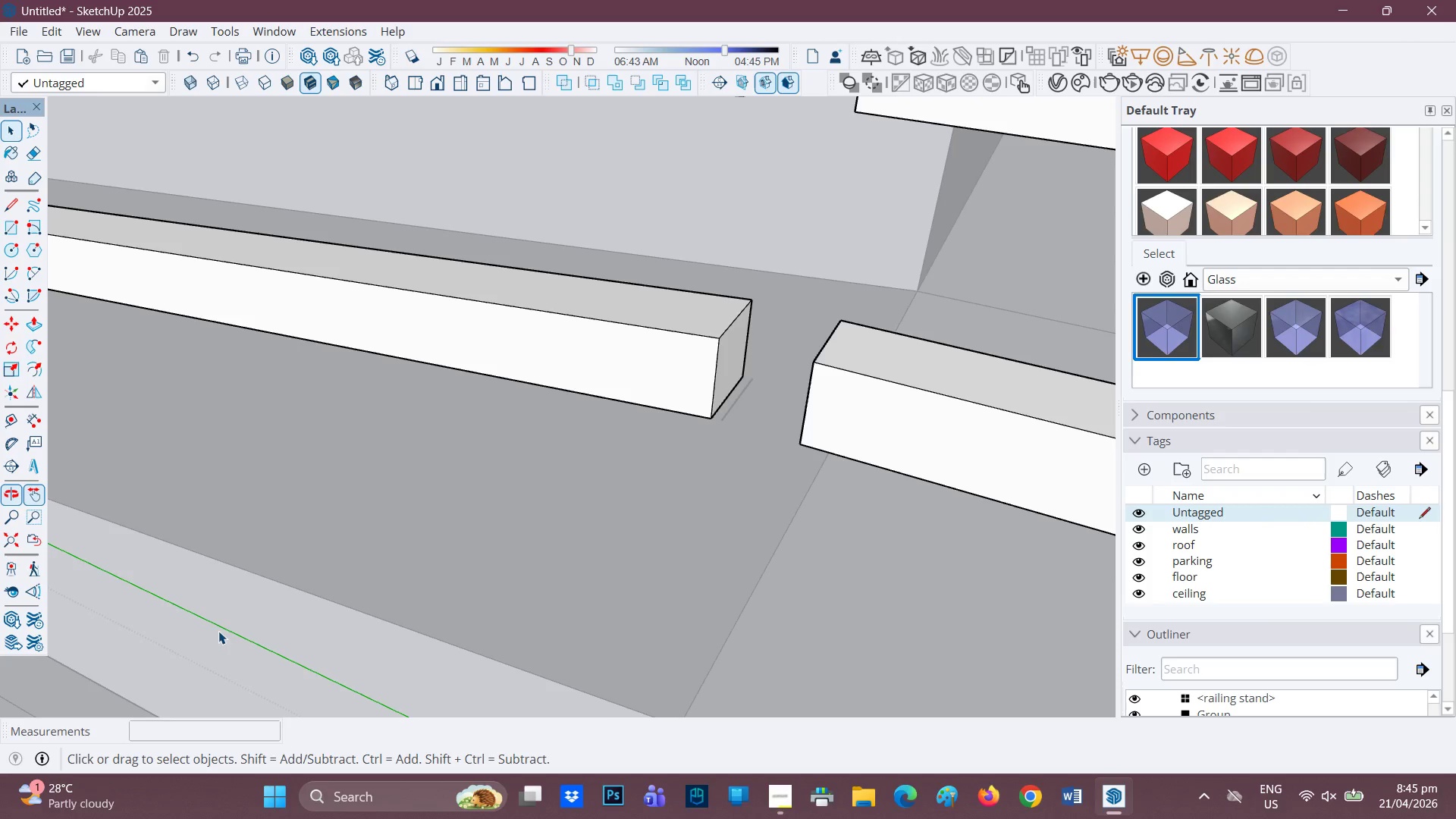 
scroll: coordinate [308, 543], scroll_direction: down, amount: 2.0
 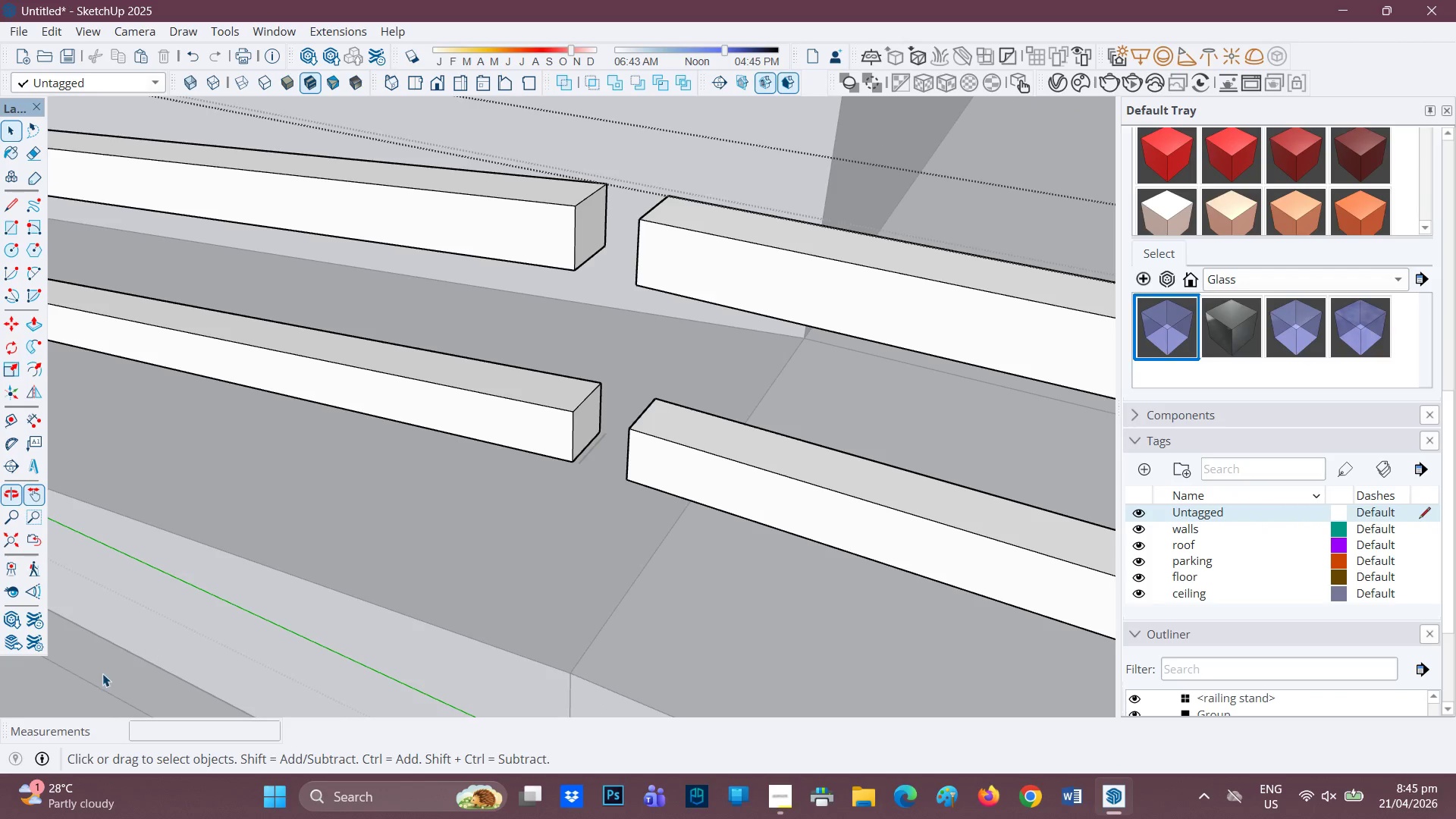 
left_click([88, 680])
 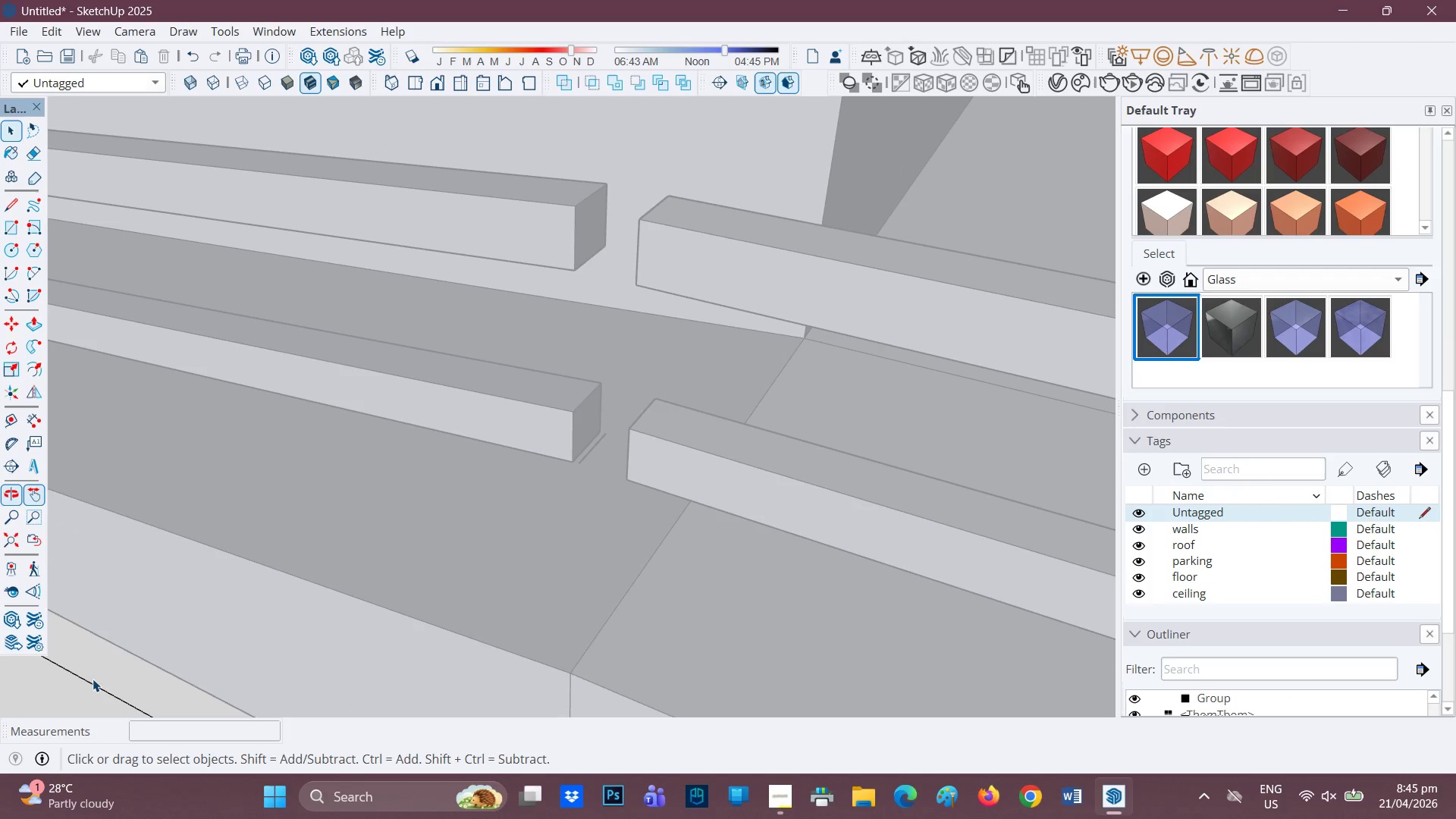 
key(Space)
 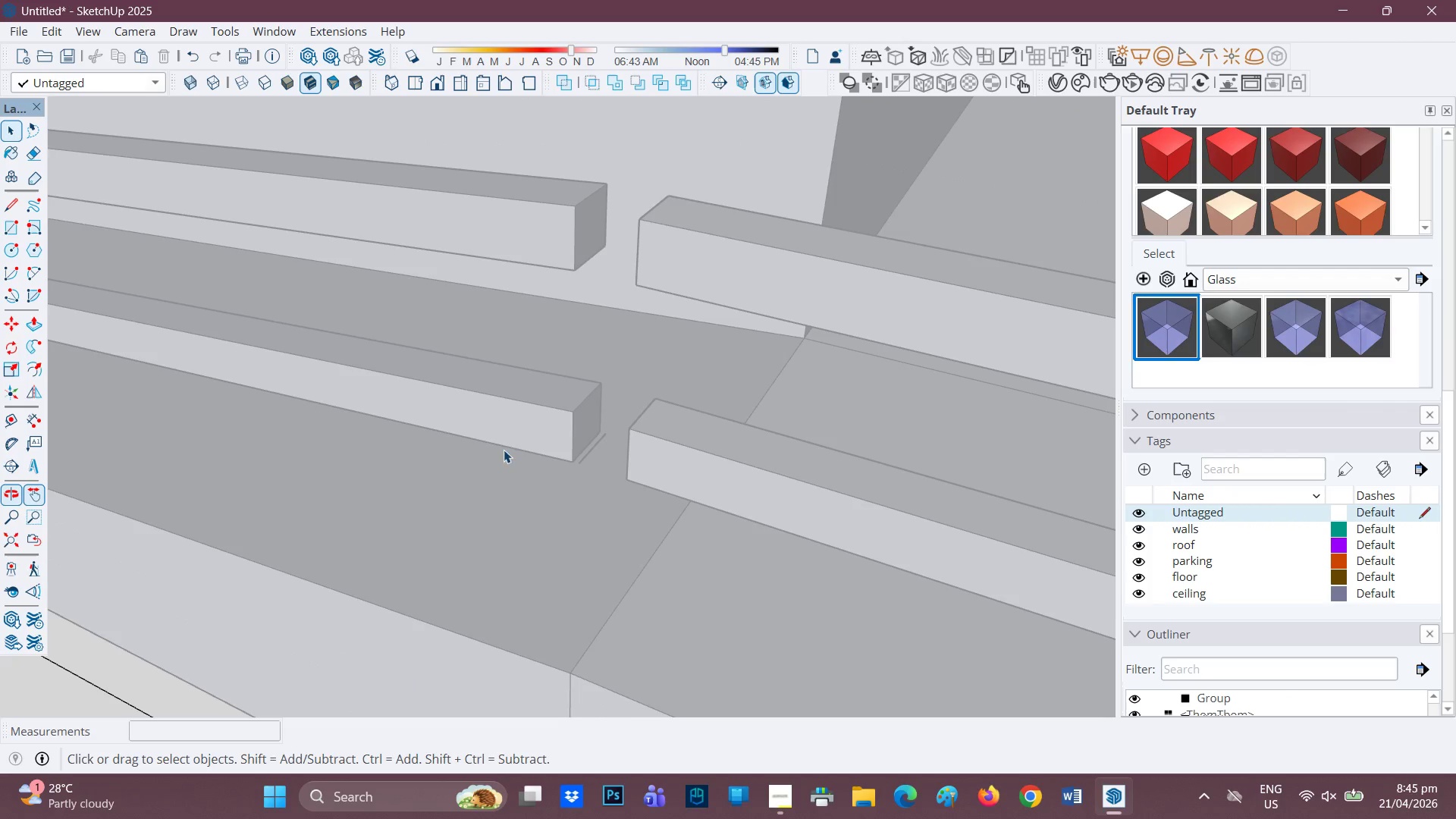 
scroll: coordinate [595, 424], scroll_direction: up, amount: 1.0
 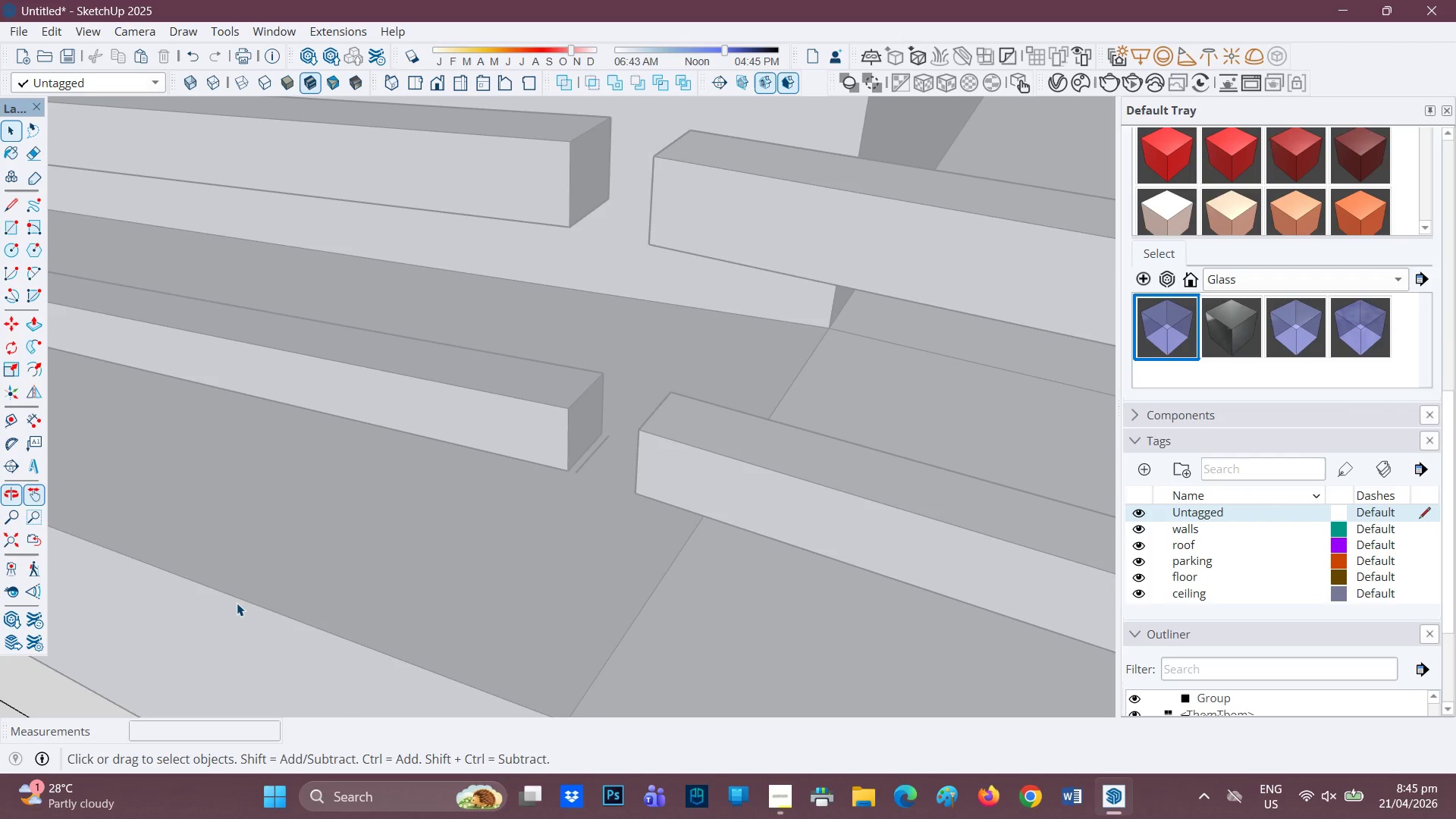 
double_click([237, 603])
 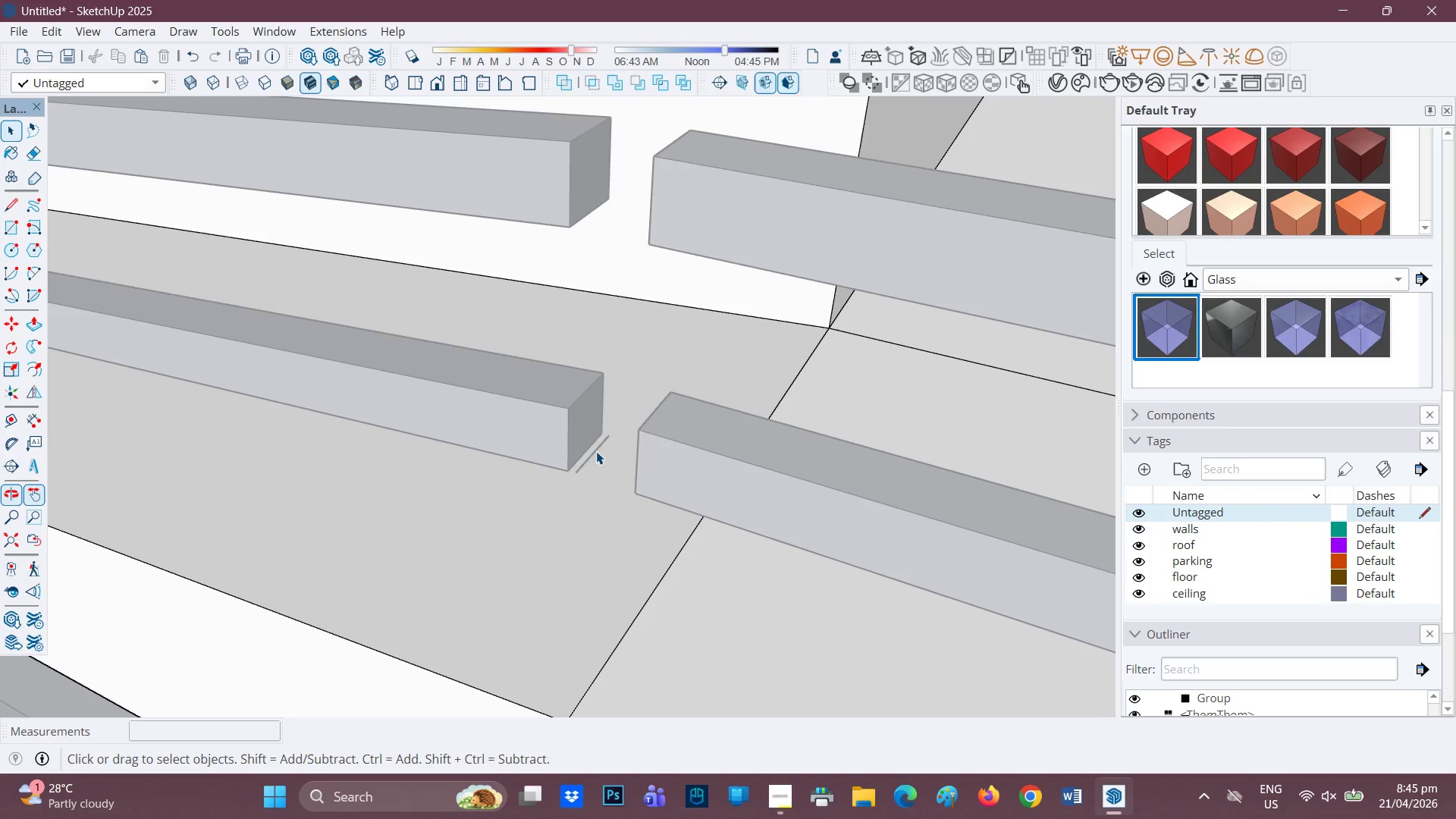 
double_click([596, 450])
 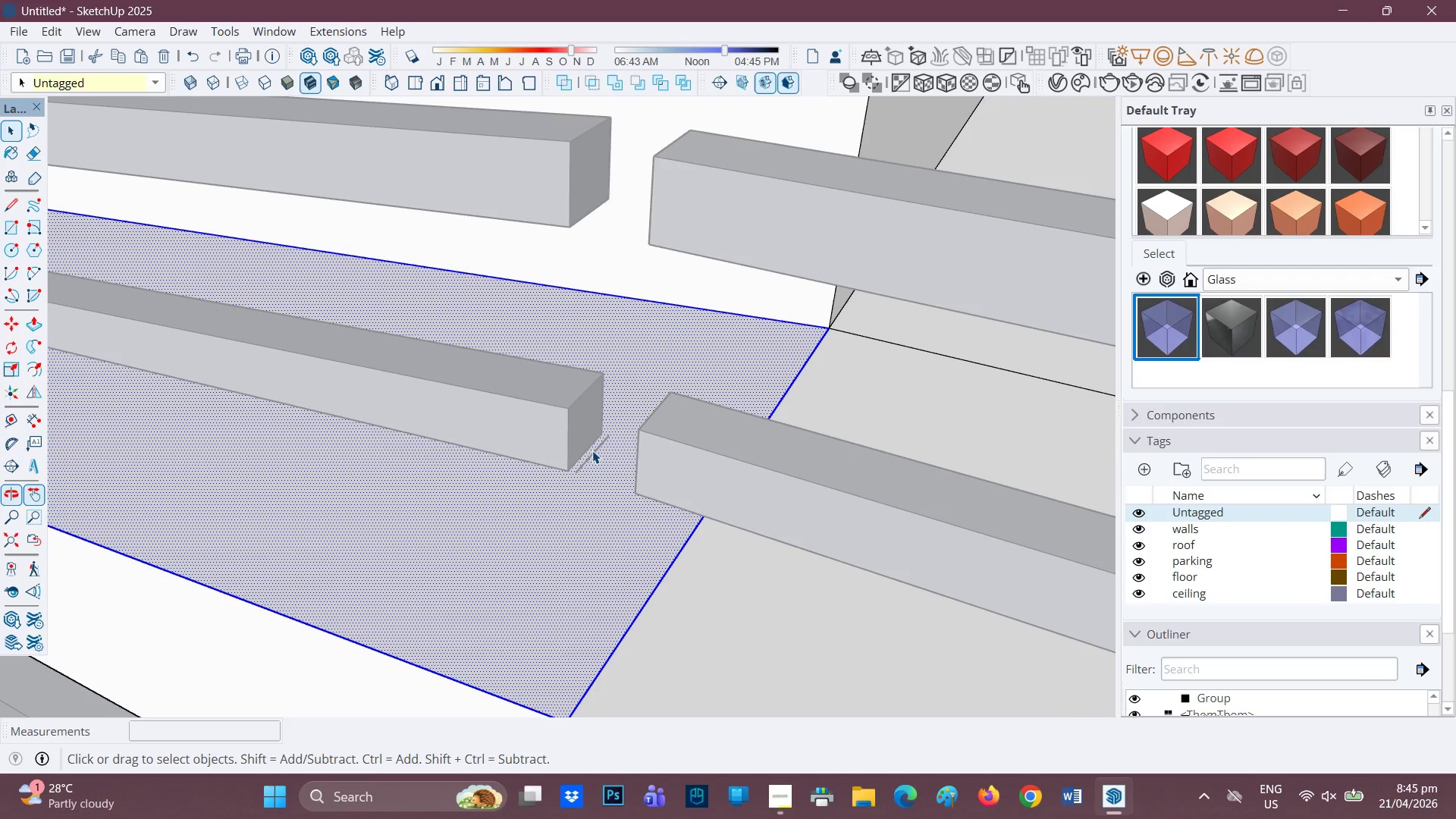 
double_click([592, 450])
 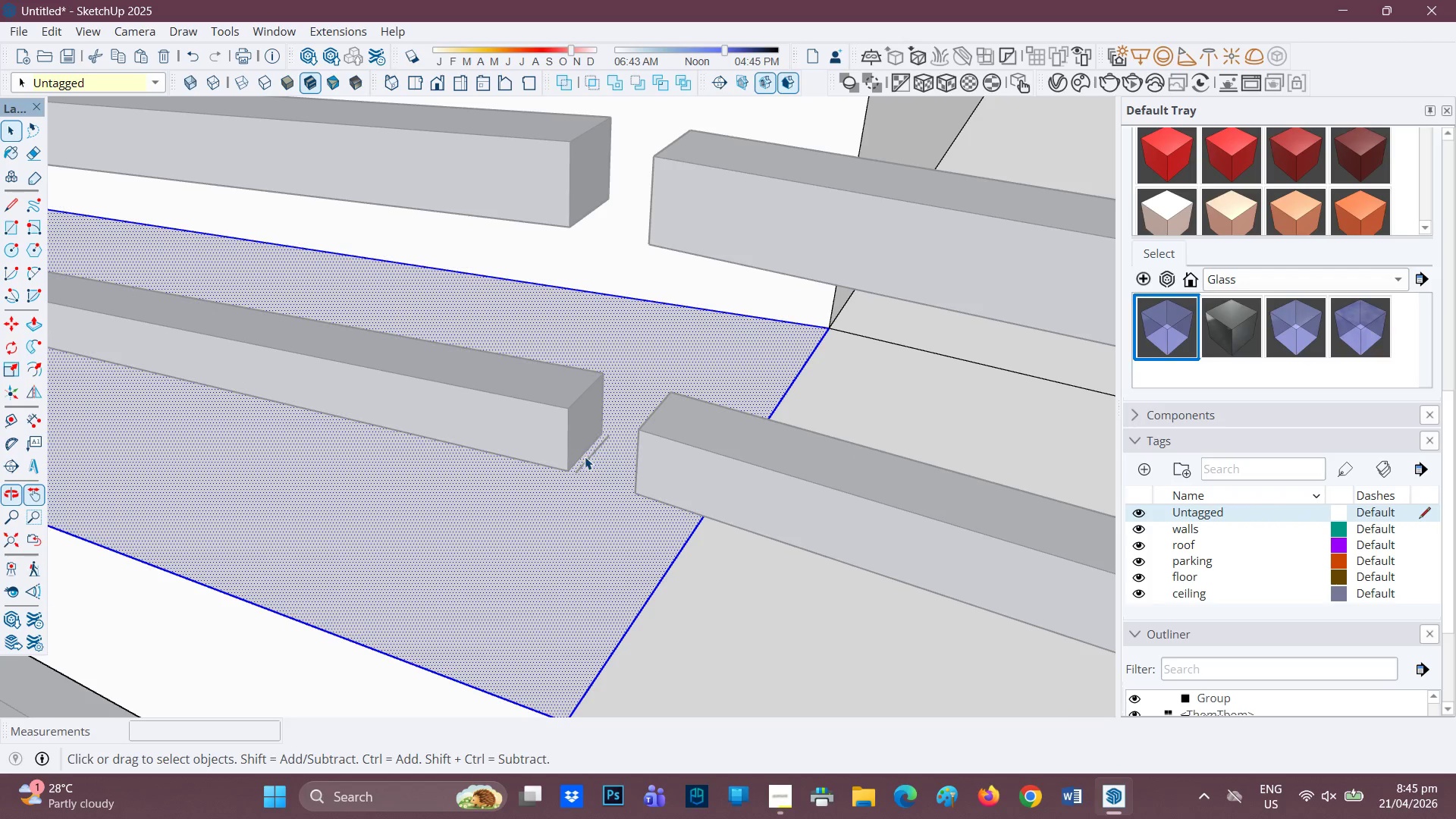 
scroll: coordinate [592, 457], scroll_direction: up, amount: 6.0
 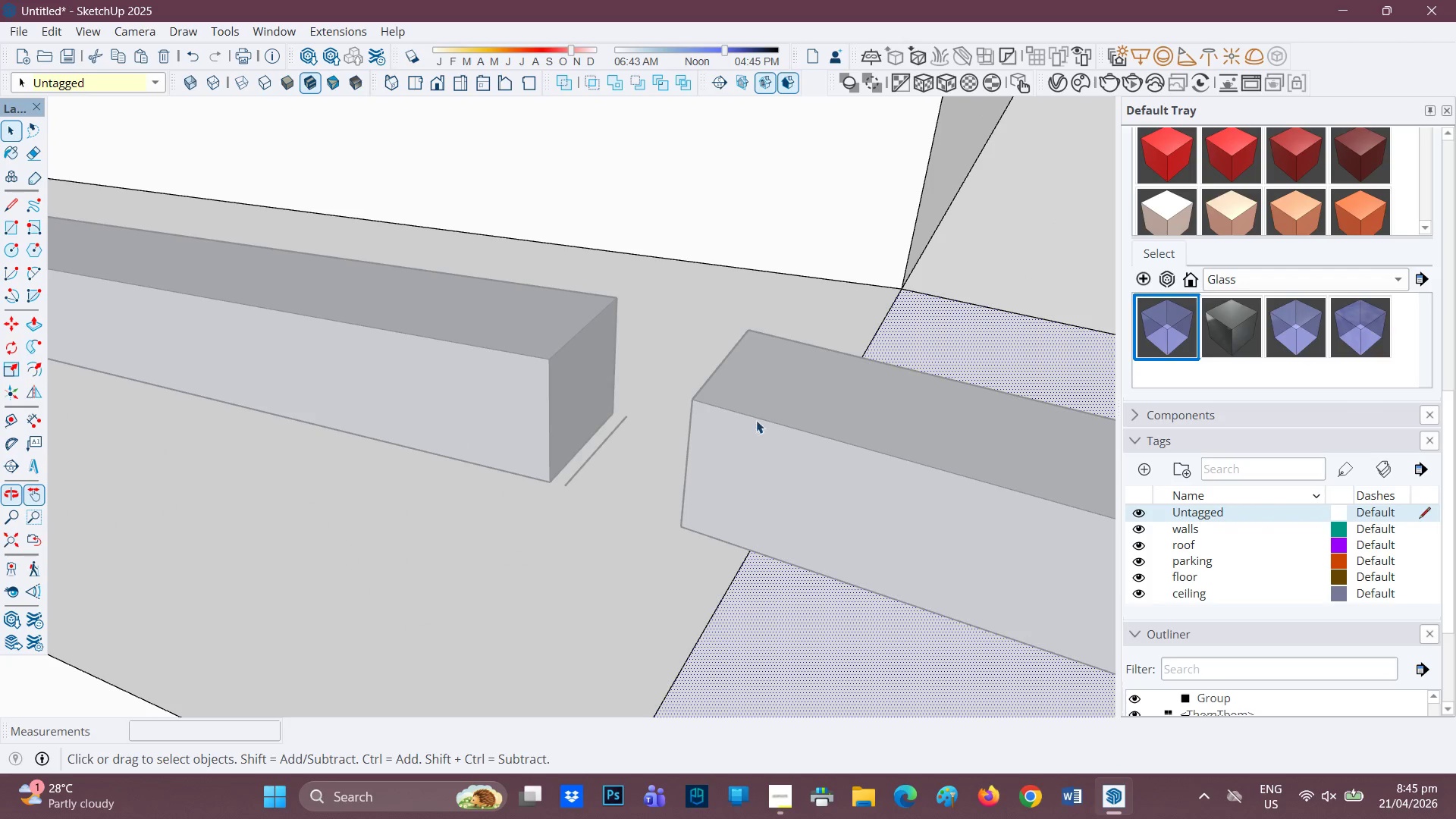 
left_click([837, 302])
 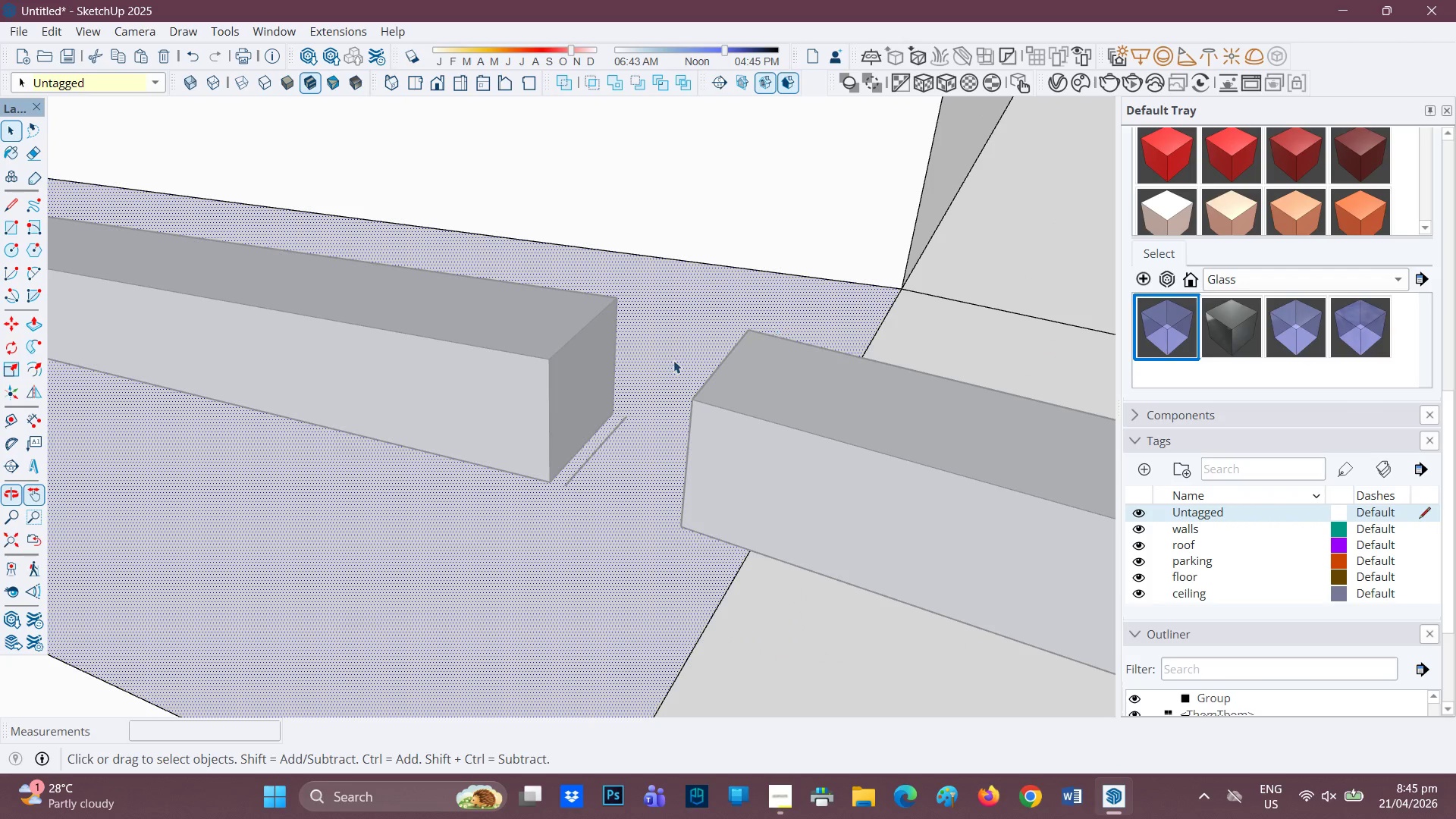 
key(Space)
 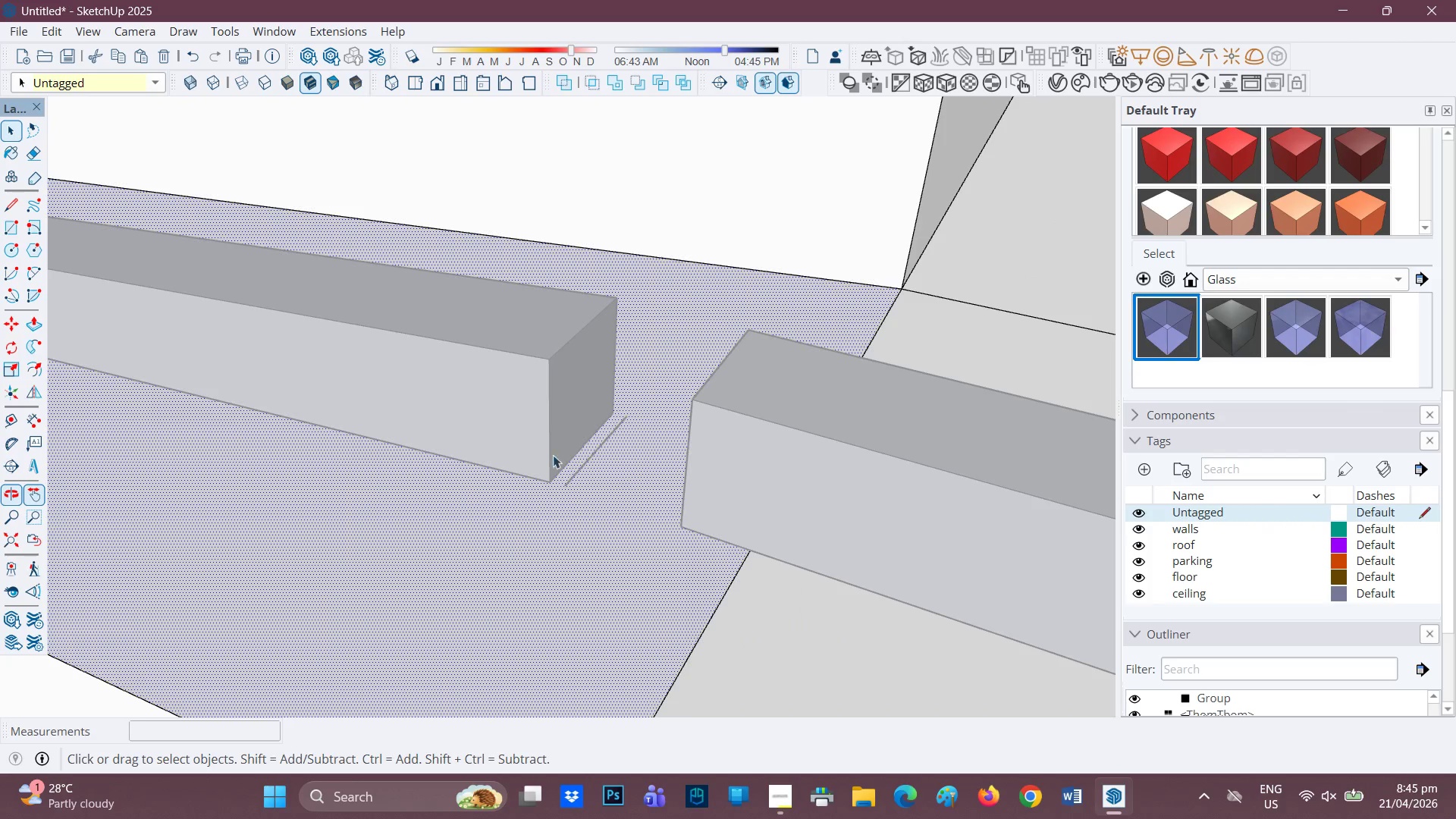 
scroll: coordinate [587, 474], scroll_direction: up, amount: 3.0
 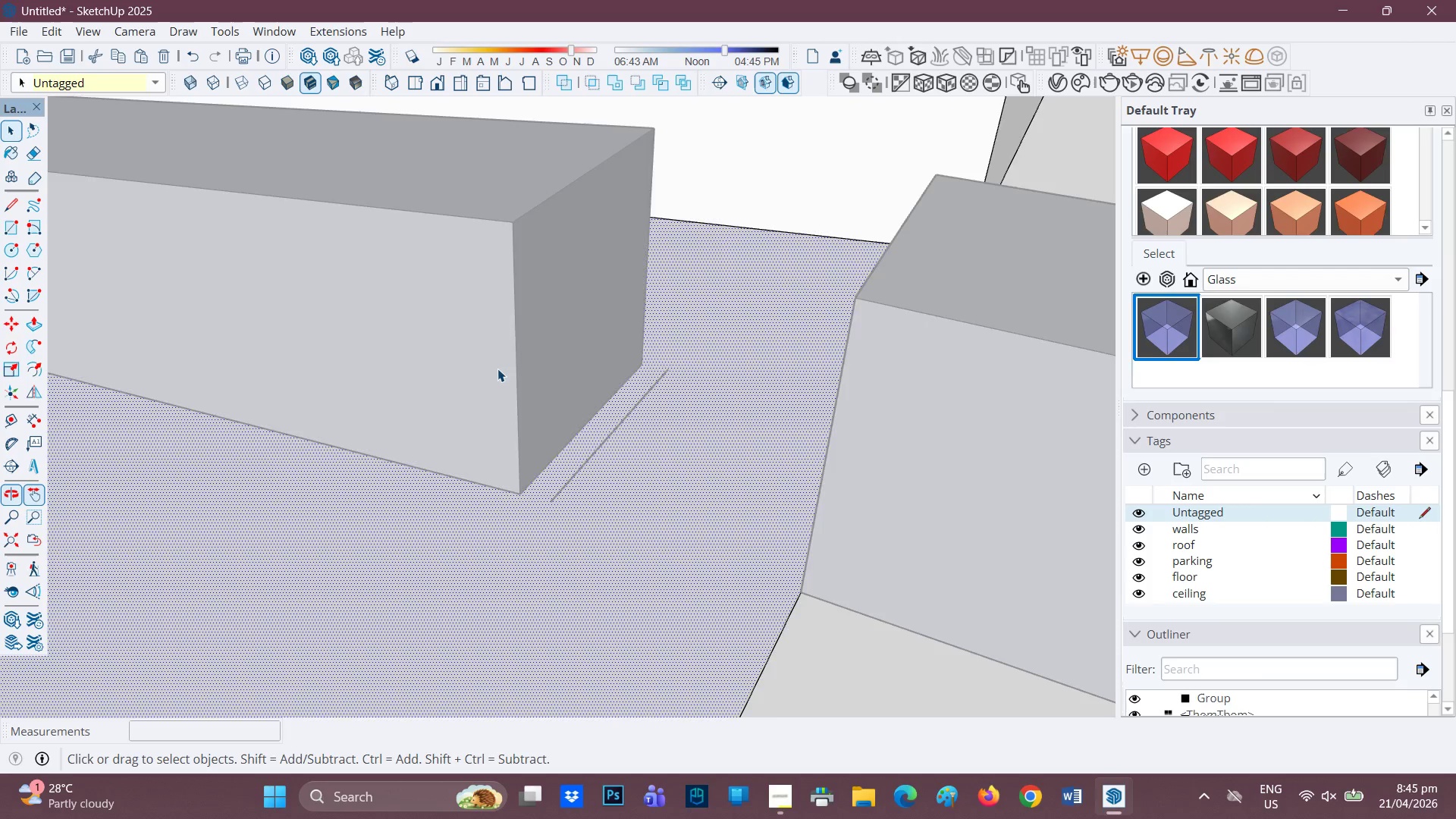 
scroll: coordinate [504, 375], scroll_direction: down, amount: 2.0
 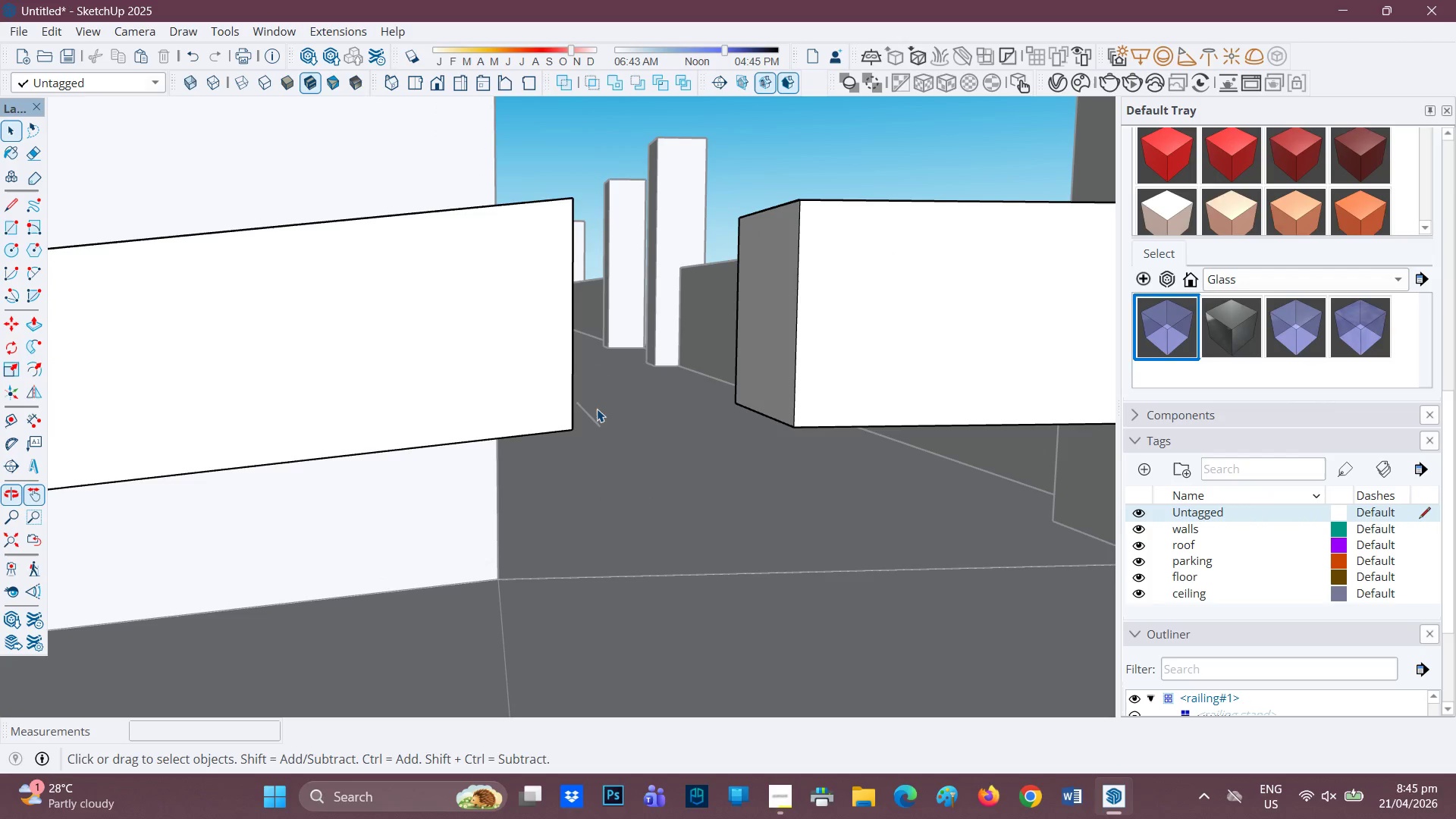 
double_click([591, 419])
 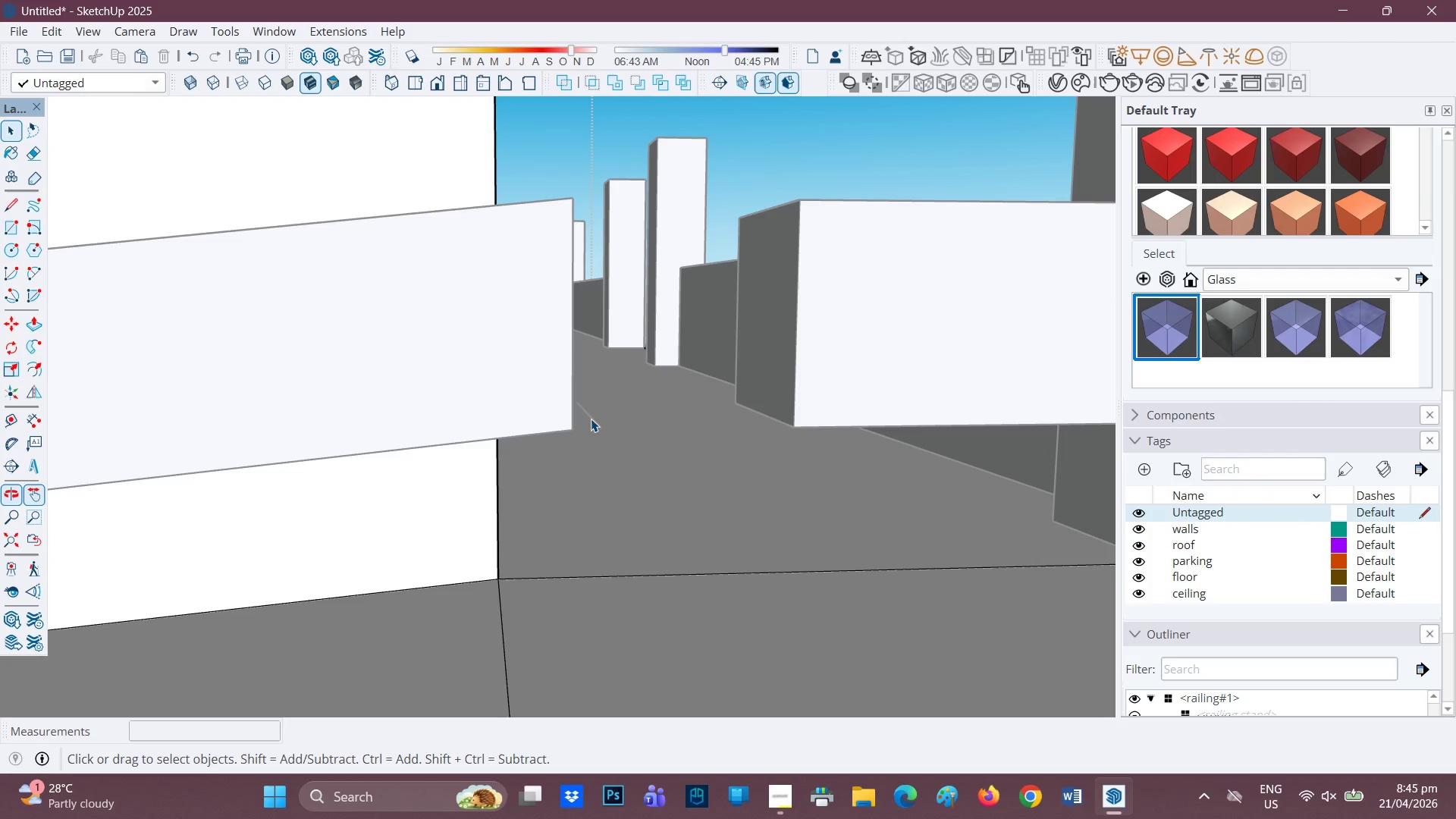 
triple_click([591, 419])
 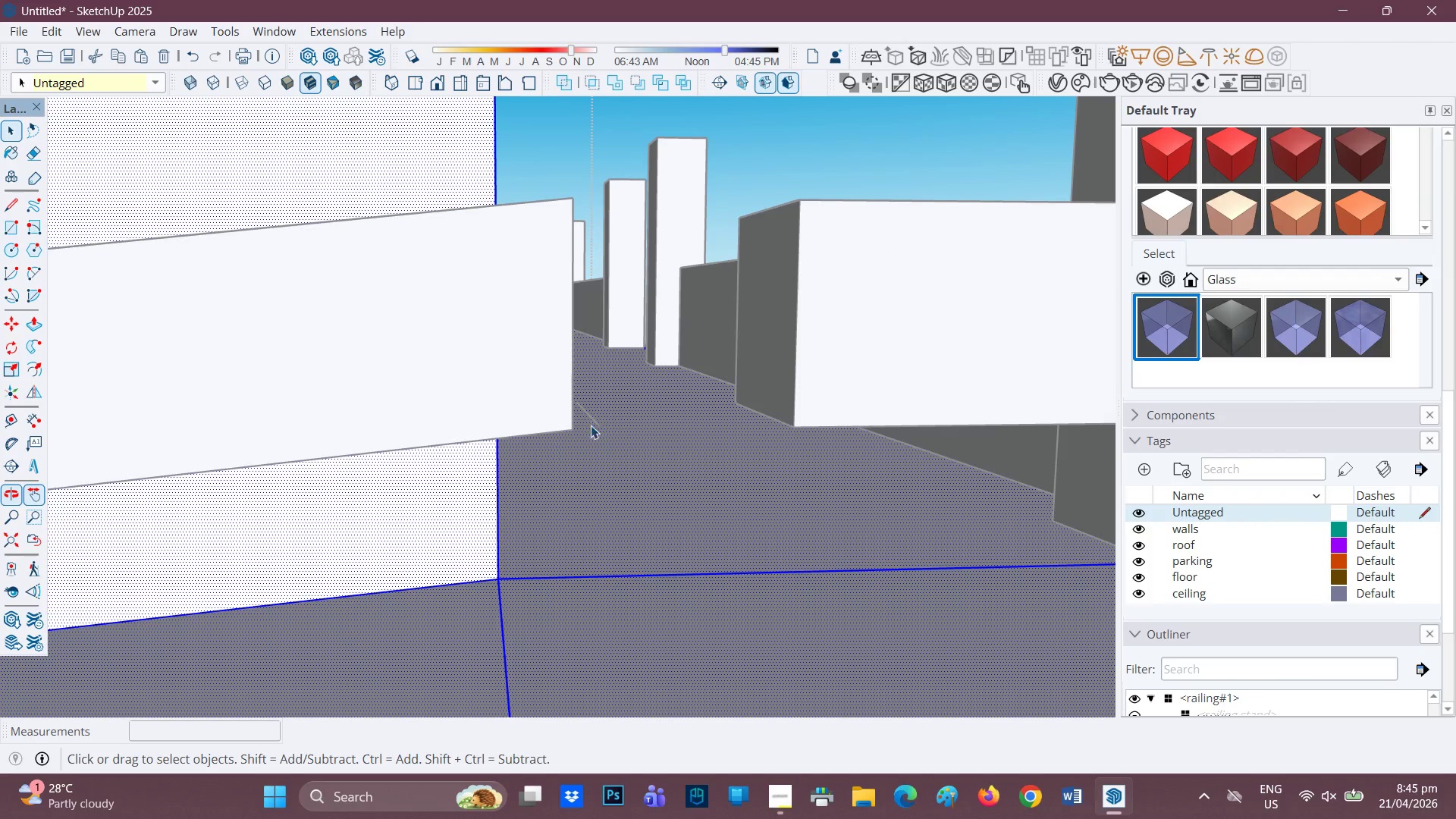 
left_click([591, 426])
 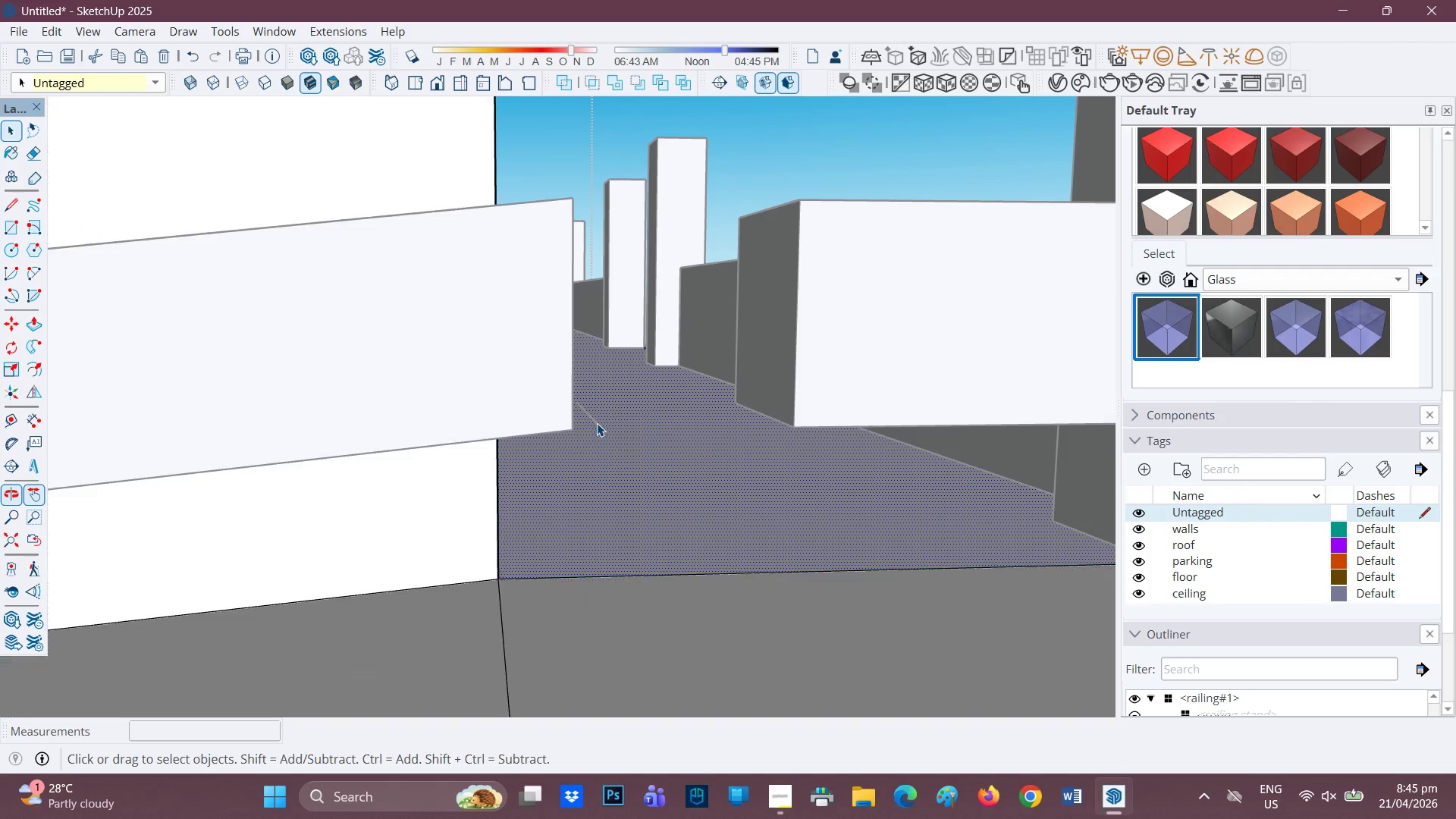 
scroll: coordinate [628, 415], scroll_direction: down, amount: 8.0
 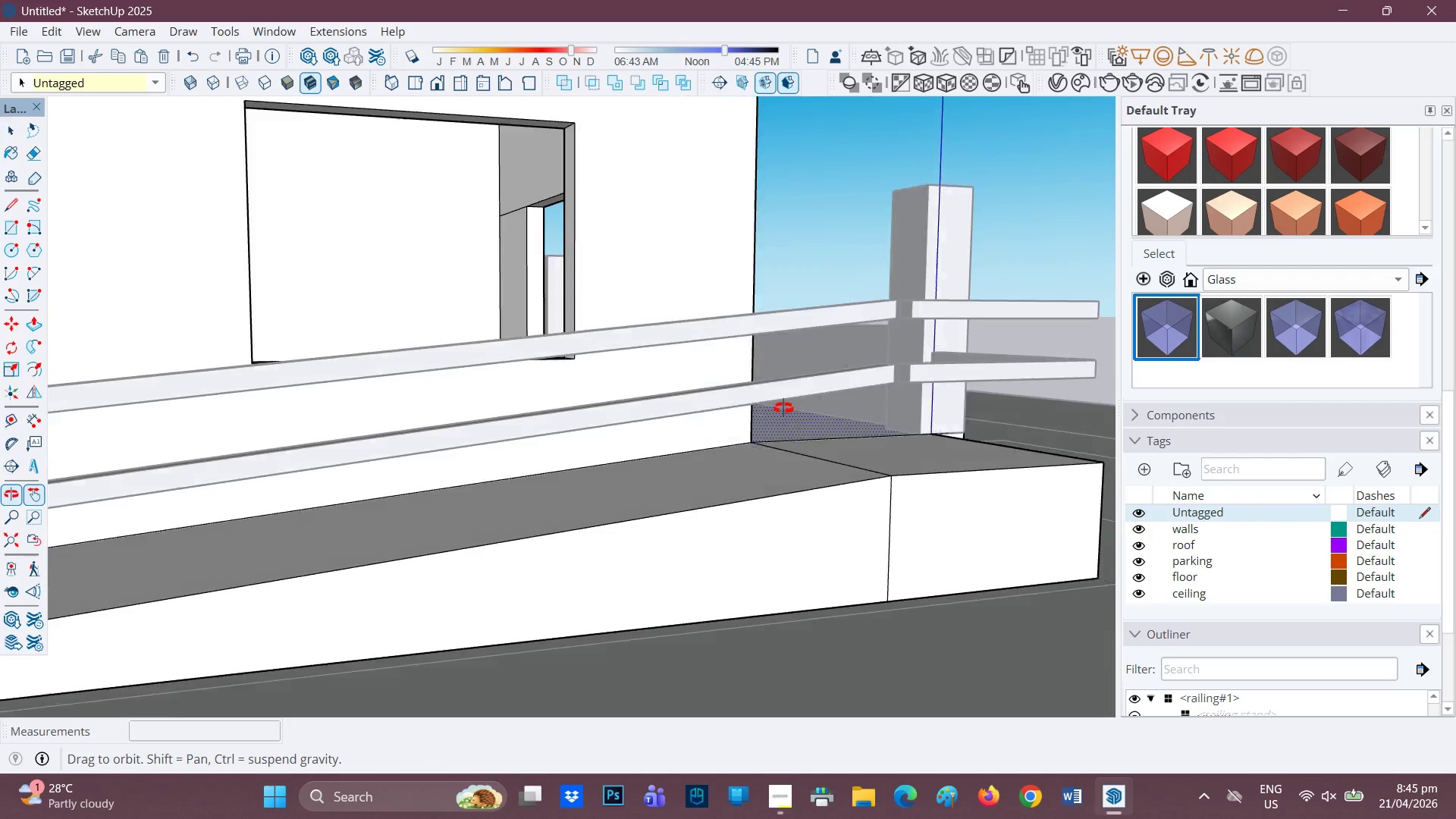 
key(Space)
 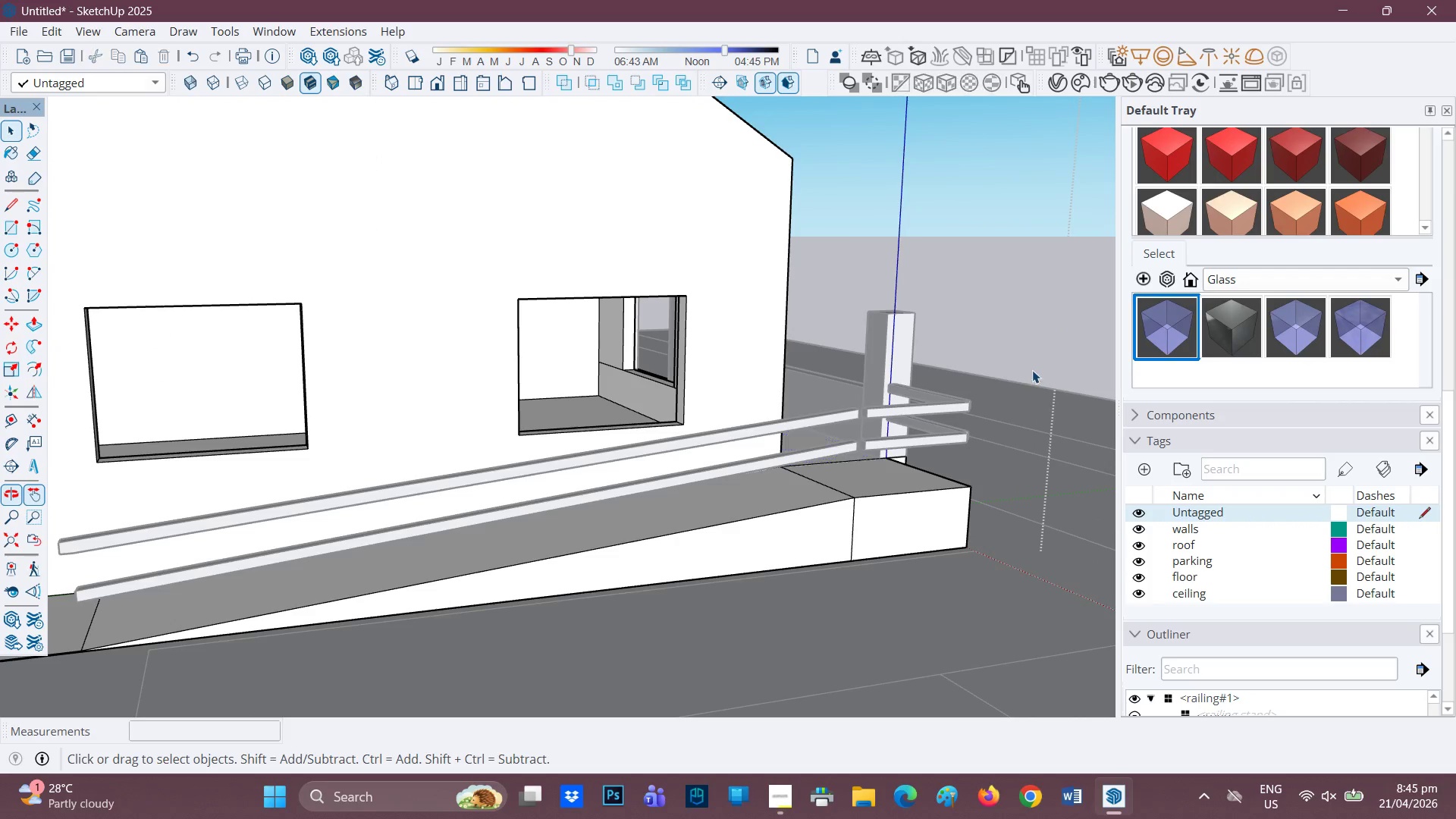 
scroll: coordinate [847, 441], scroll_direction: down, amount: 7.0
 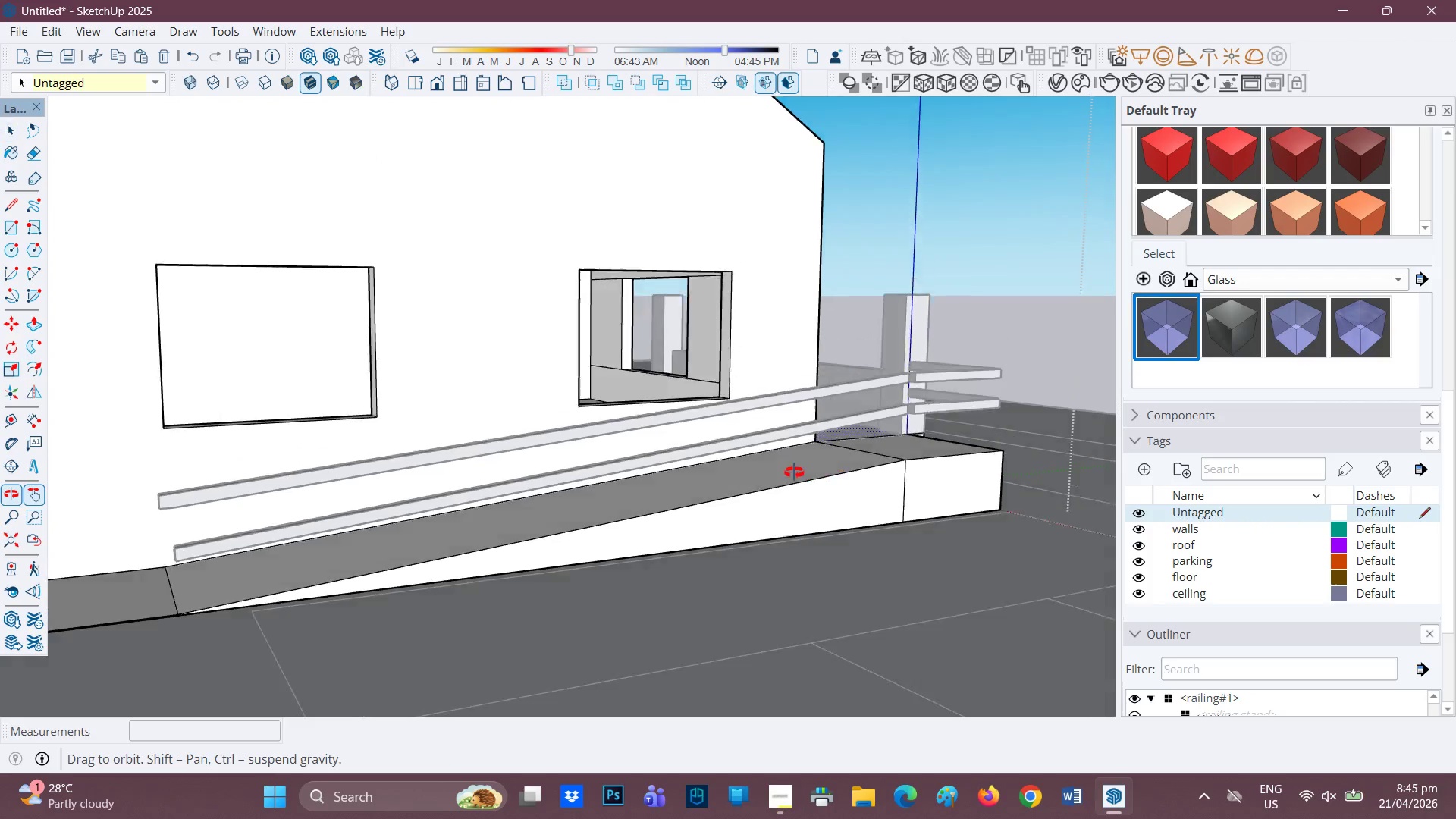 
double_click([1033, 342])
 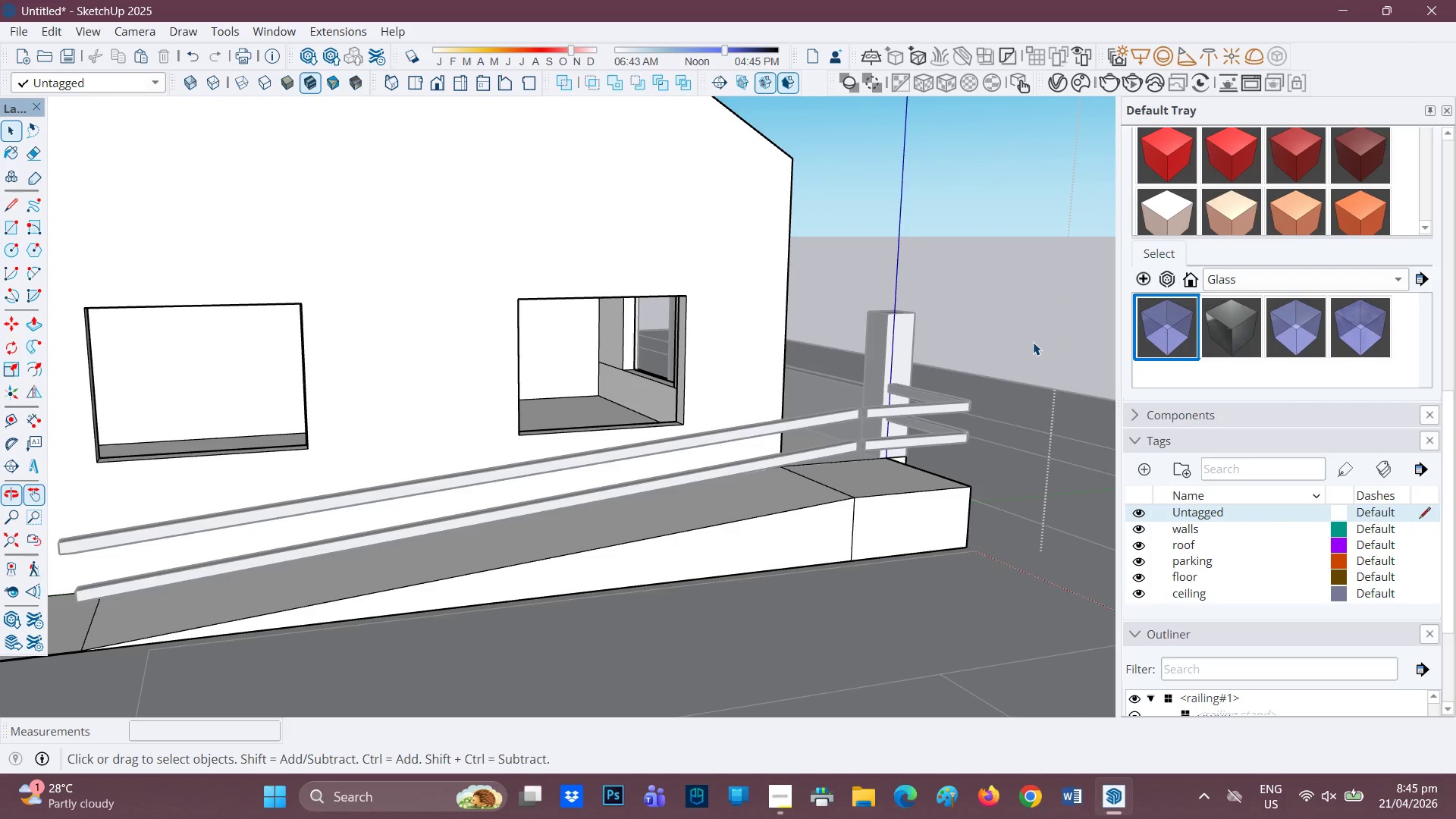 
triple_click([1033, 342])
 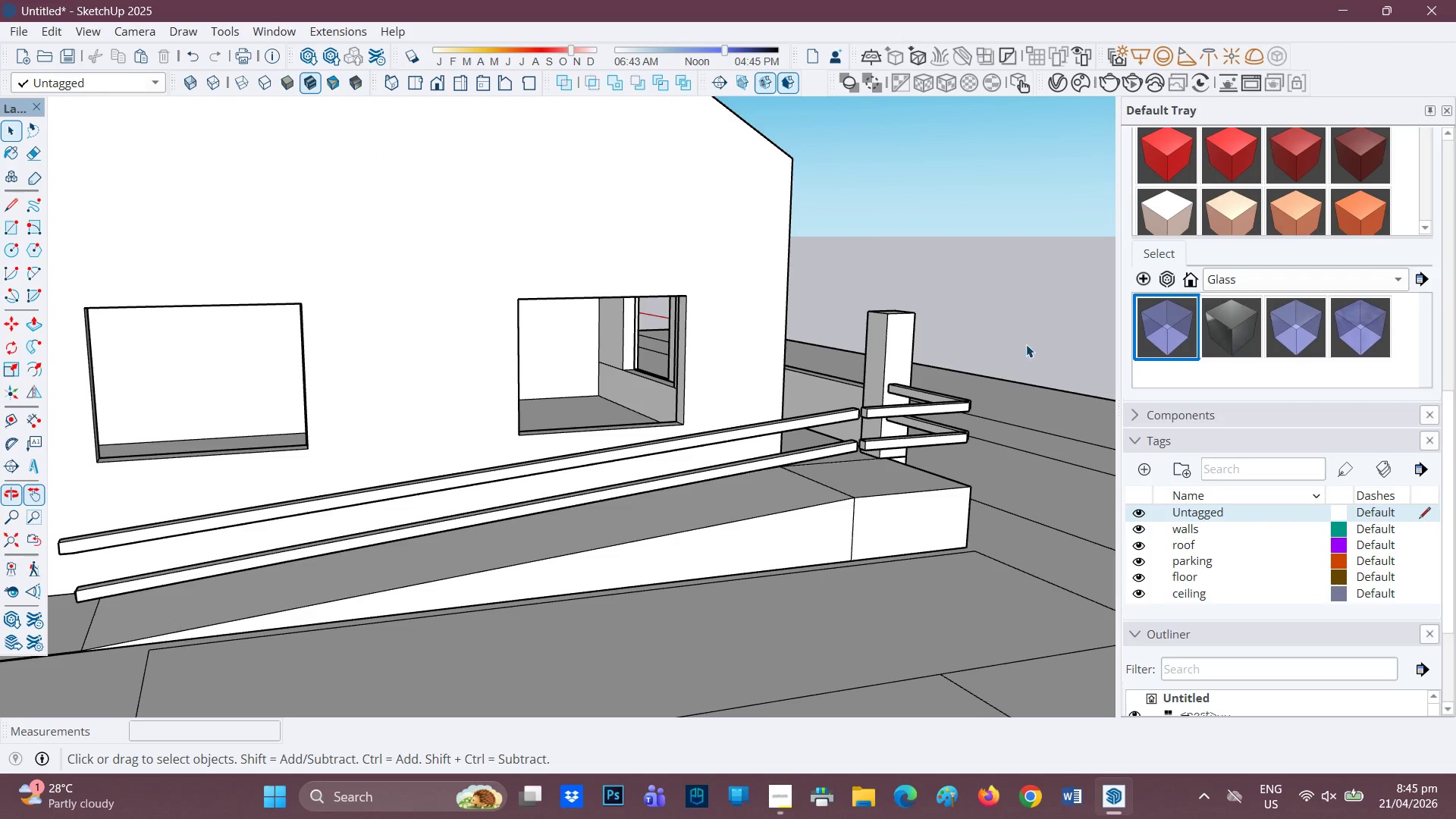 
scroll: coordinate [713, 401], scroll_direction: up, amount: 16.0
 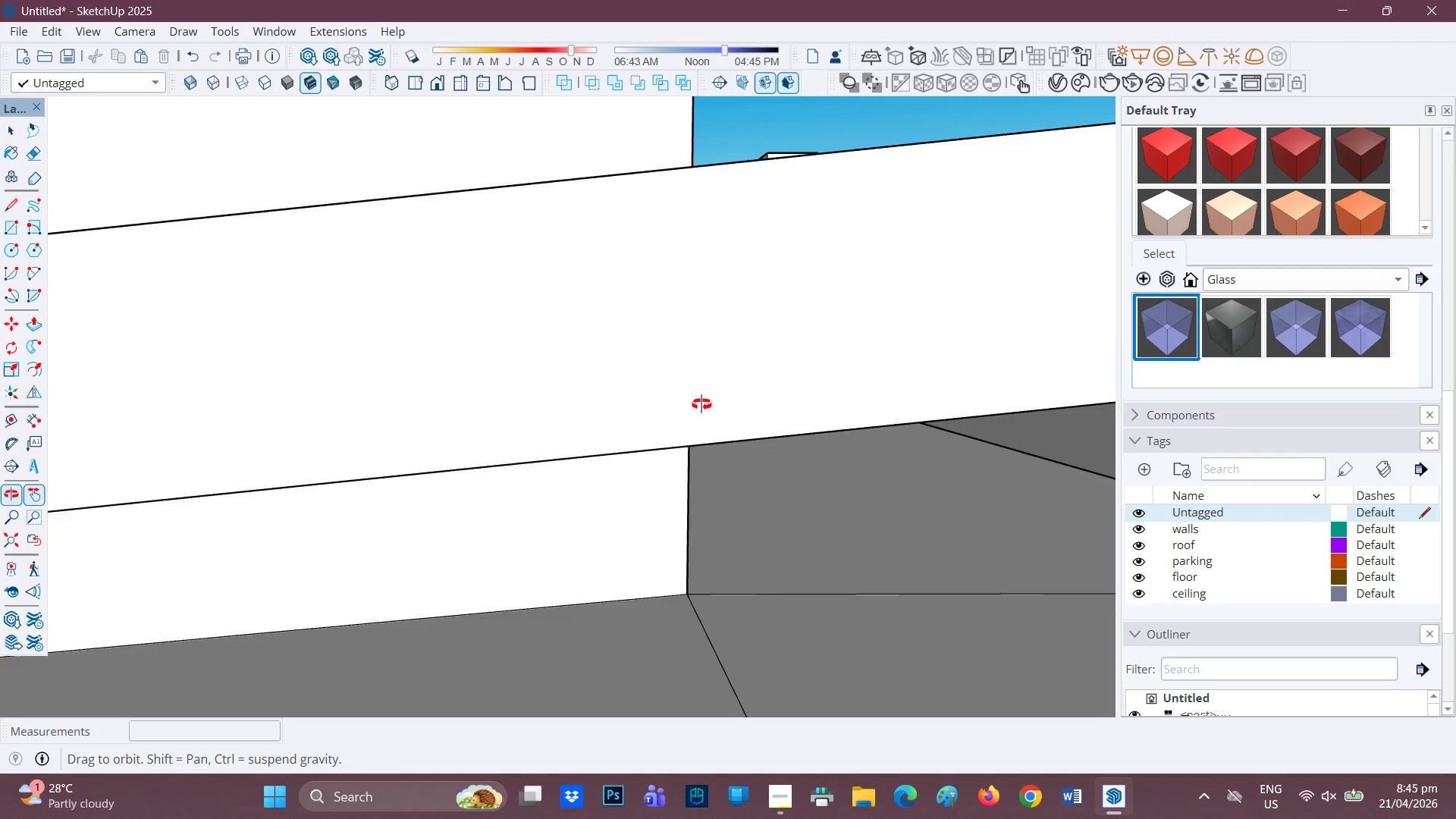 
scroll: coordinate [852, 445], scroll_direction: none, amount: 0.0
 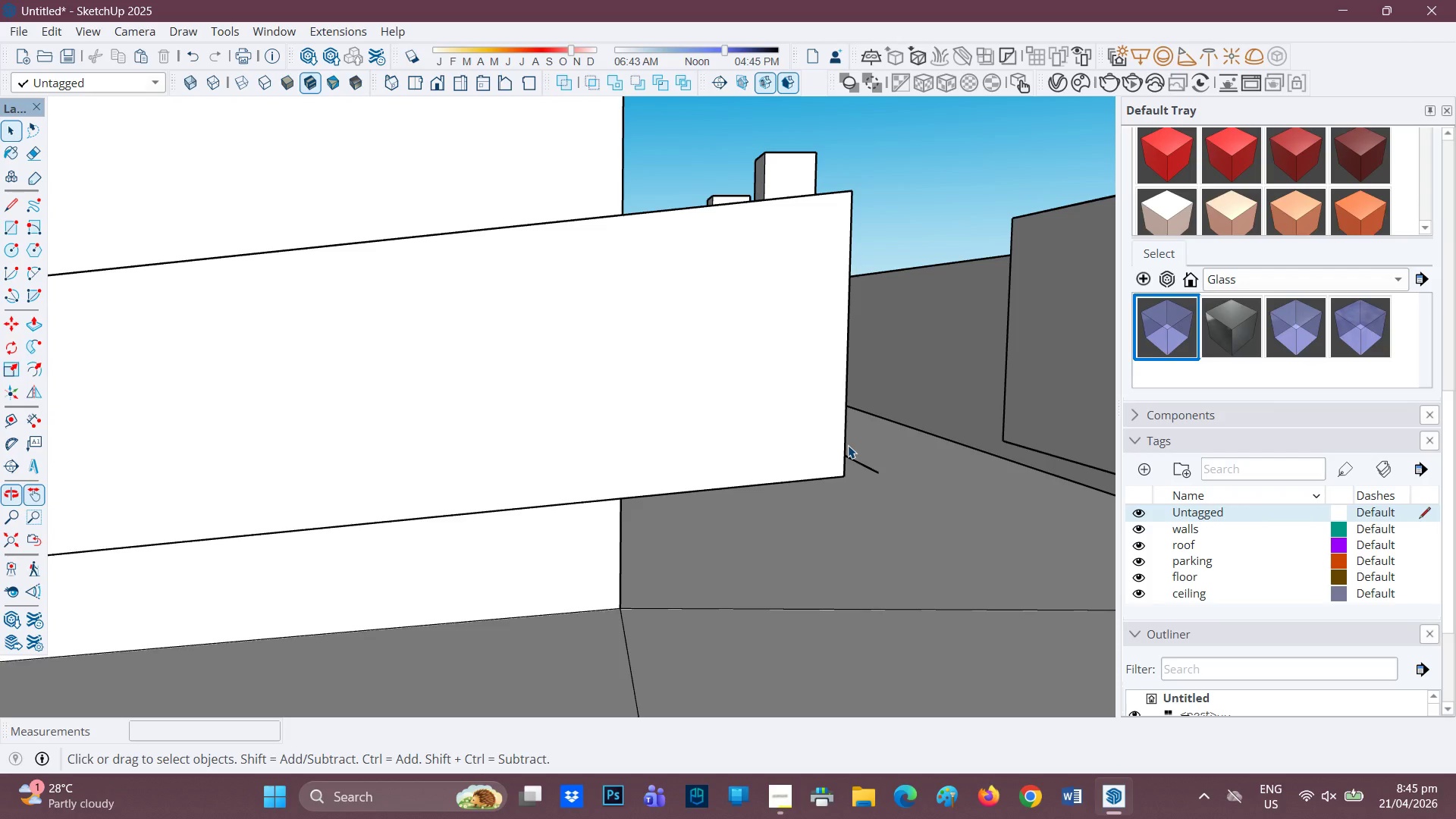 
key(E)
 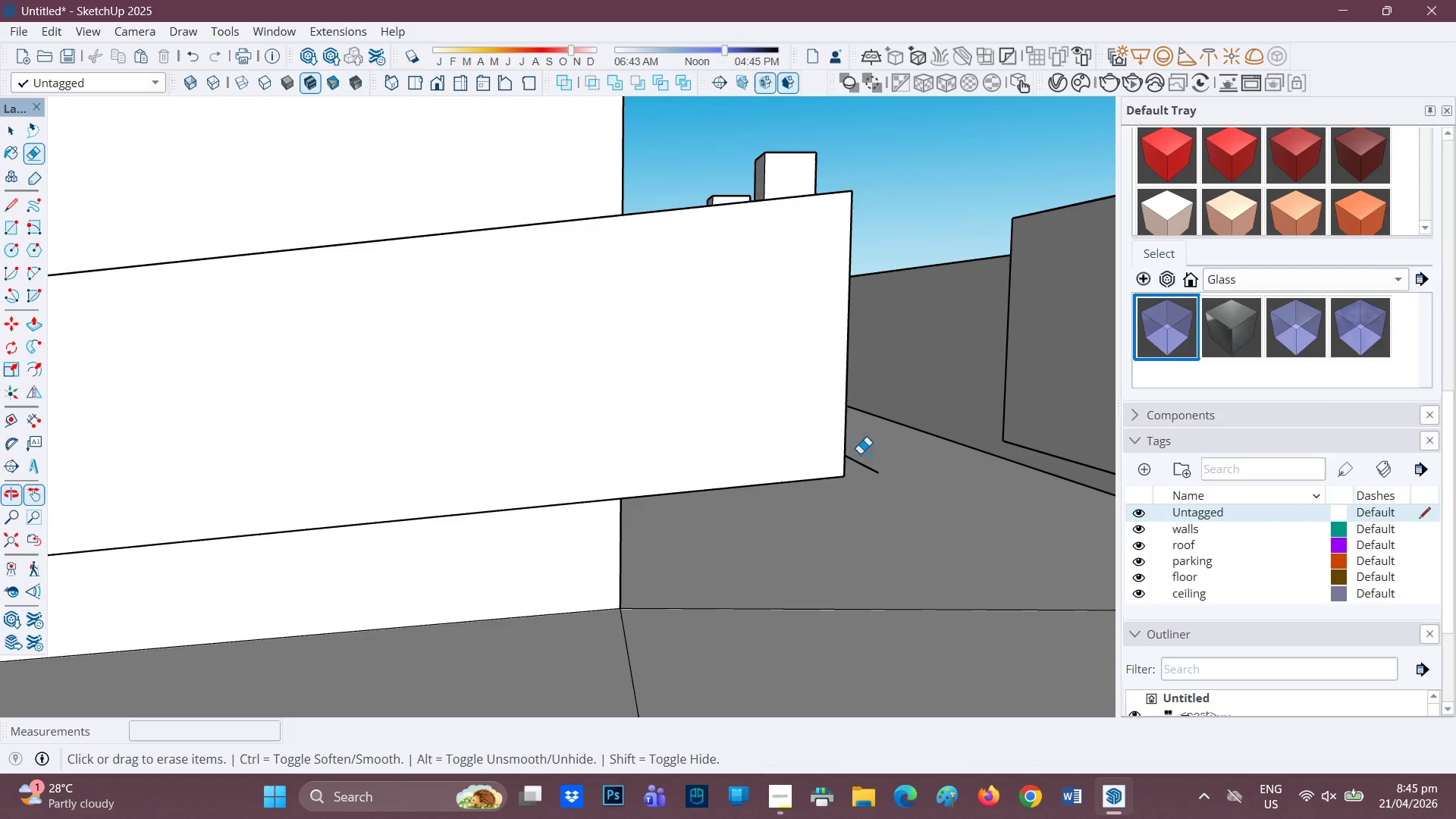 
left_click_drag(start_coordinate=[858, 460], to_coordinate=[861, 465])
 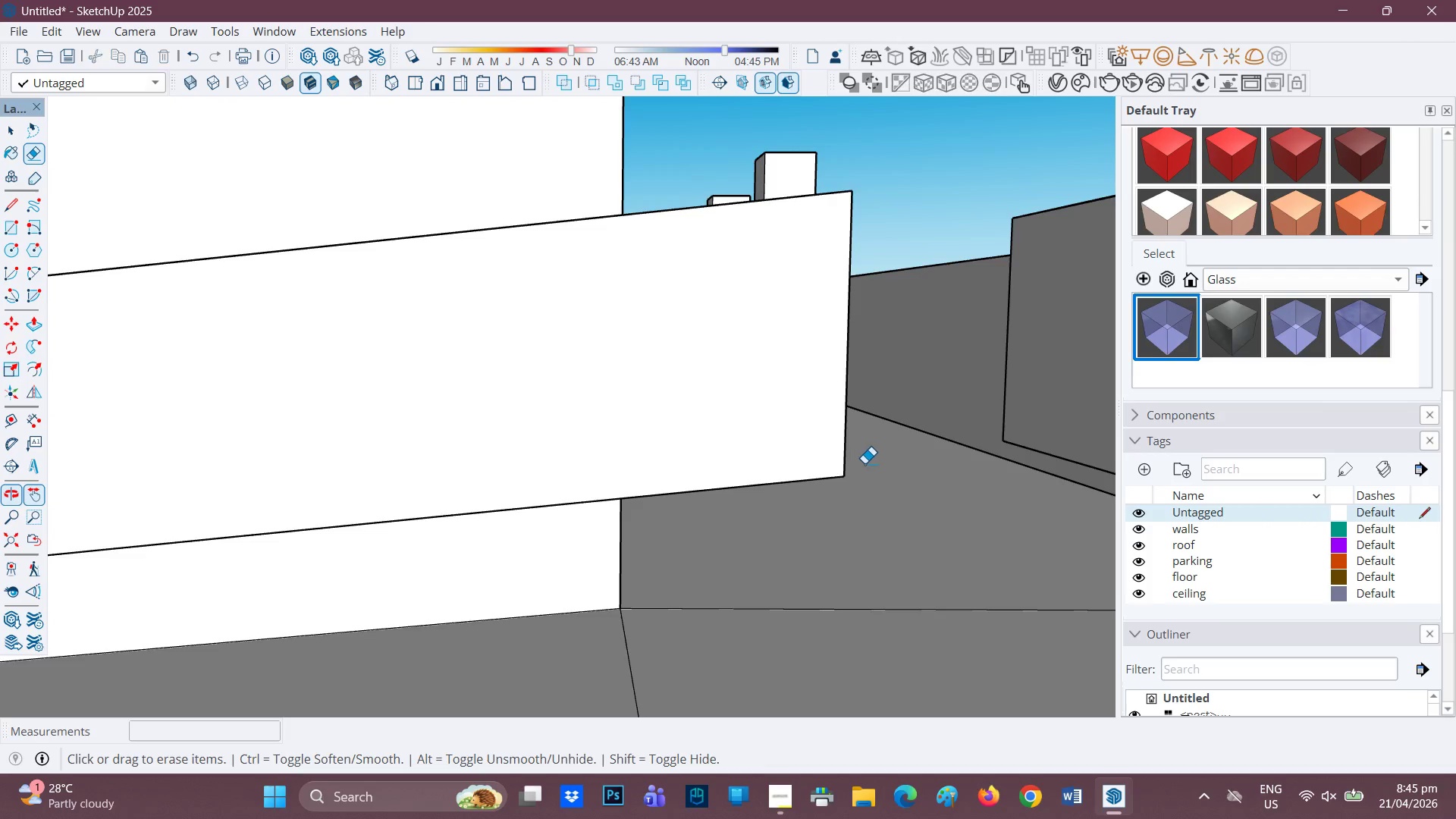 
scroll: coordinate [1153, 623], scroll_direction: down, amount: 30.0
 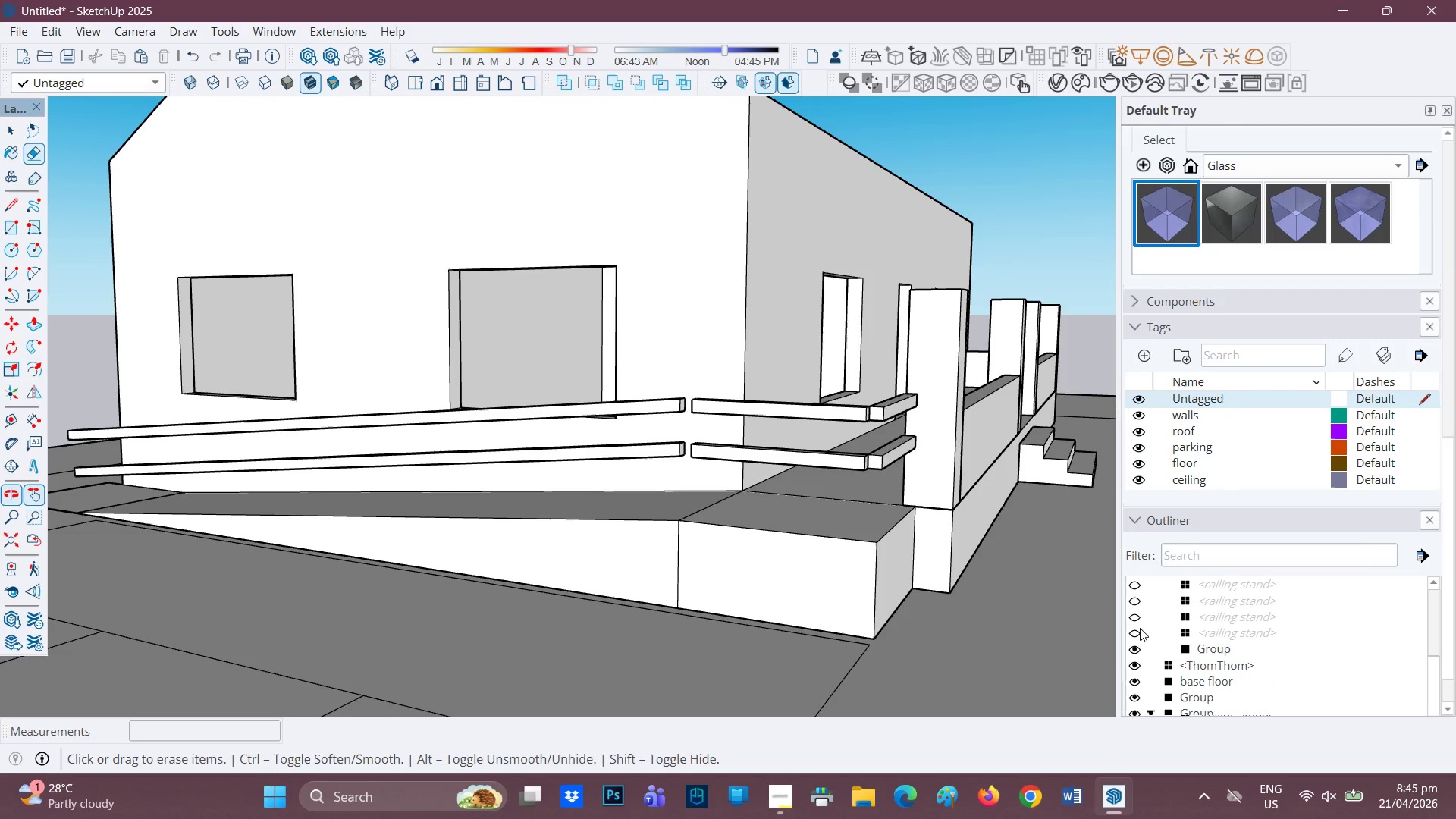 
left_click([1136, 631])
 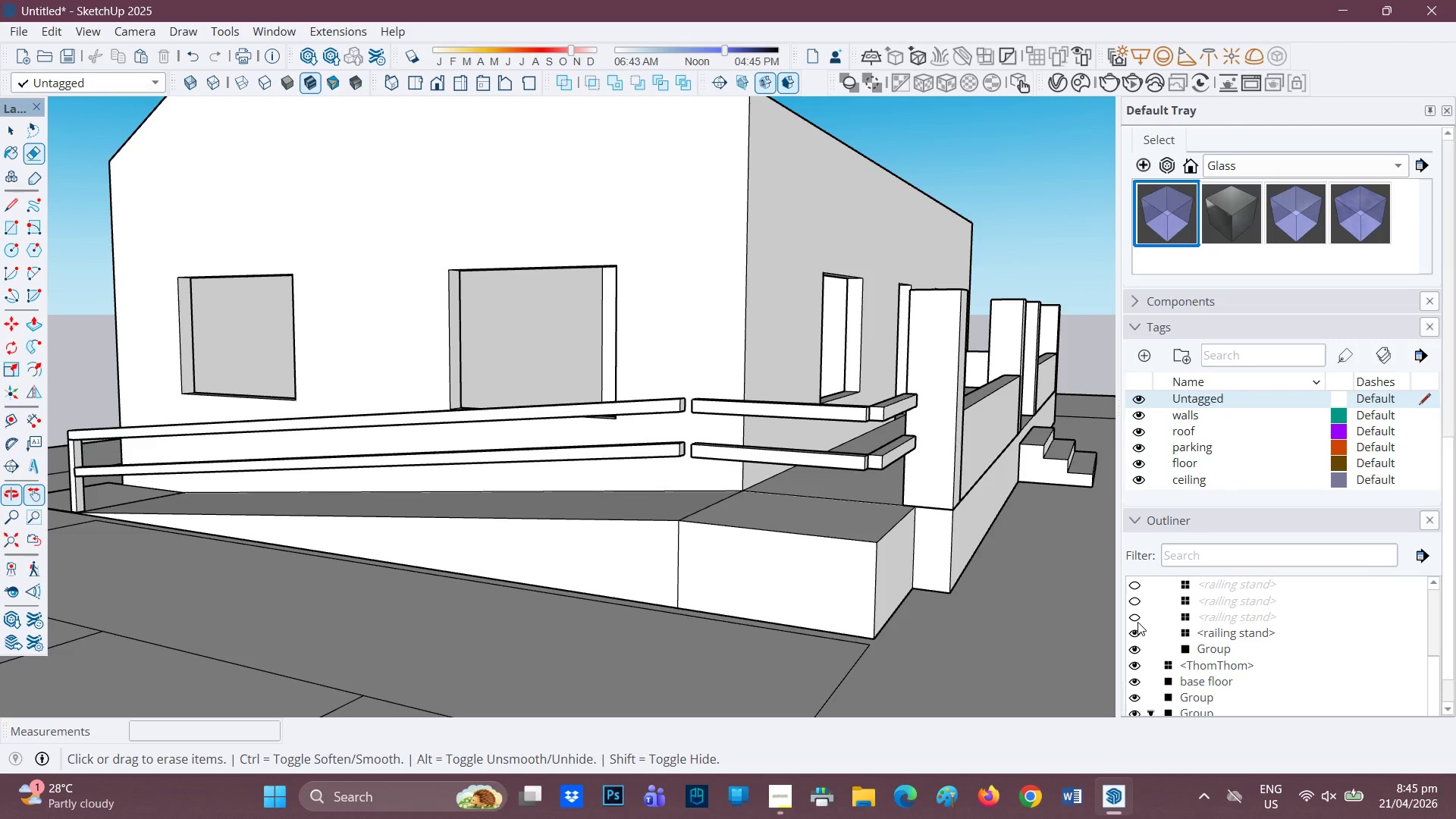 
left_click([1138, 622])
 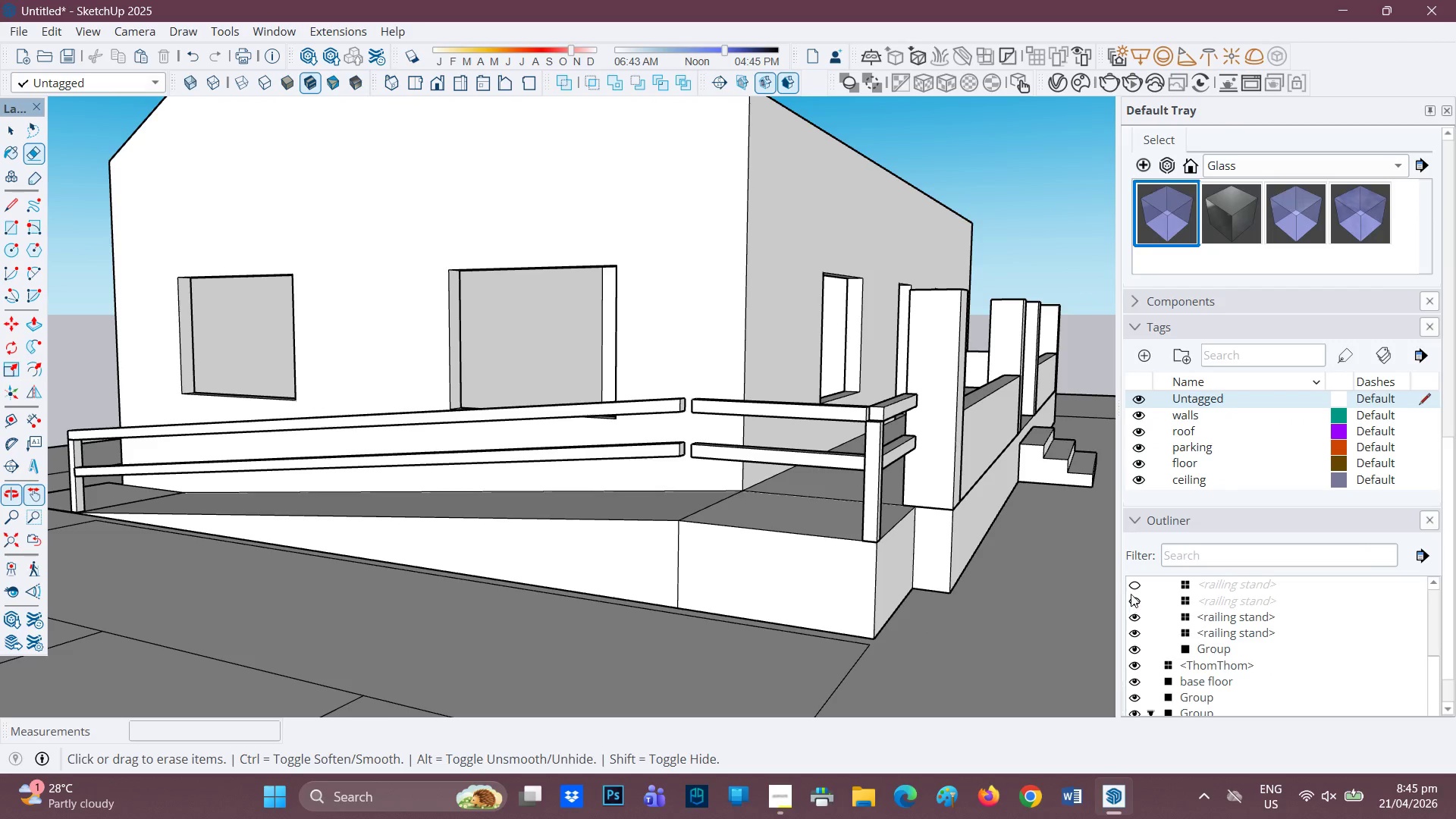 
left_click([1131, 594])
 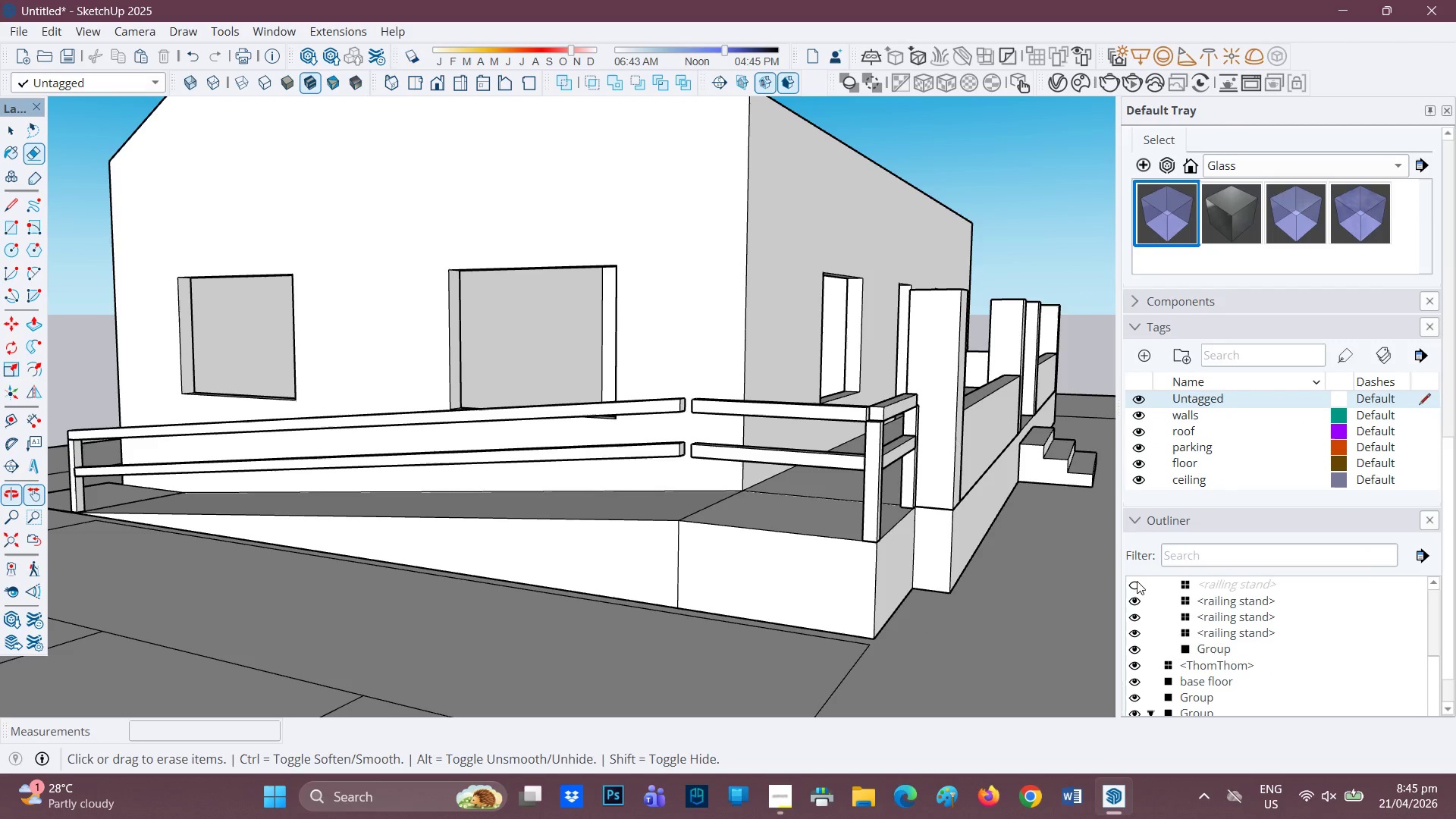 
left_click([1138, 578])
 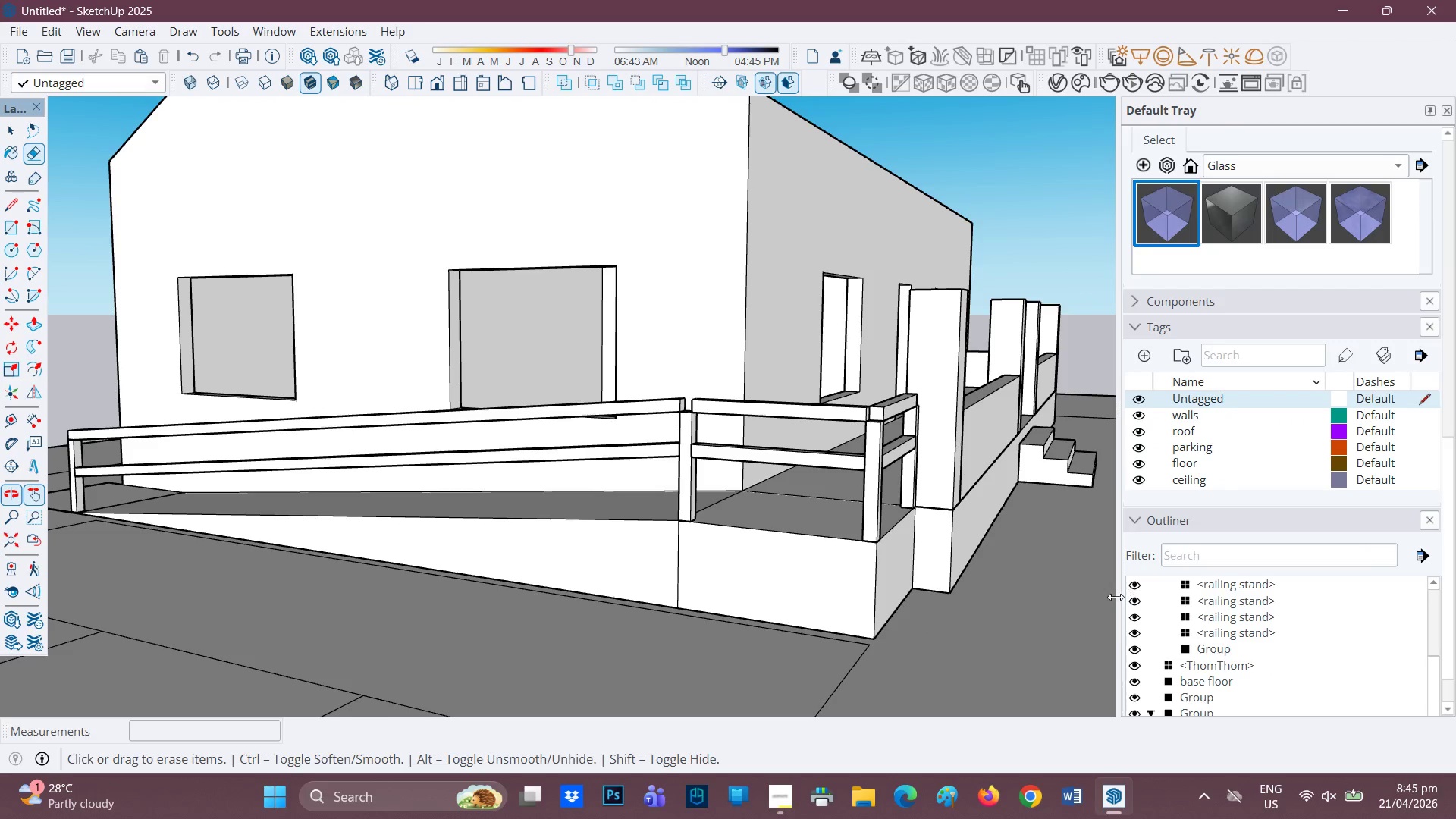 
scroll: coordinate [1207, 623], scroll_direction: up, amount: 3.0
 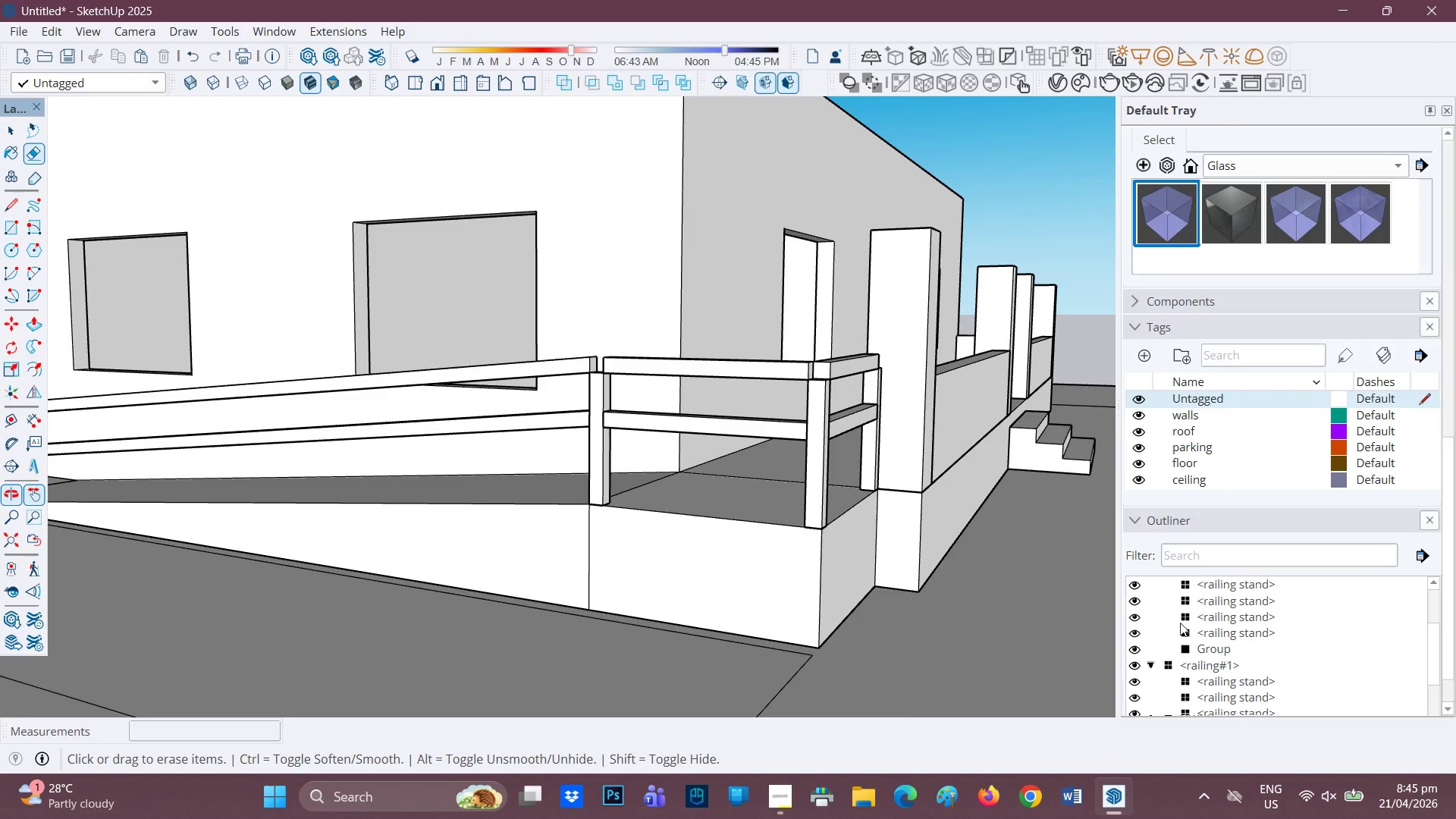 
scroll: coordinate [647, 532], scroll_direction: down, amount: 3.0
 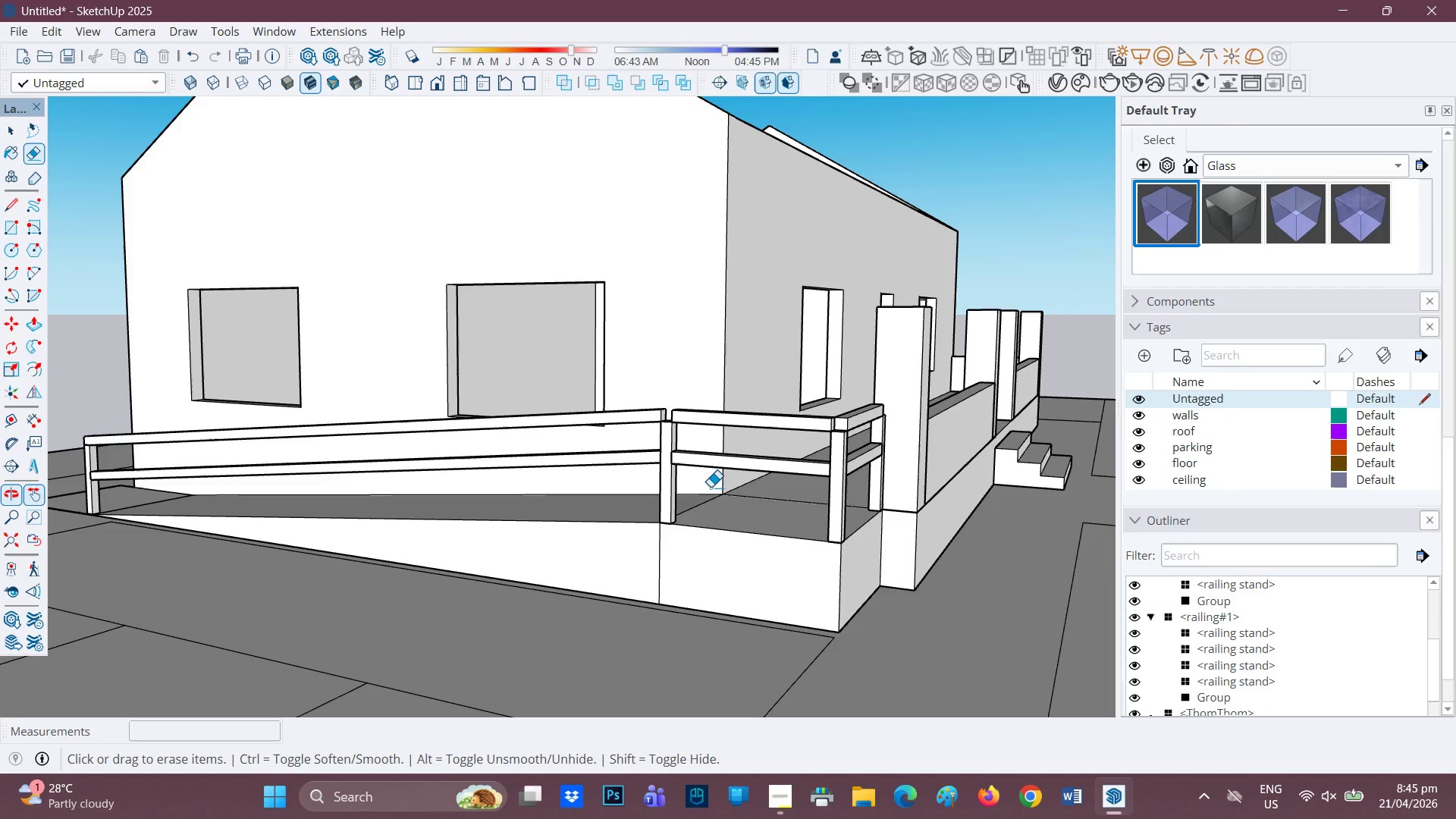 
scroll: coordinate [707, 481], scroll_direction: none, amount: 0.0
 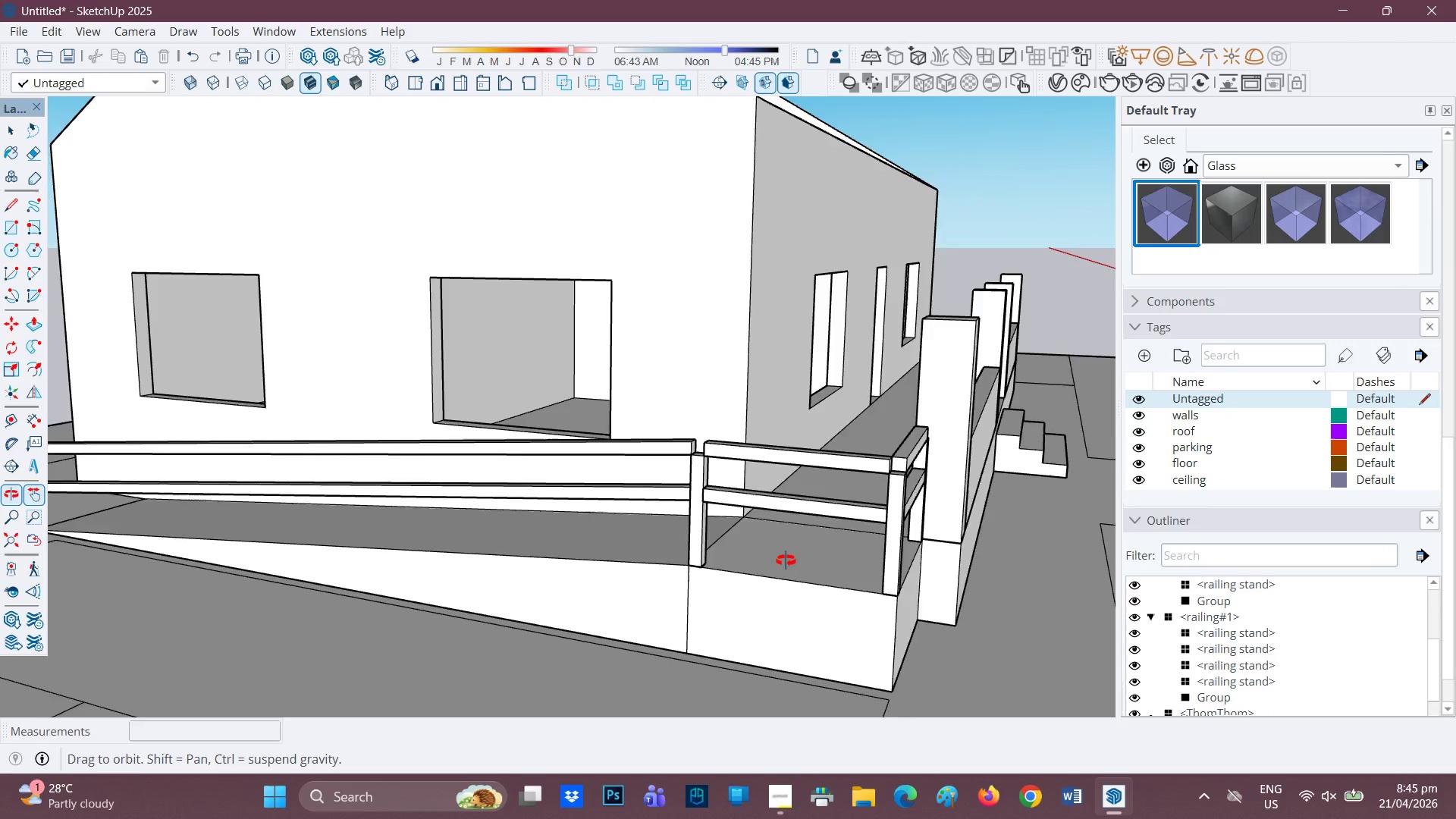 
key(Space)
 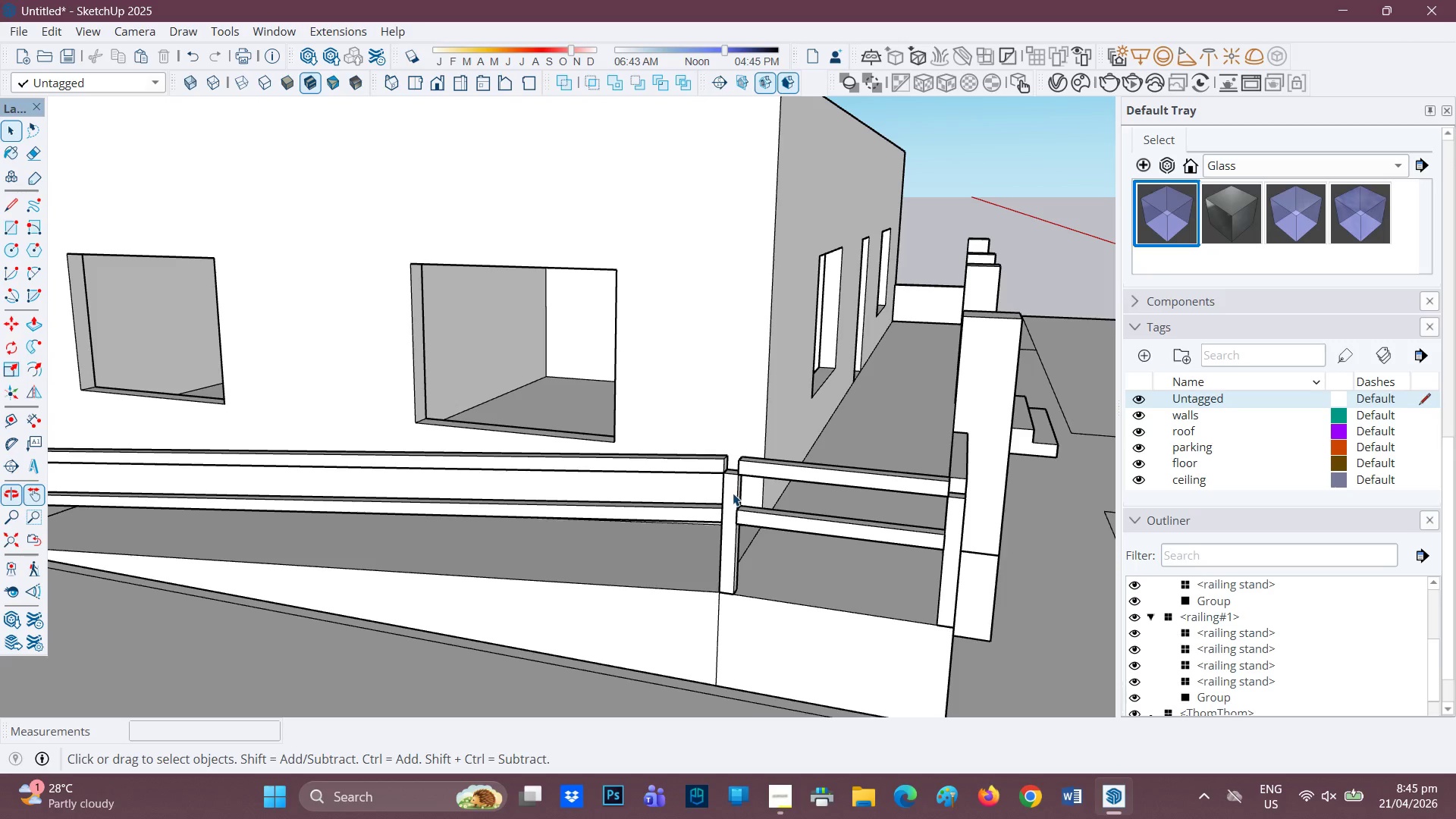 
scroll: coordinate [786, 560], scroll_direction: up, amount: 1.0
 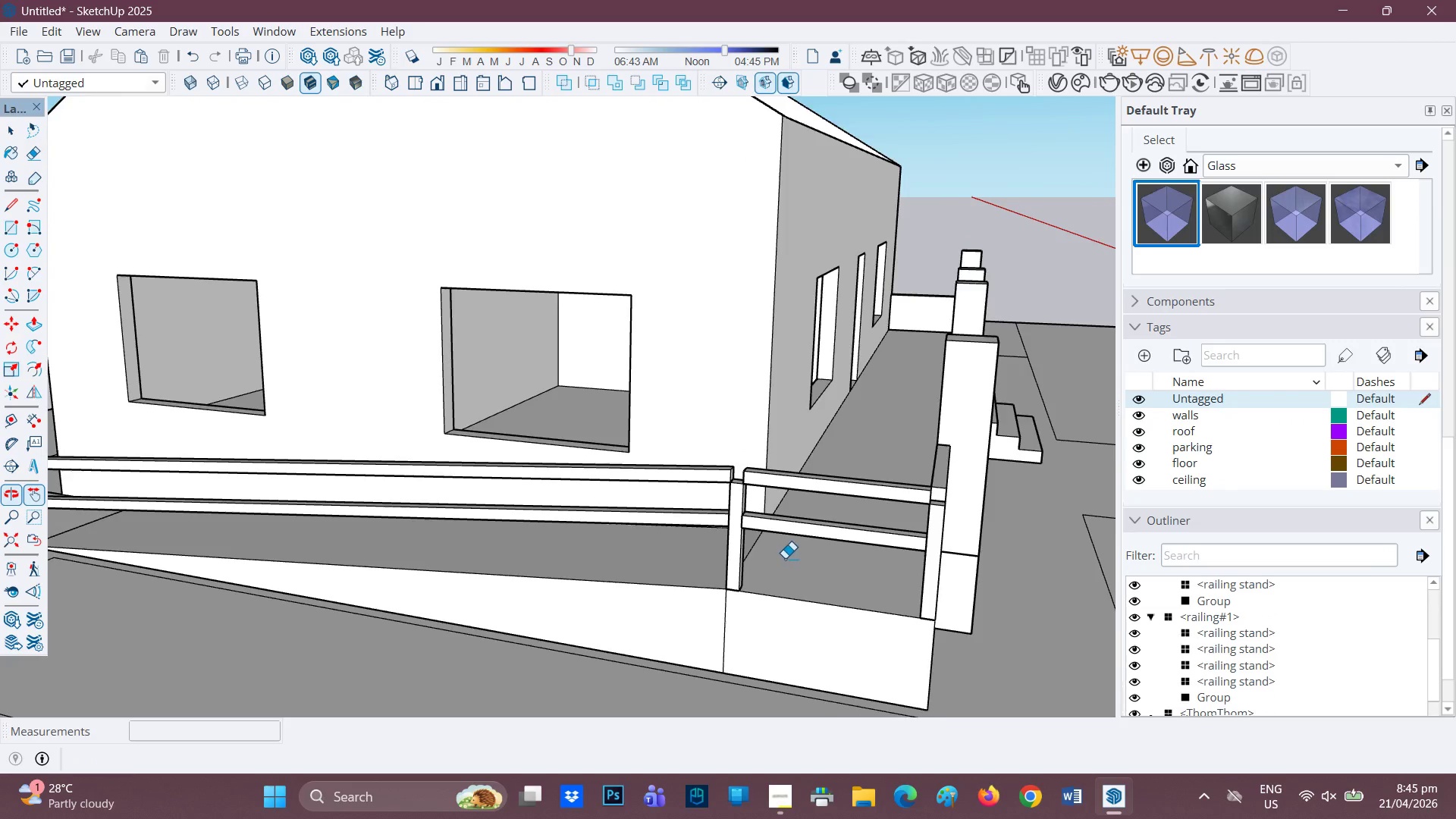 
double_click([733, 493])
 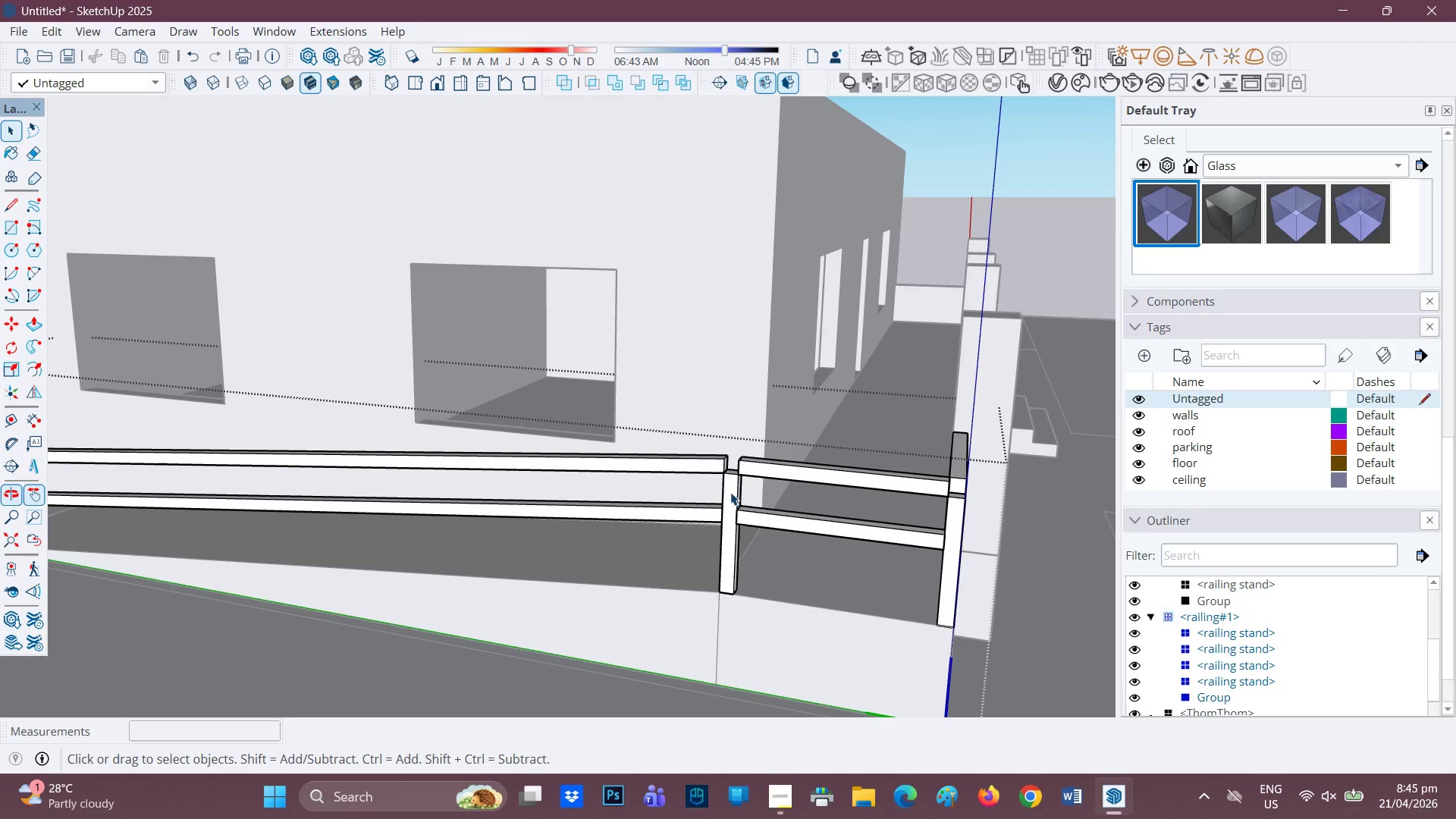 
left_click([730, 492])
 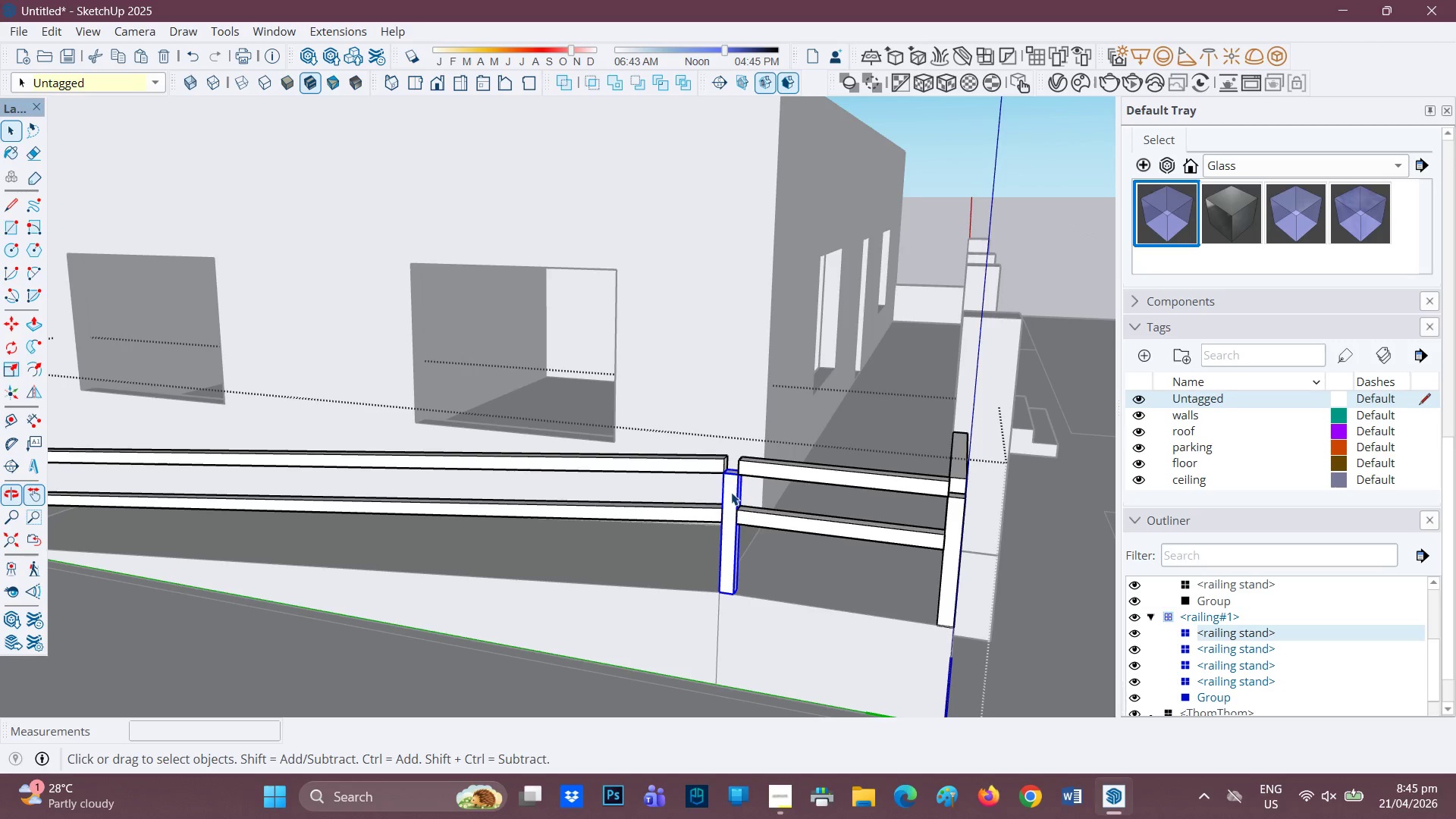 
scroll: coordinate [731, 492], scroll_direction: up, amount: 1.0
 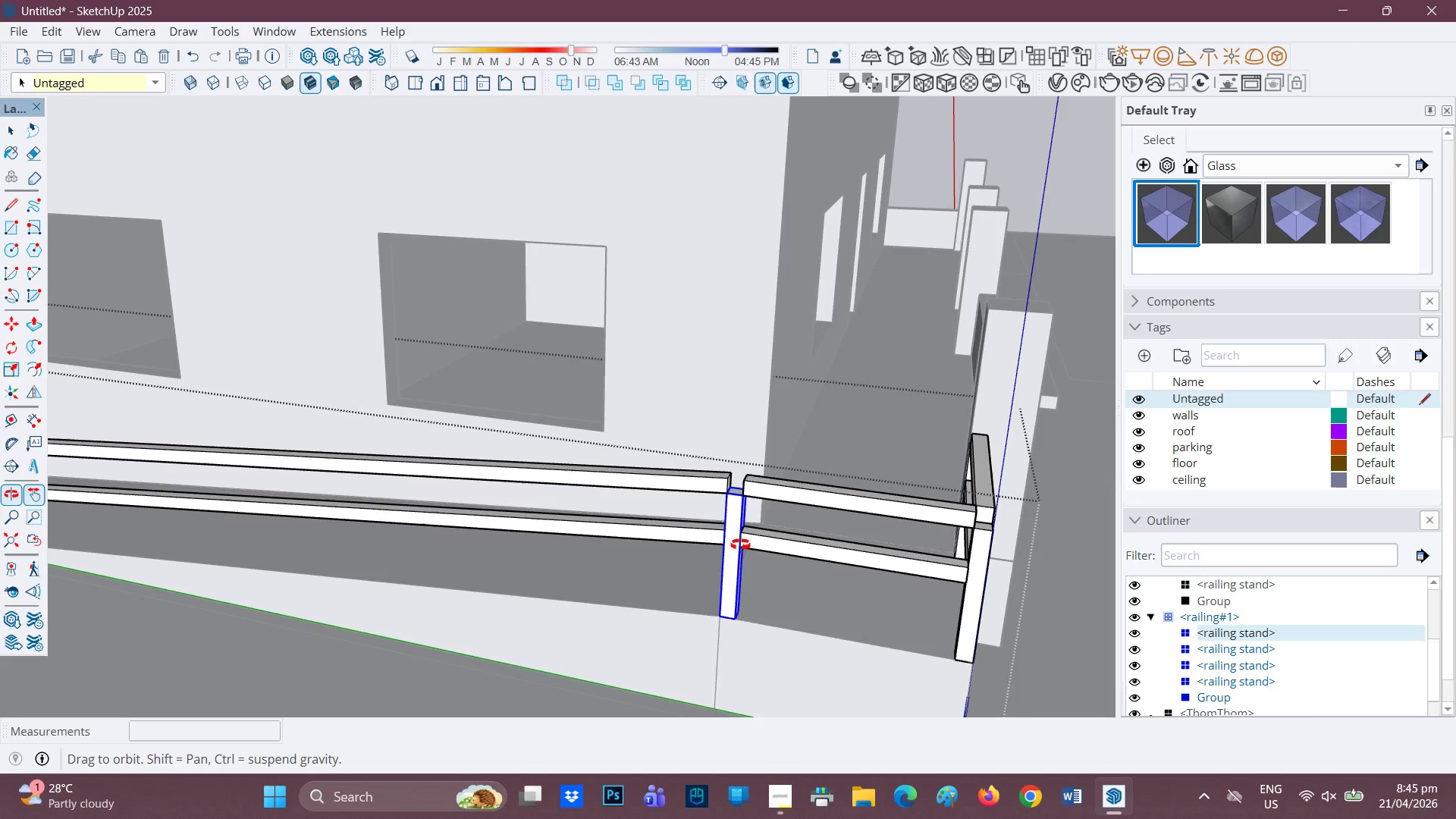 
key(P)
 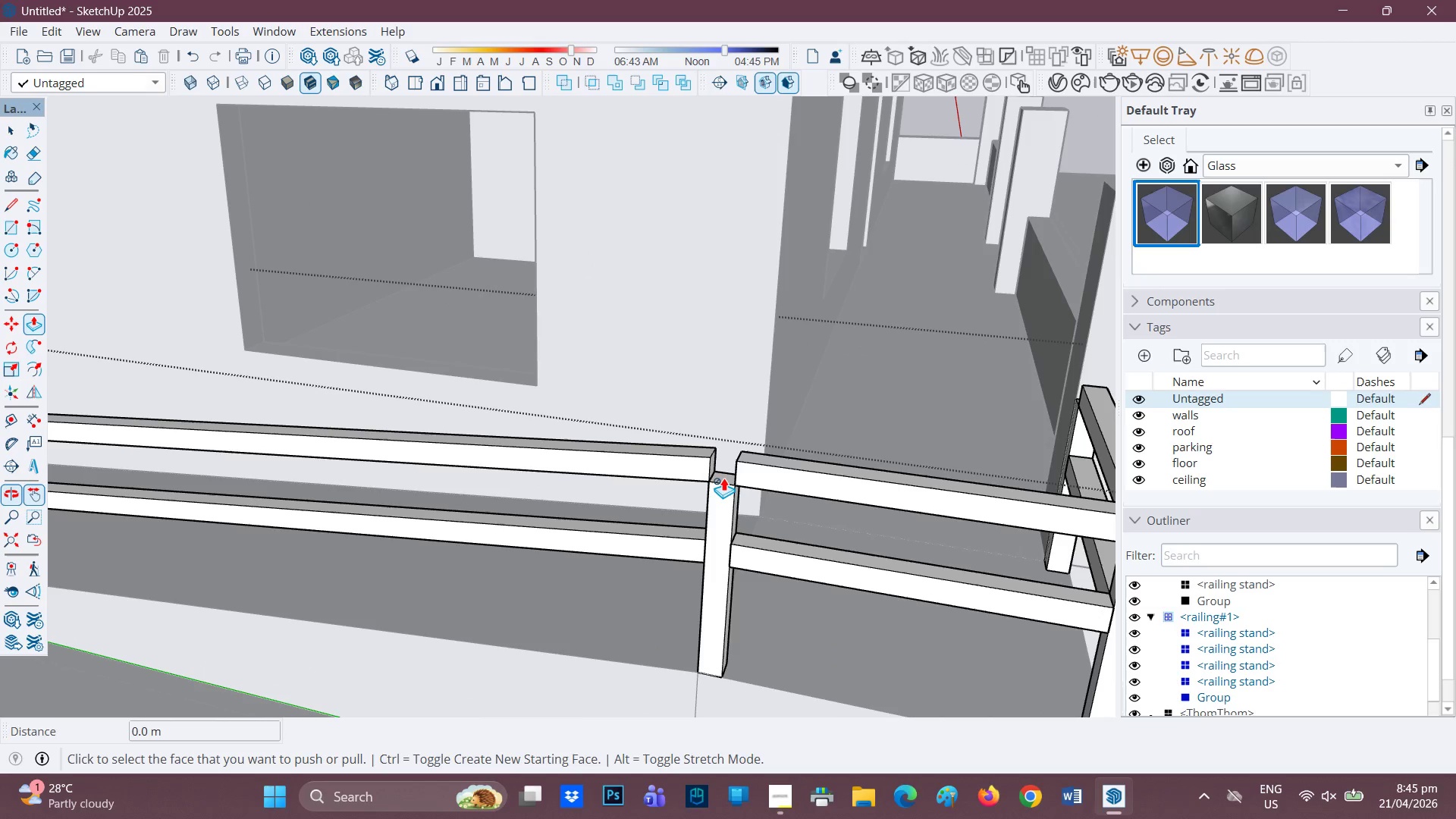 
scroll: coordinate [772, 512], scroll_direction: up, amount: 4.0
 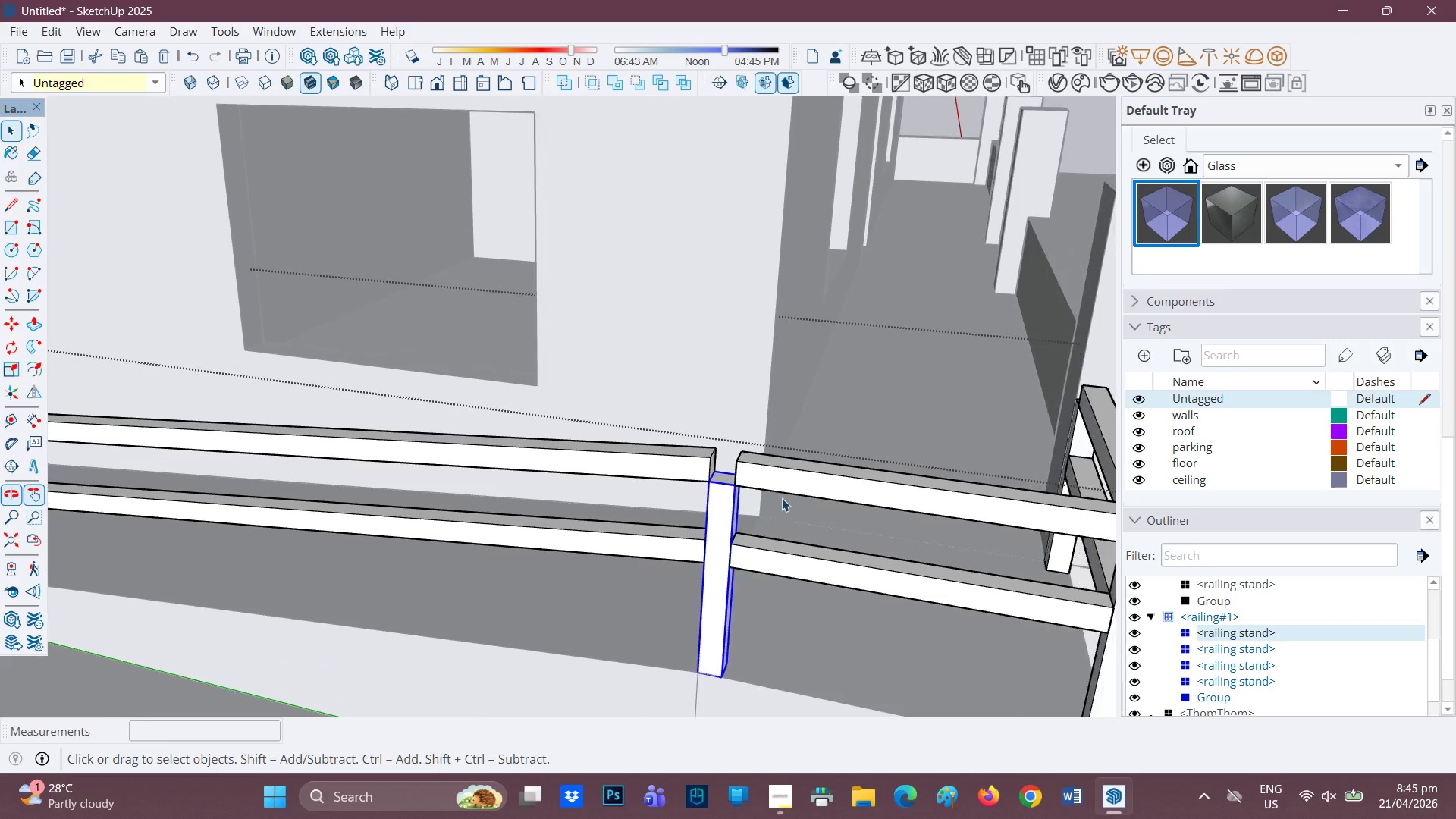 
left_click([723, 478])
 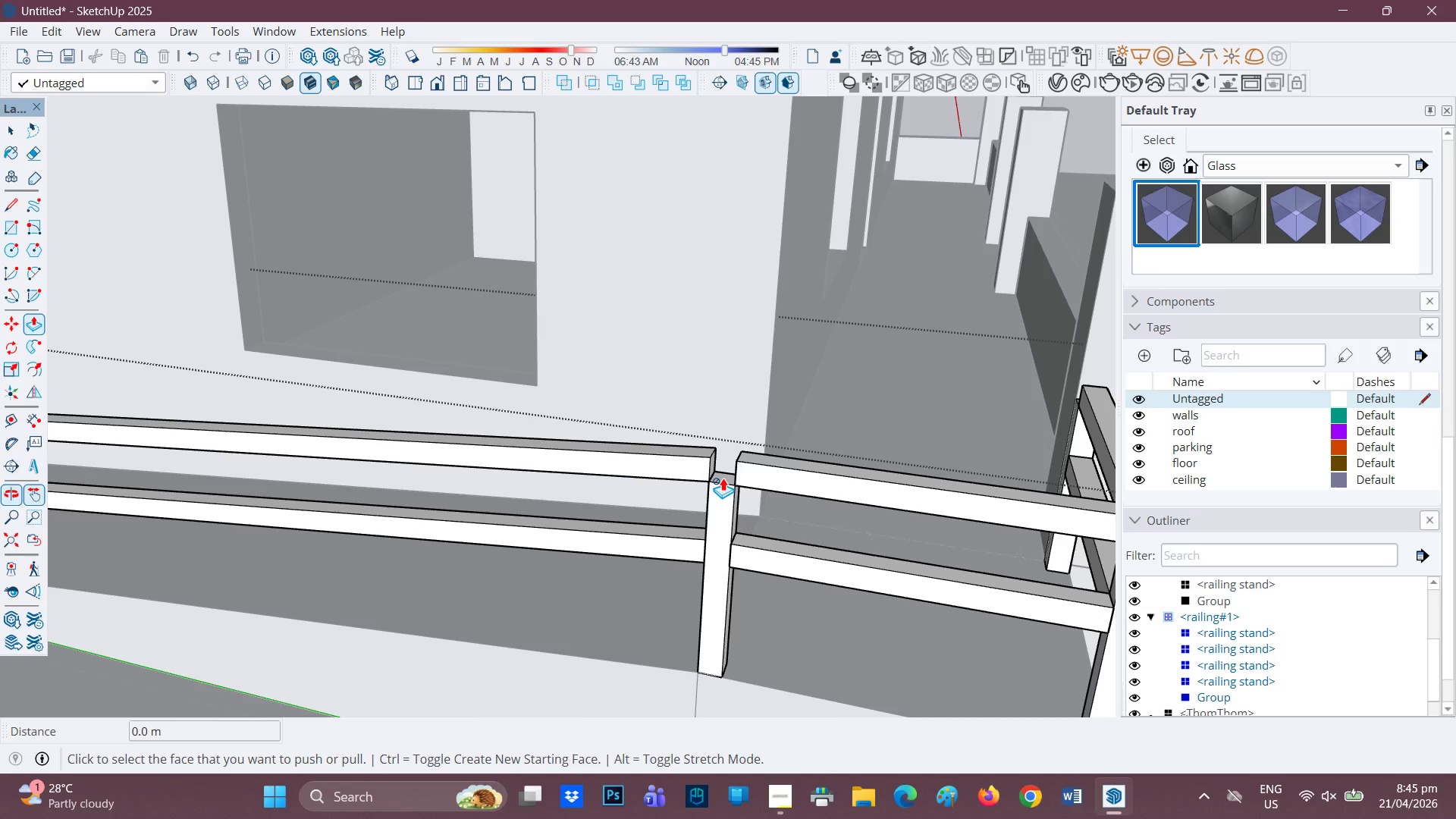 
key(Space)
 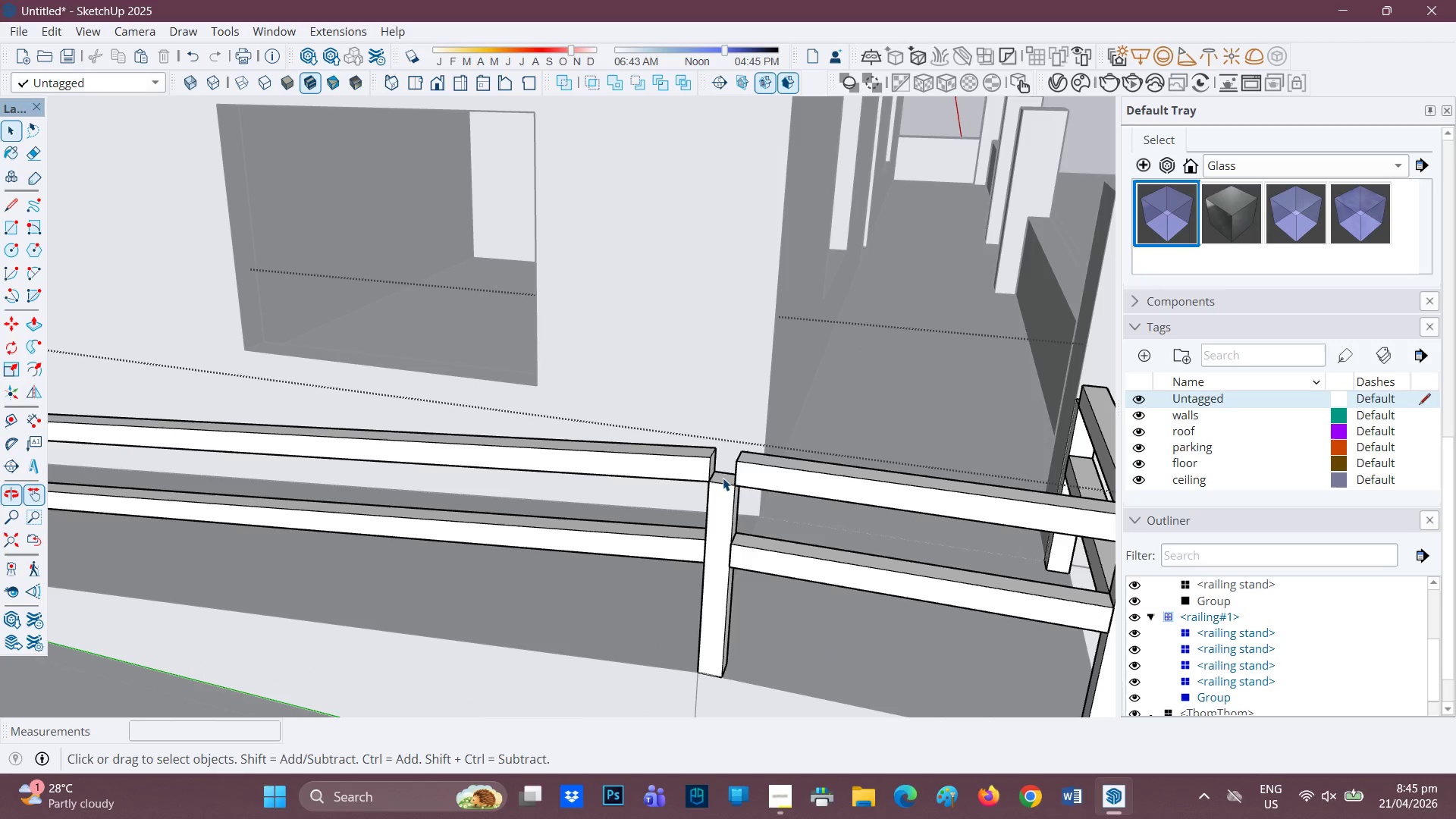 
double_click([723, 478])
 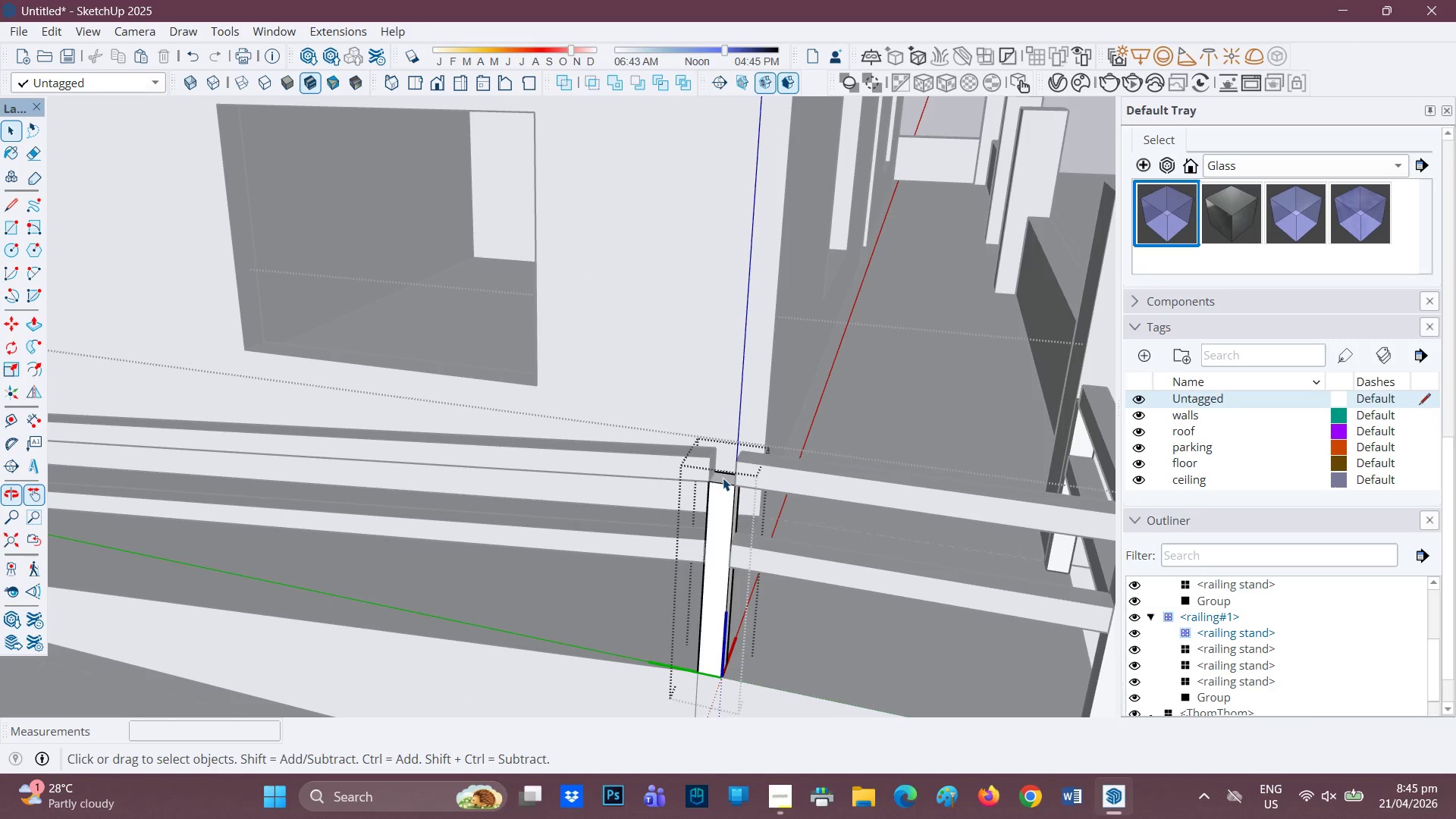 
key(P)
 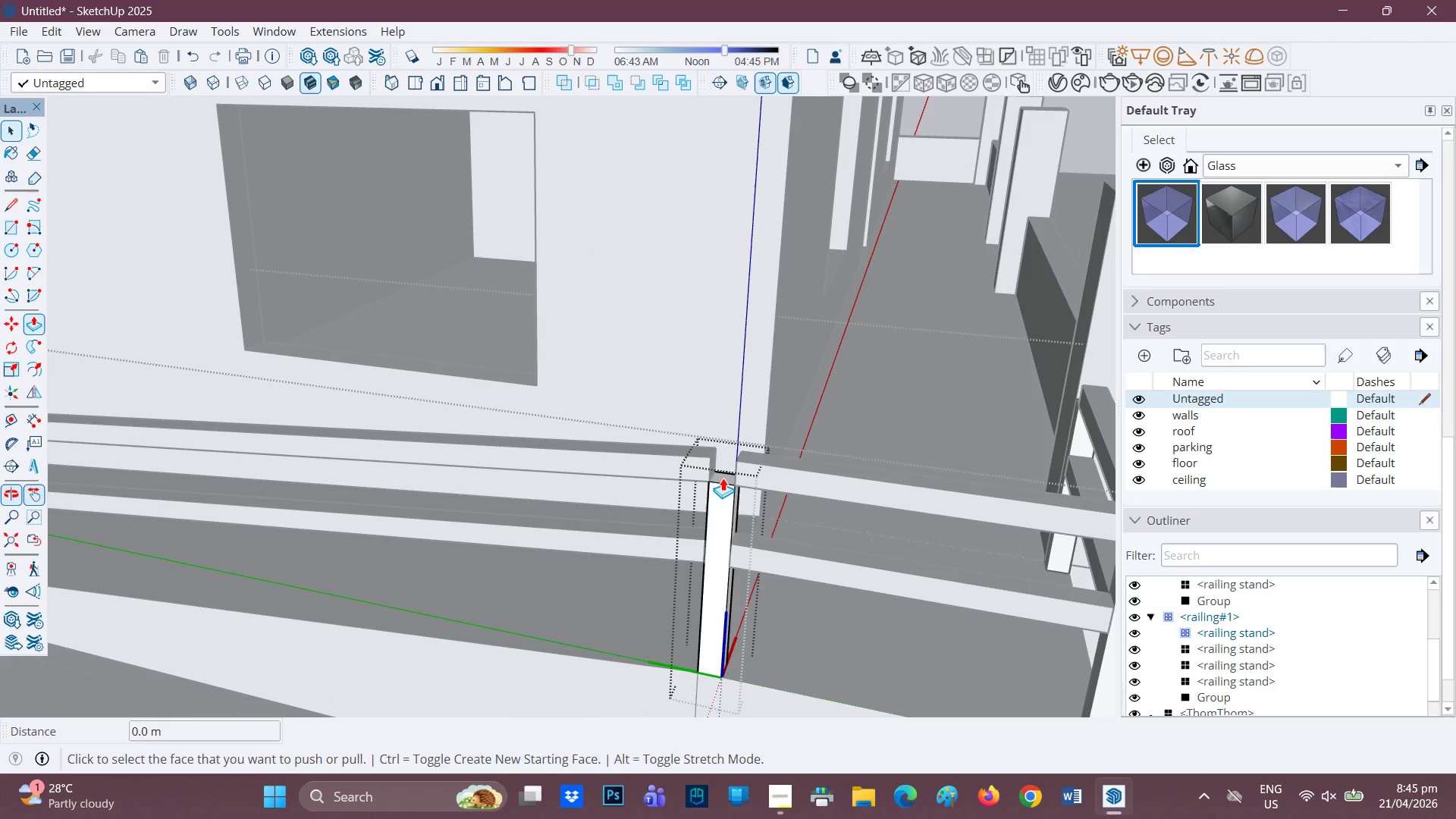 
left_click([723, 478])
 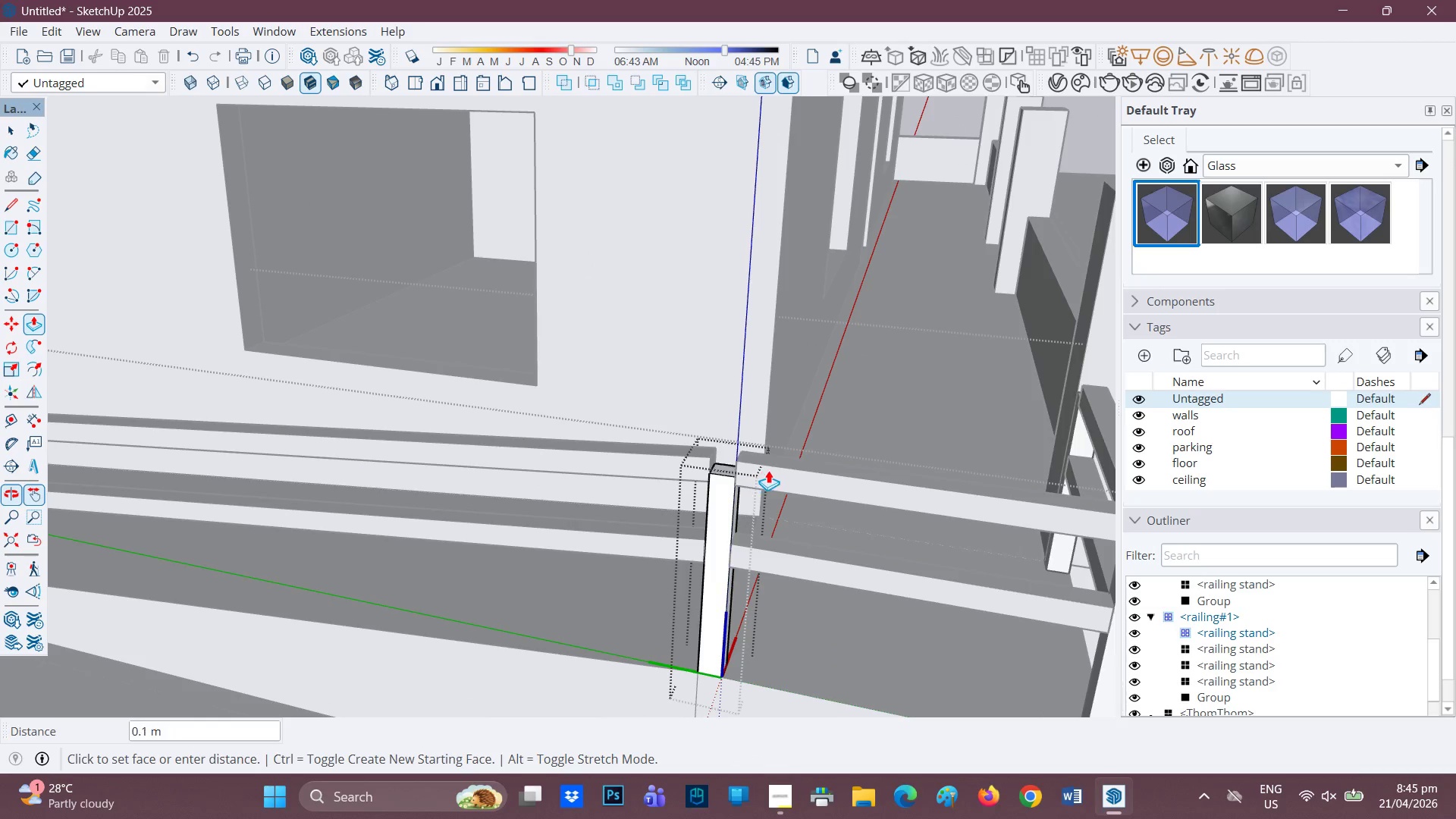 
left_click([774, 468])
 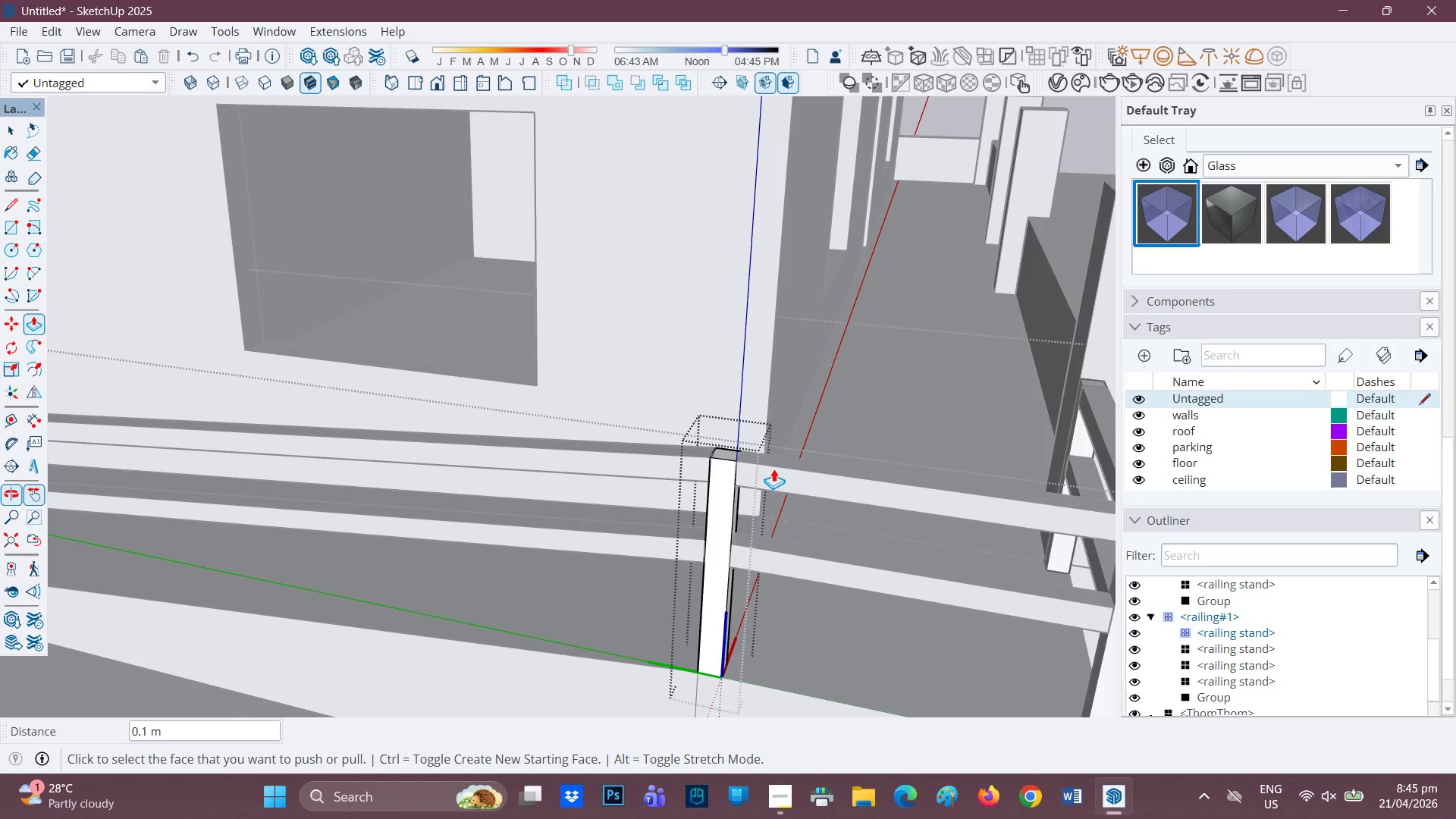 
scroll: coordinate [544, 471], scroll_direction: down, amount: 13.0
 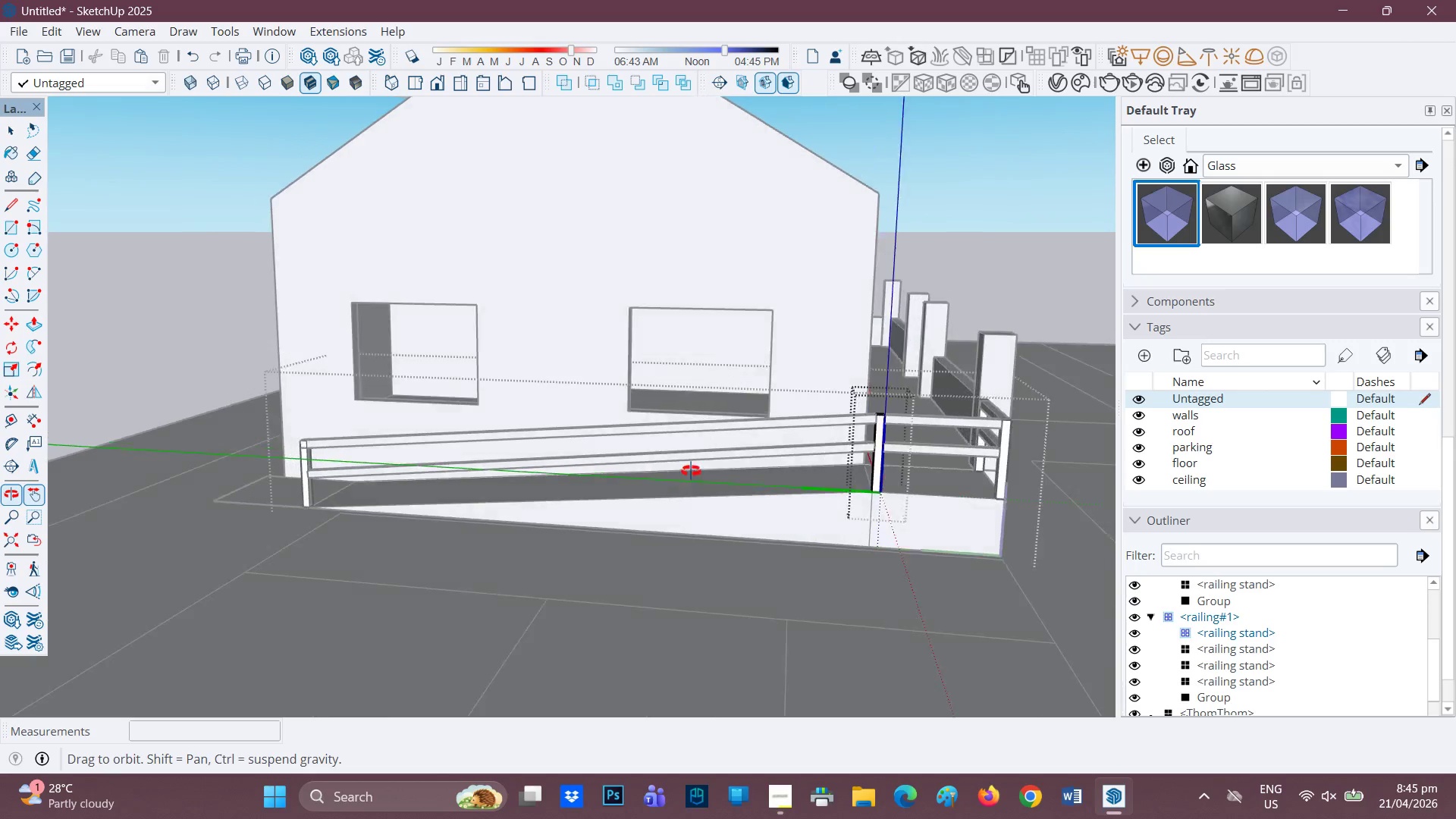 
key(Space)
 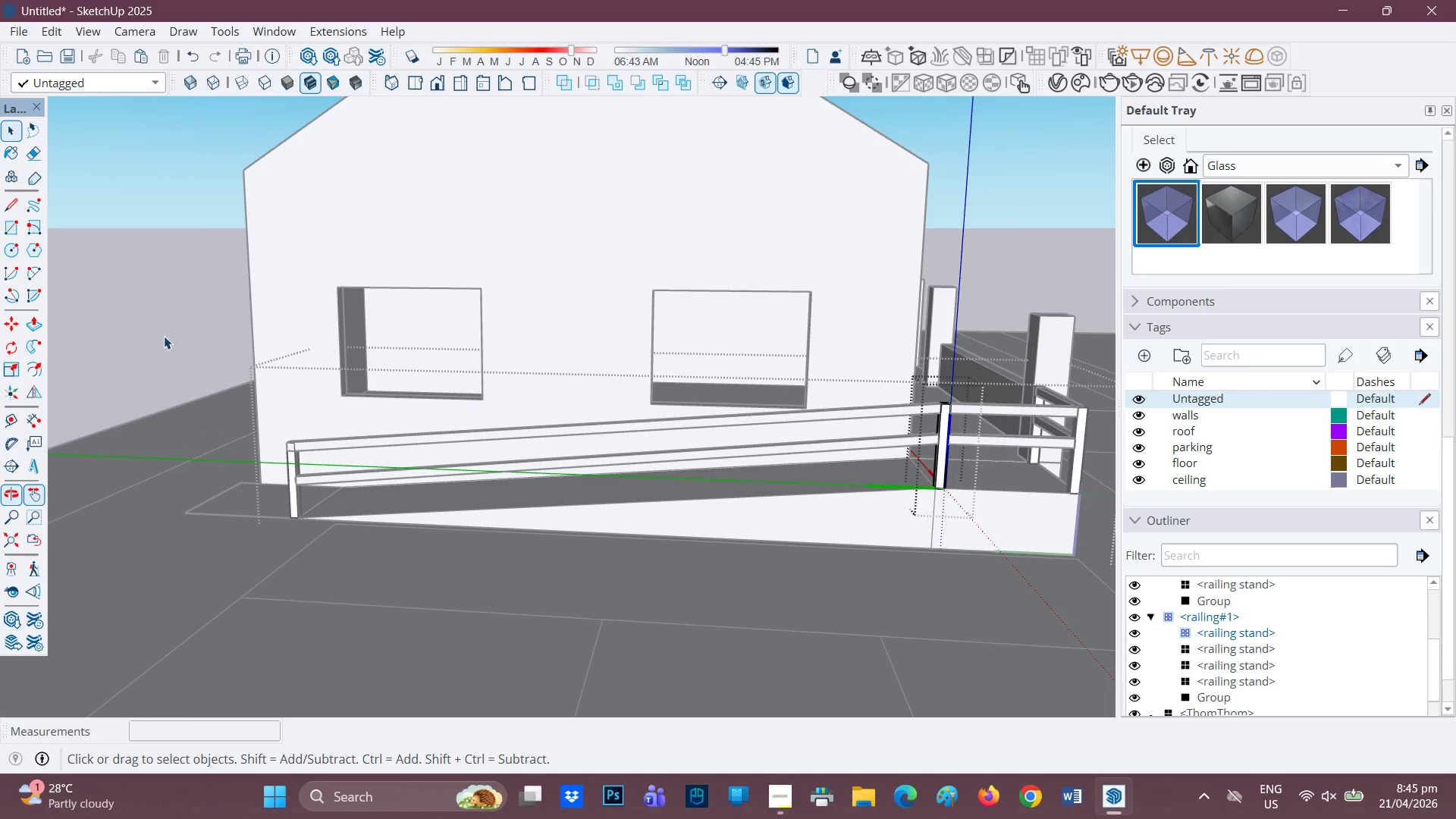 
scroll: coordinate [699, 477], scroll_direction: none, amount: 0.0
 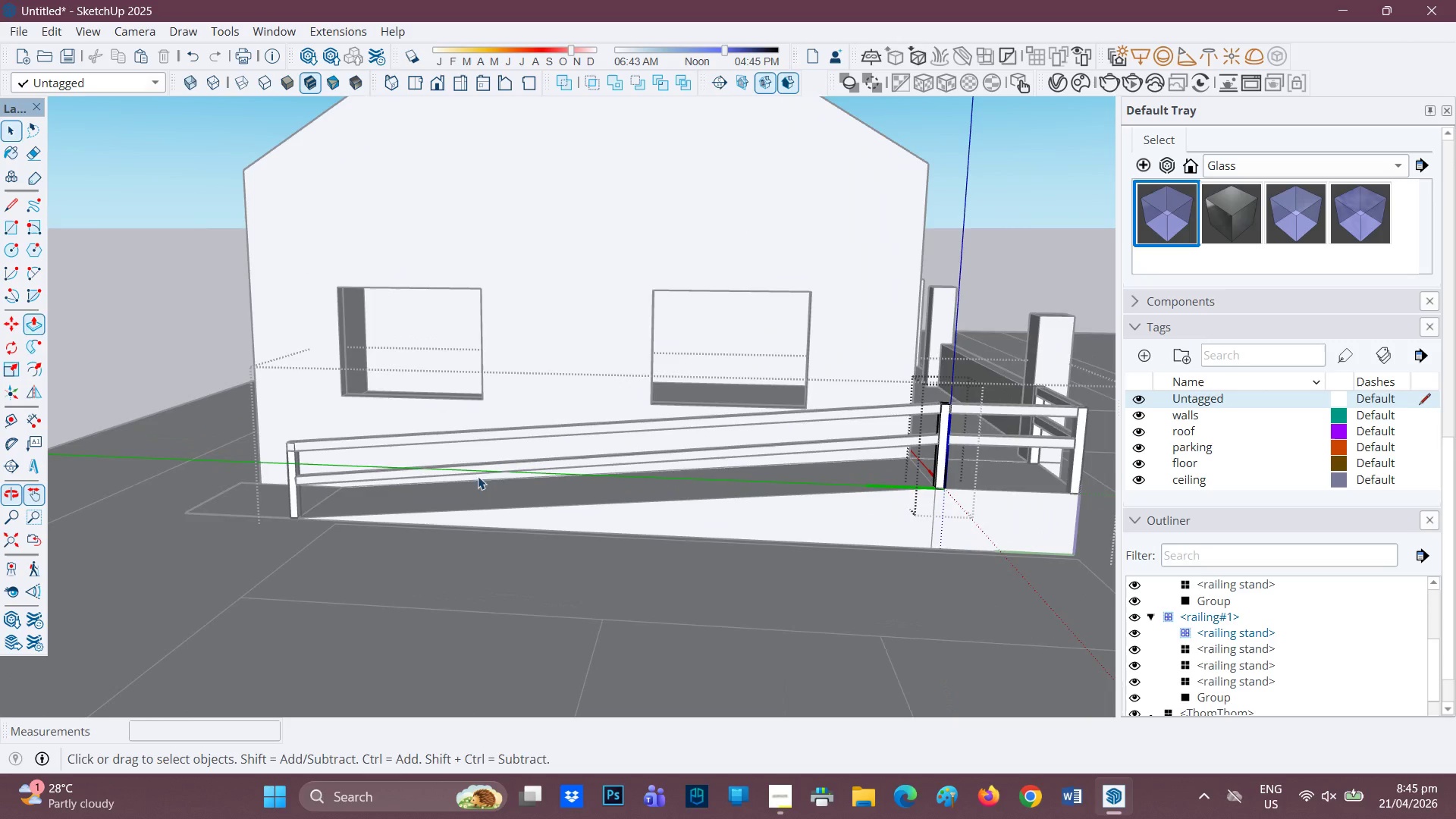 
left_click([126, 318])
 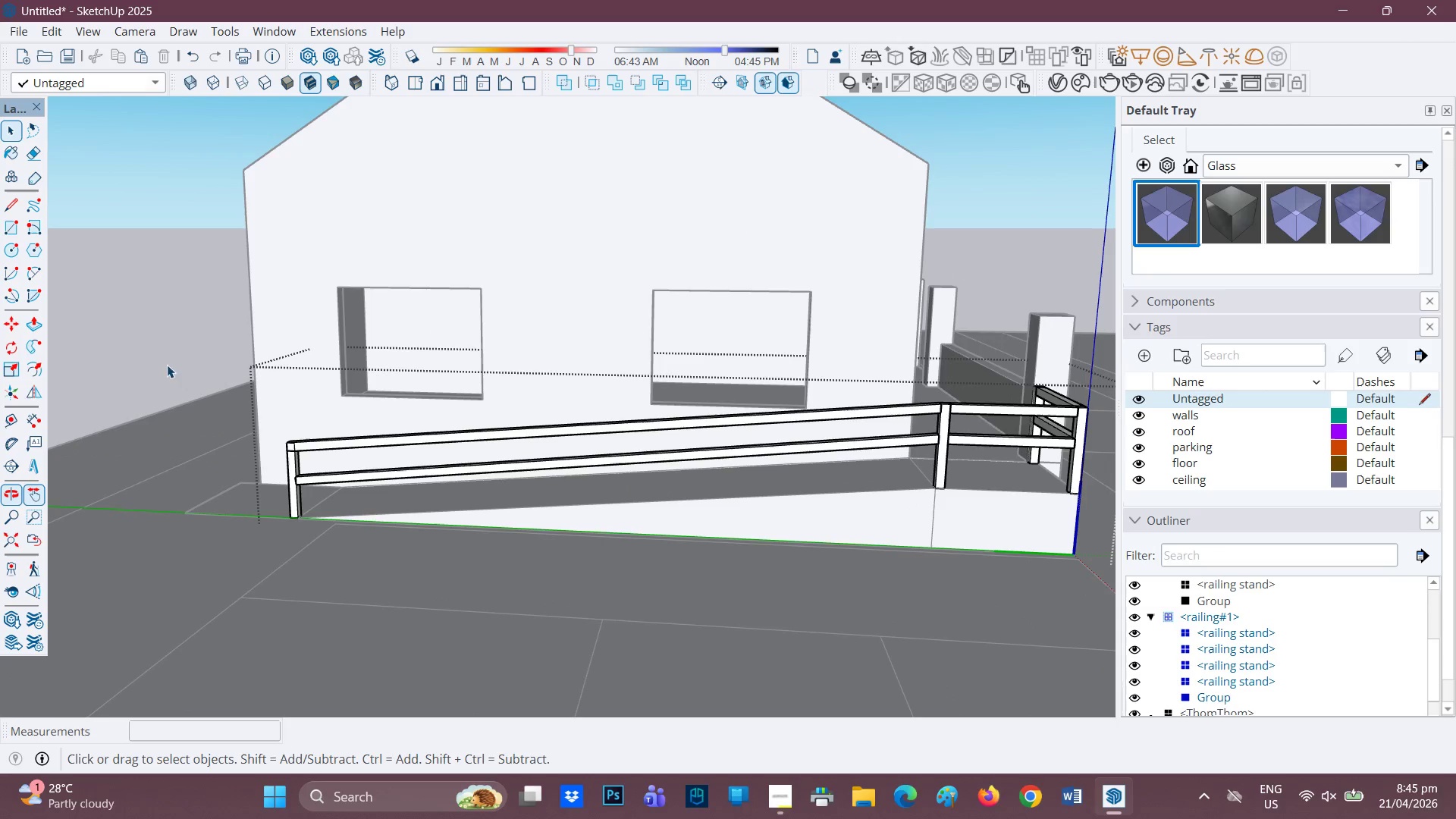 
scroll: coordinate [344, 470], scroll_direction: up, amount: 10.0
 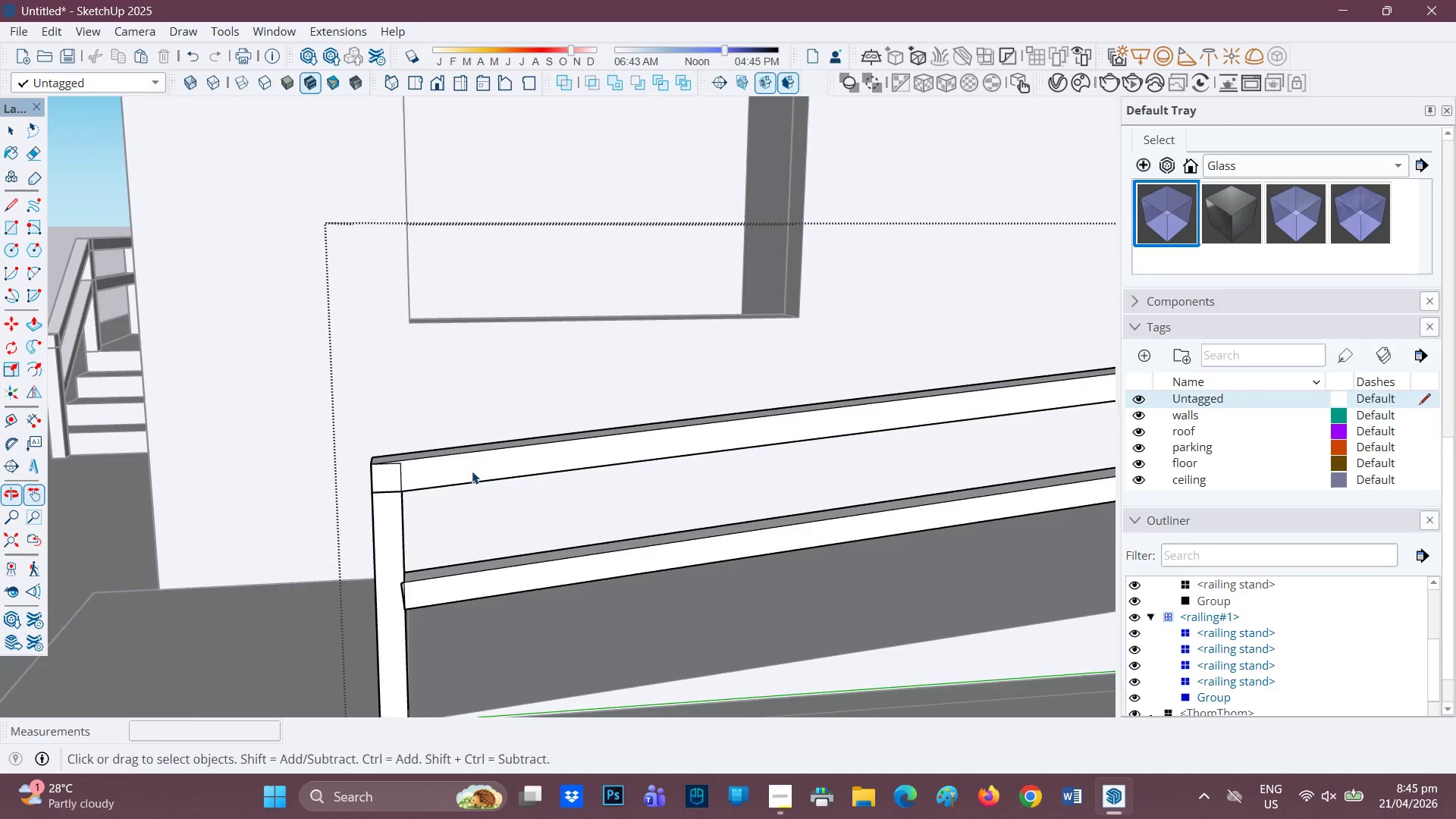 
key(Space)
 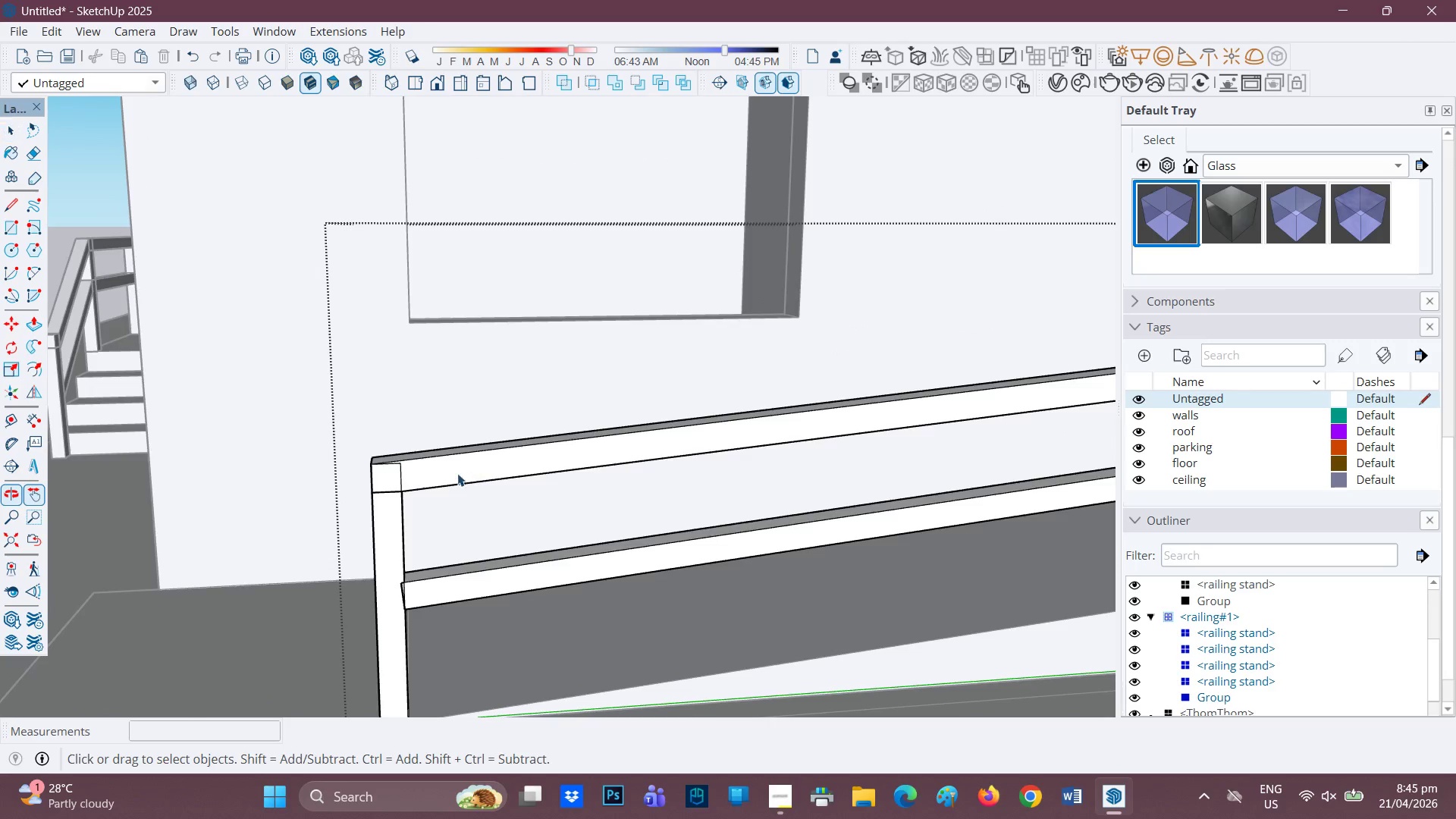 
left_click([404, 463])
 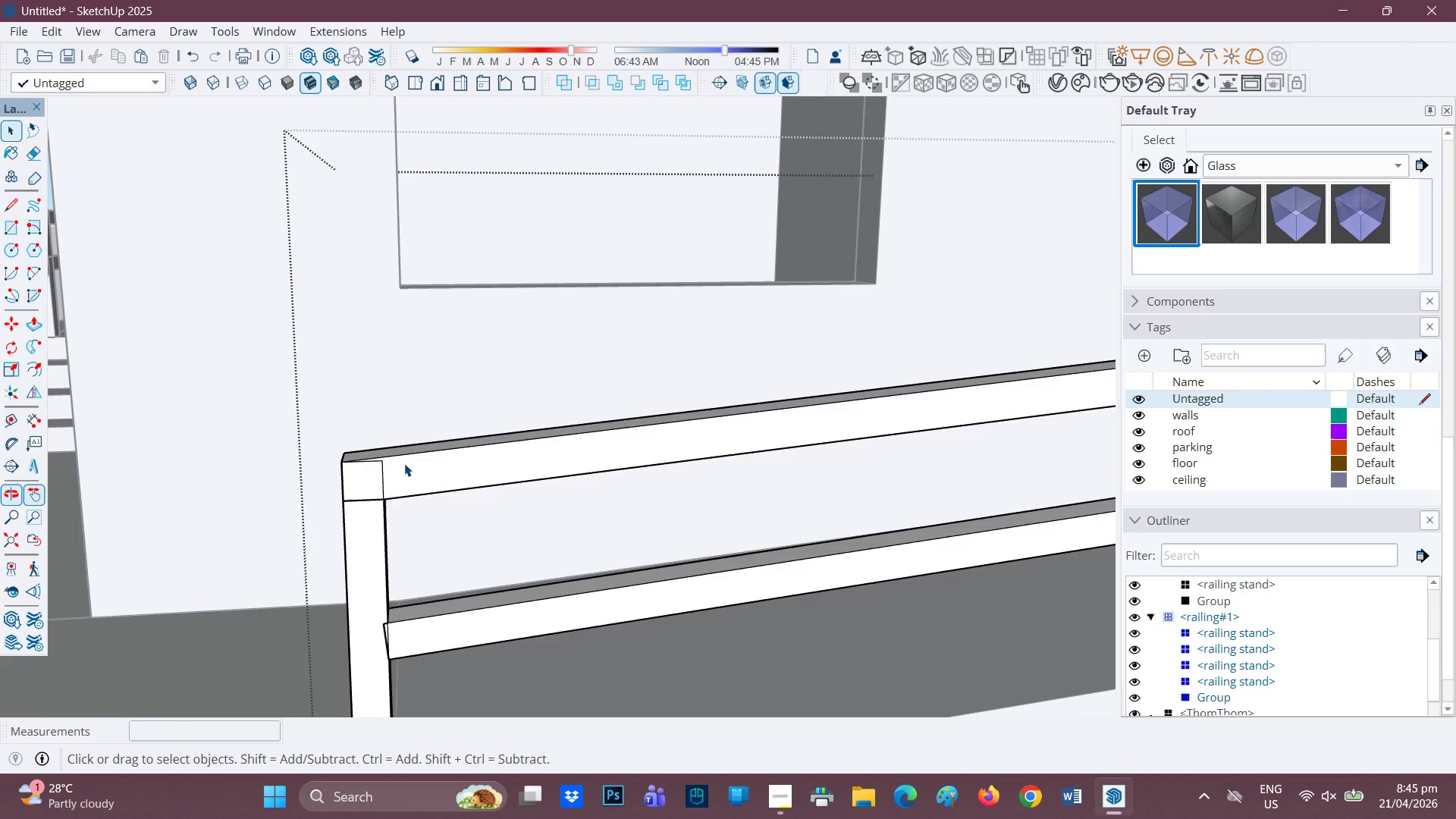 
scroll: coordinate [438, 465], scroll_direction: up, amount: 3.0
 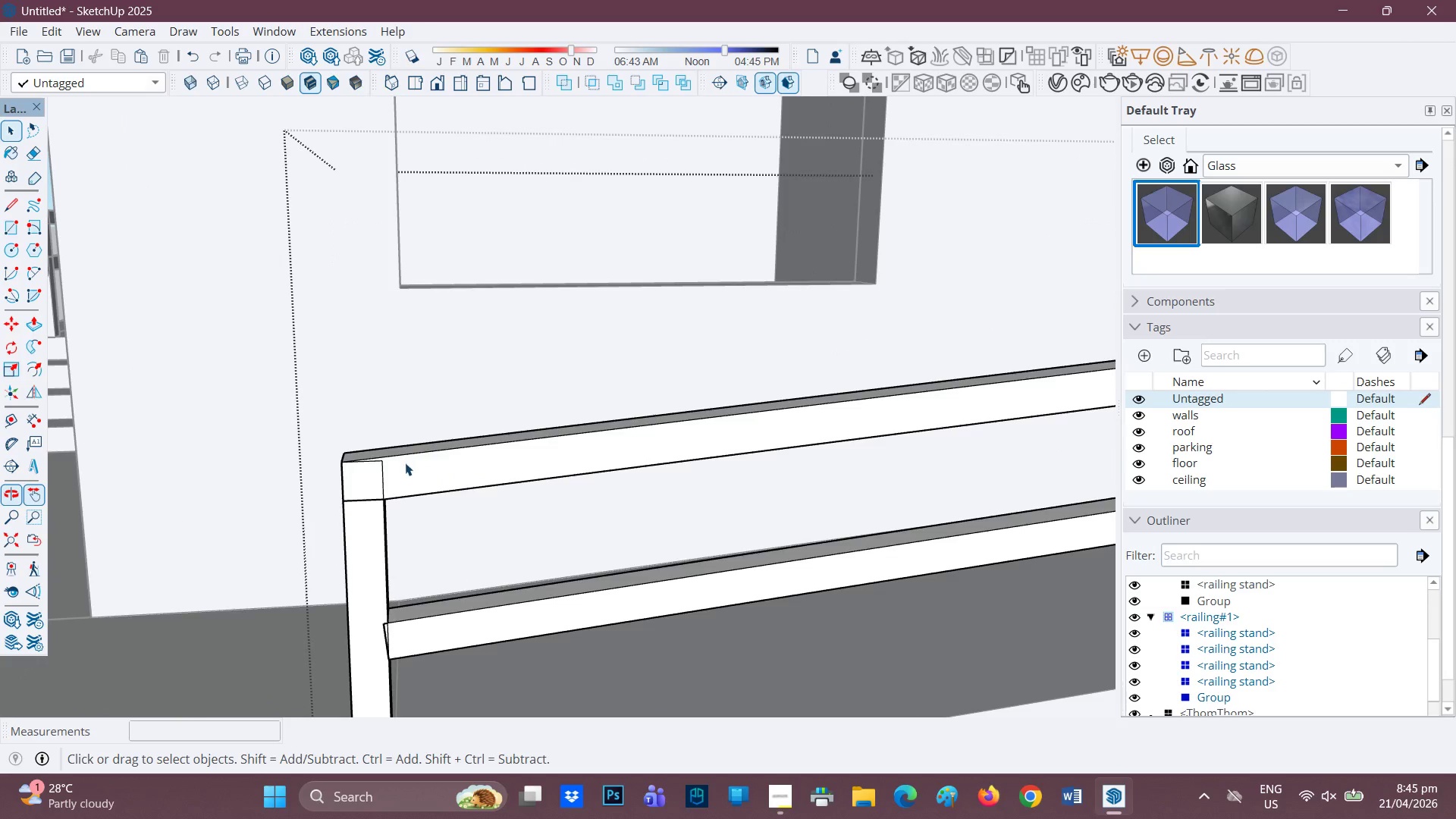 
double_click([404, 463])
 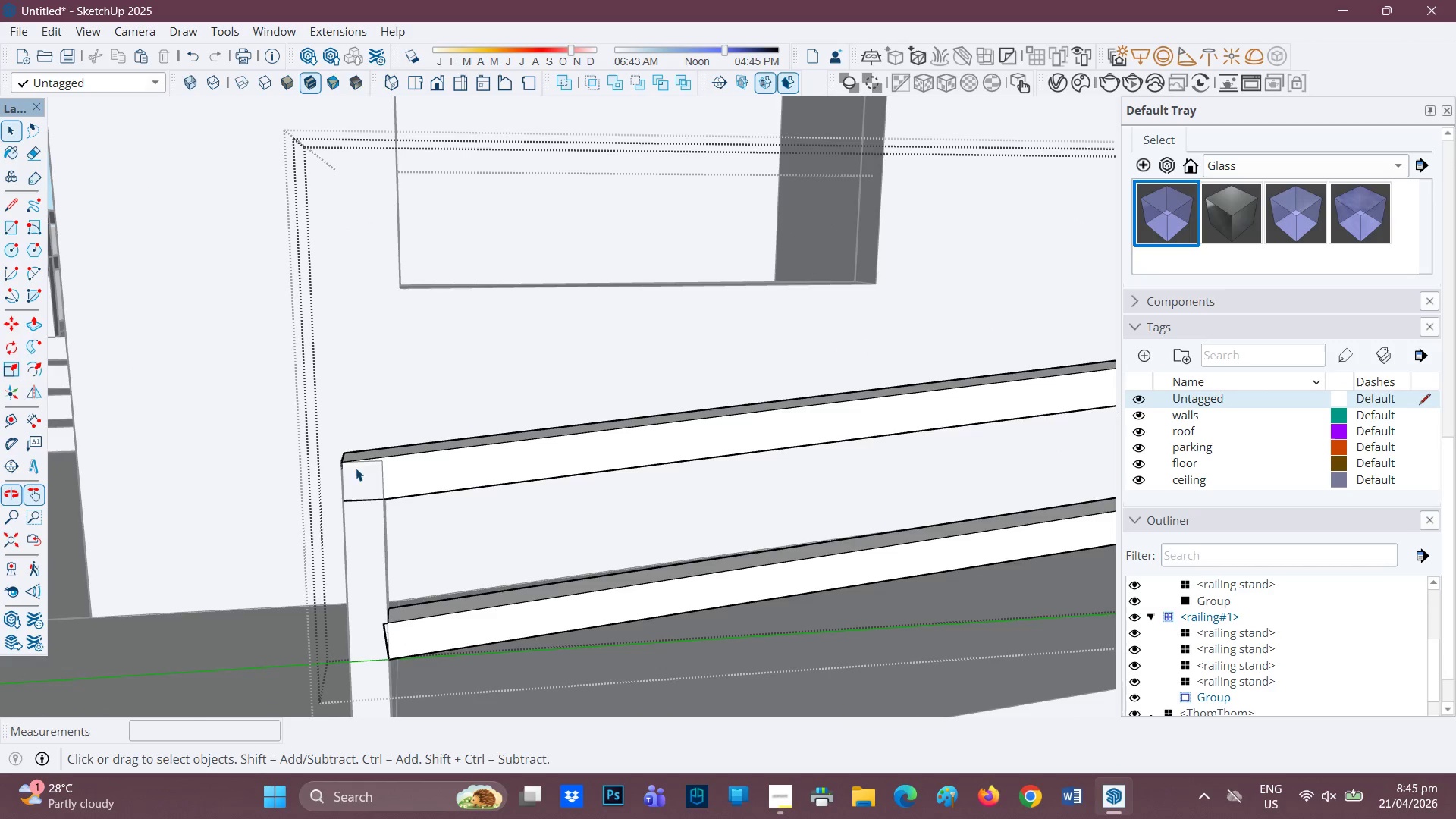 
scroll: coordinate [443, 470], scroll_direction: up, amount: 4.0
 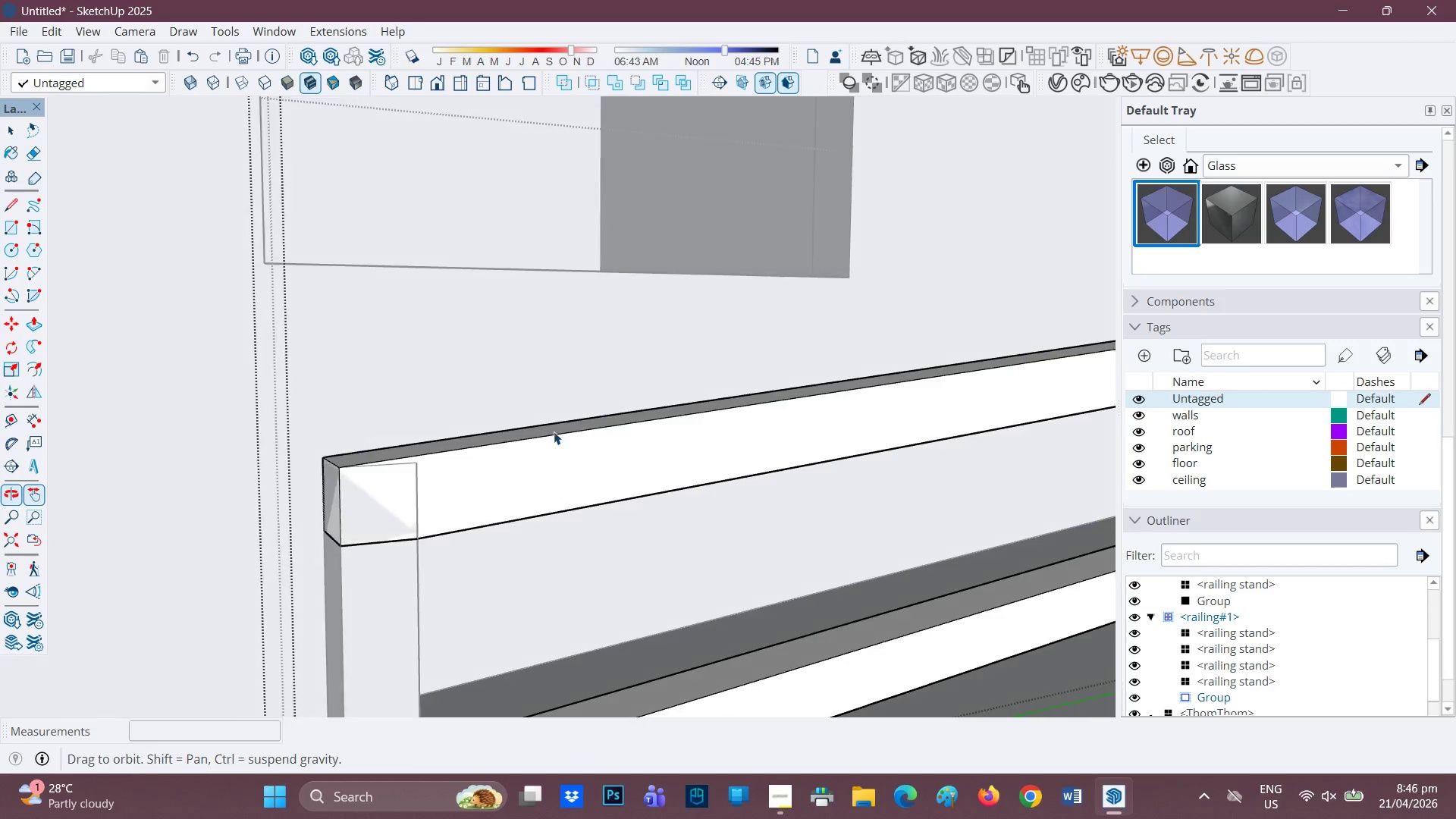 
scroll: coordinate [500, 453], scroll_direction: down, amount: 12.0
 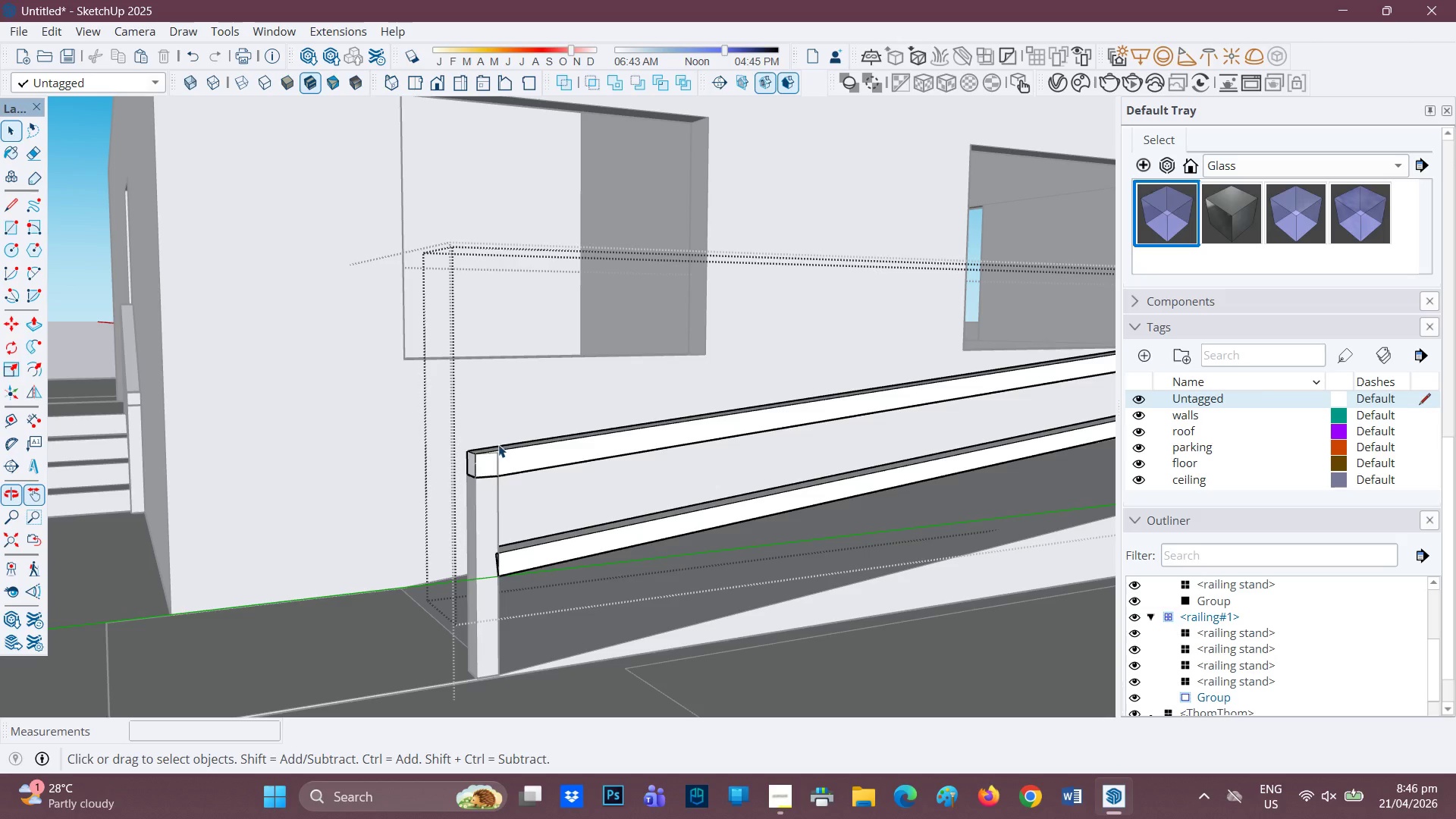 
scroll: coordinate [500, 526], scroll_direction: up, amount: 21.0
 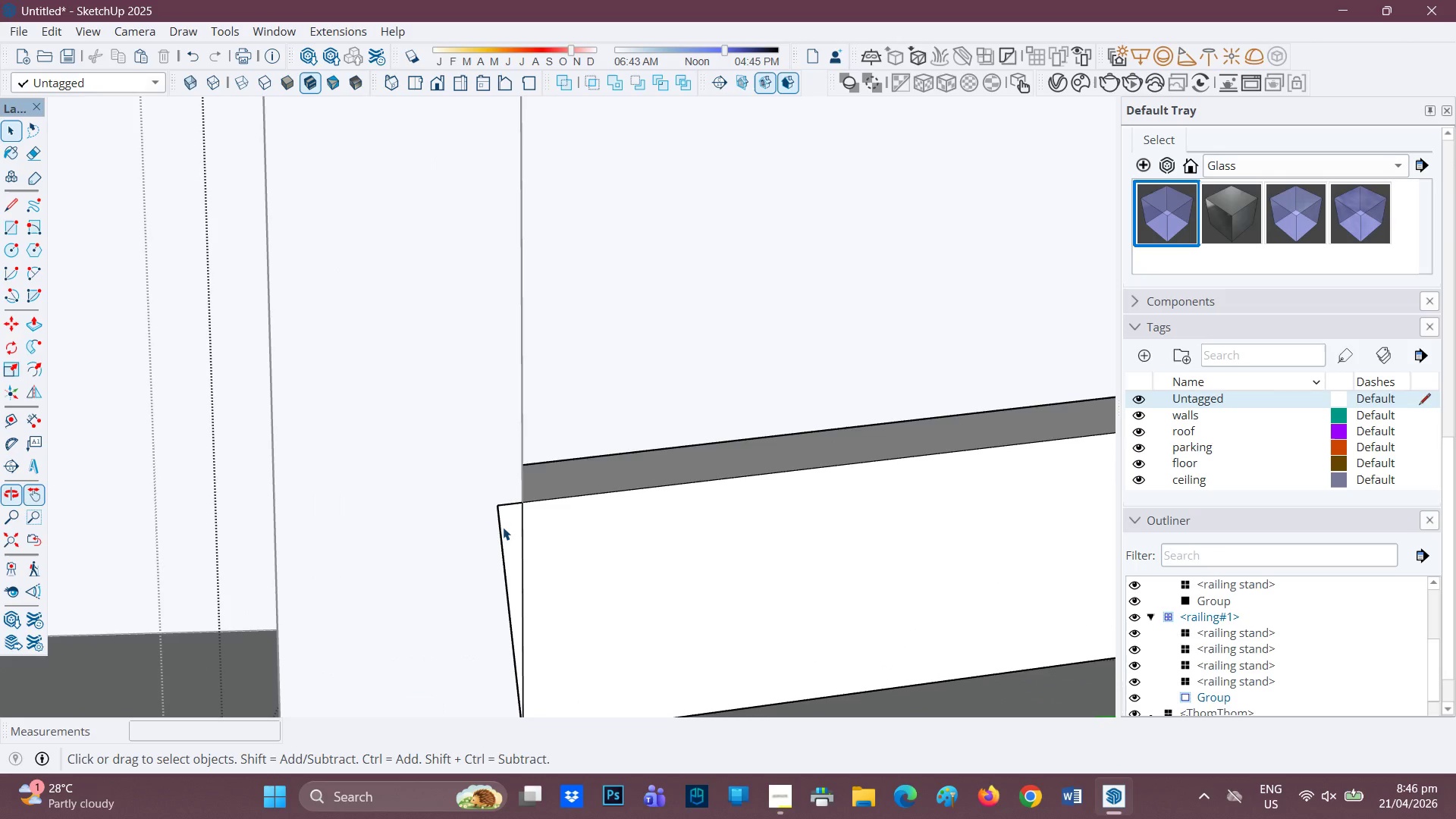 
left_click([541, 516])
 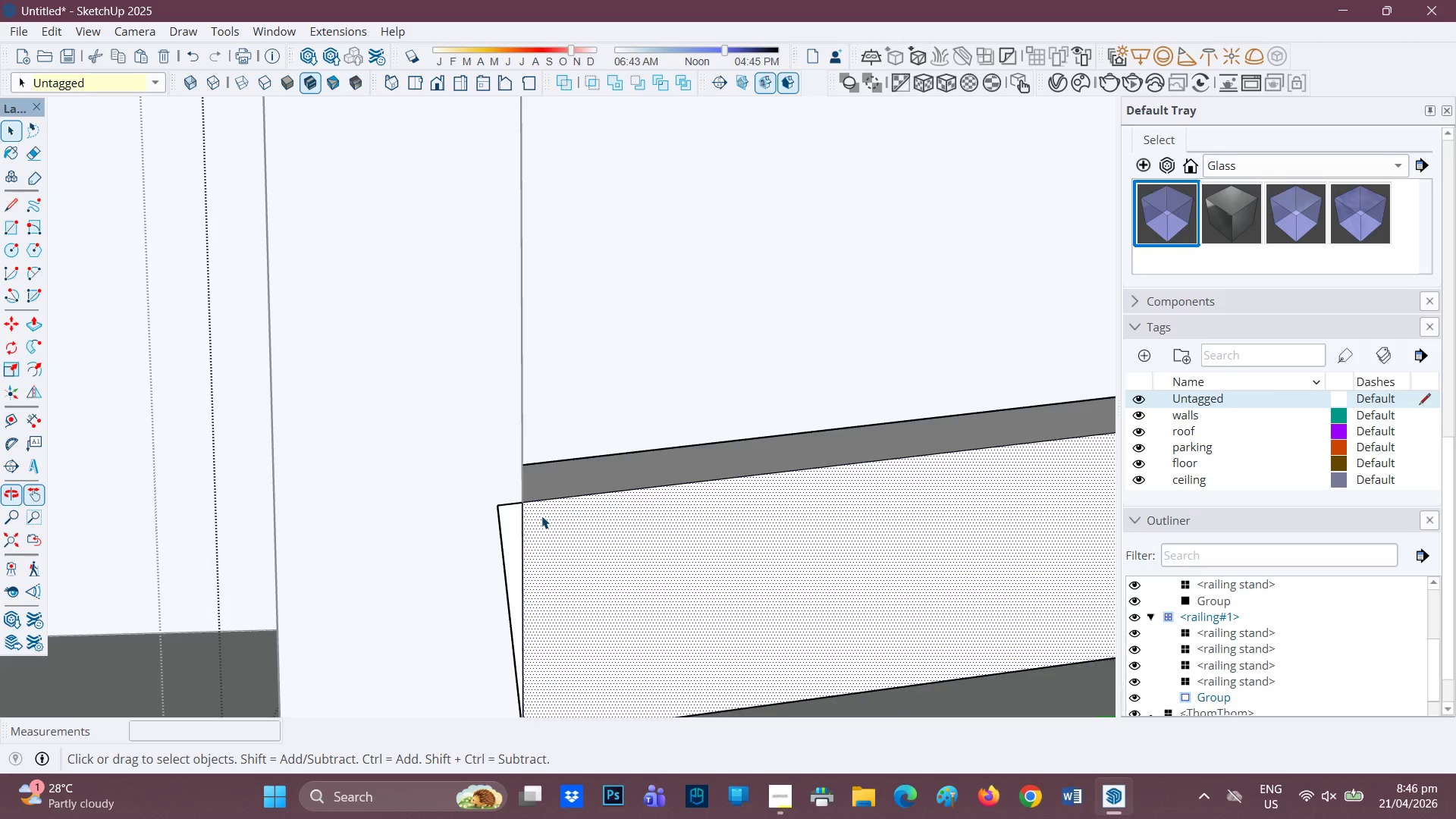 
left_click([541, 516])
 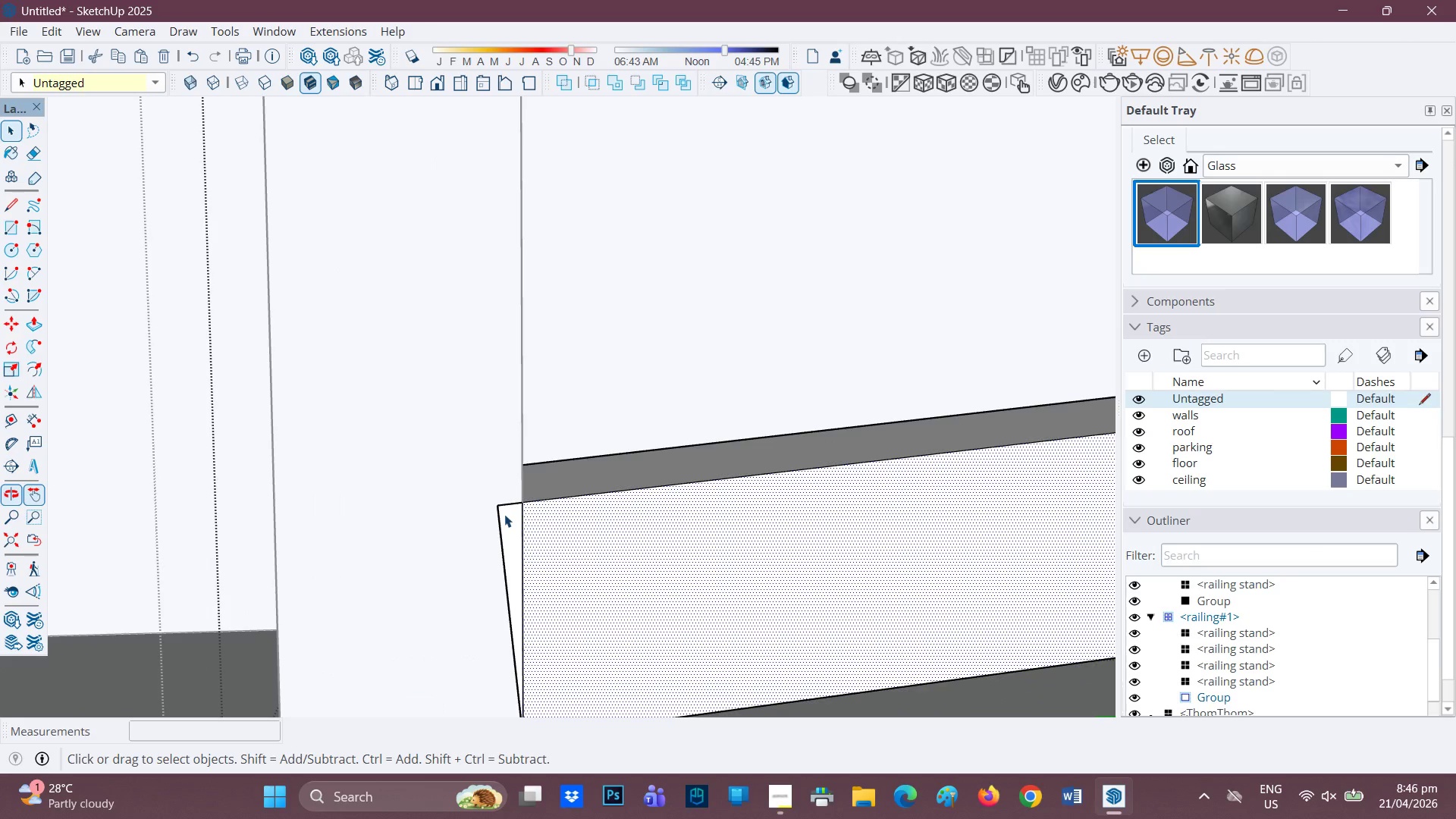 
left_click([504, 514])
 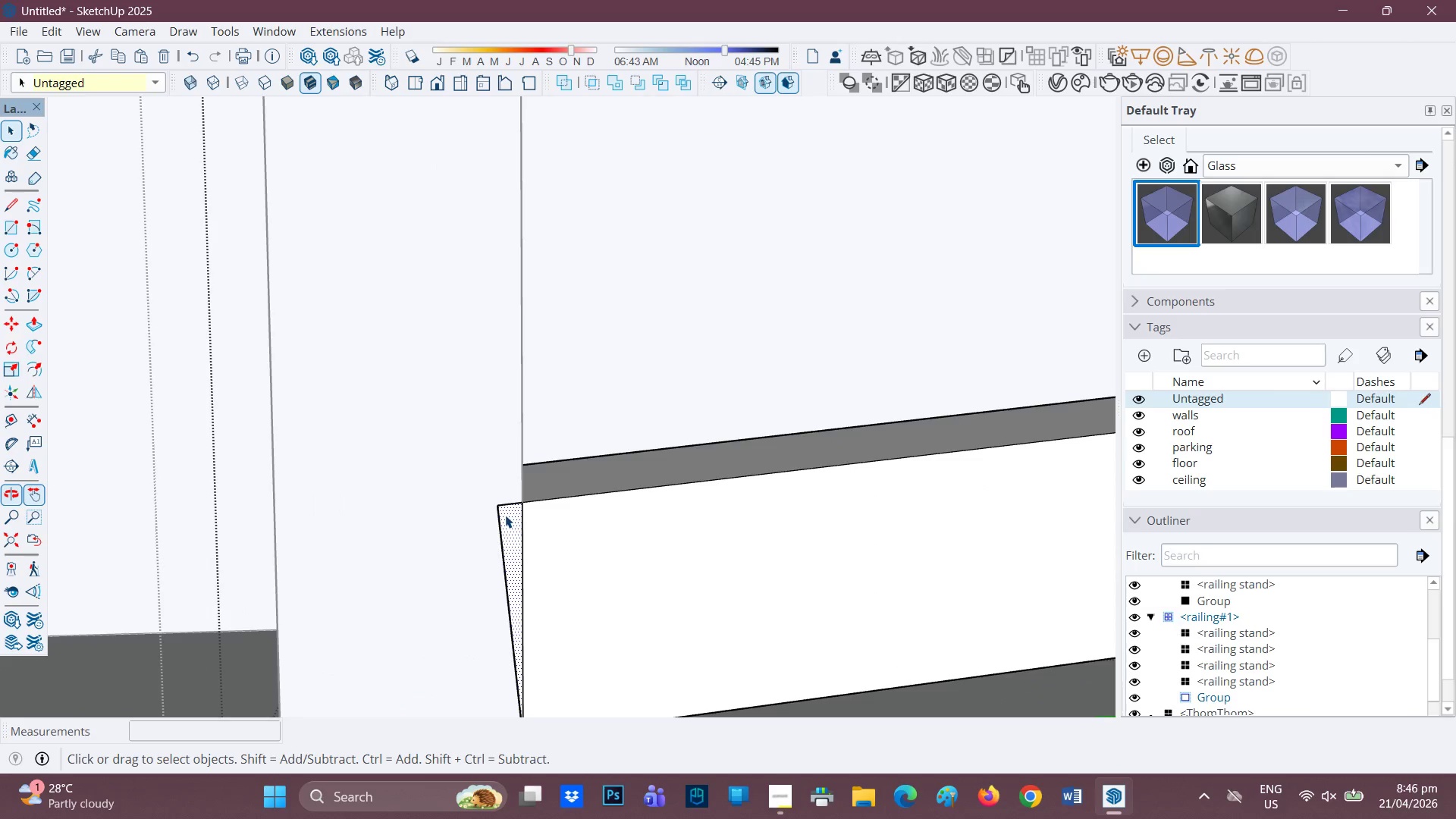 
key(P)
 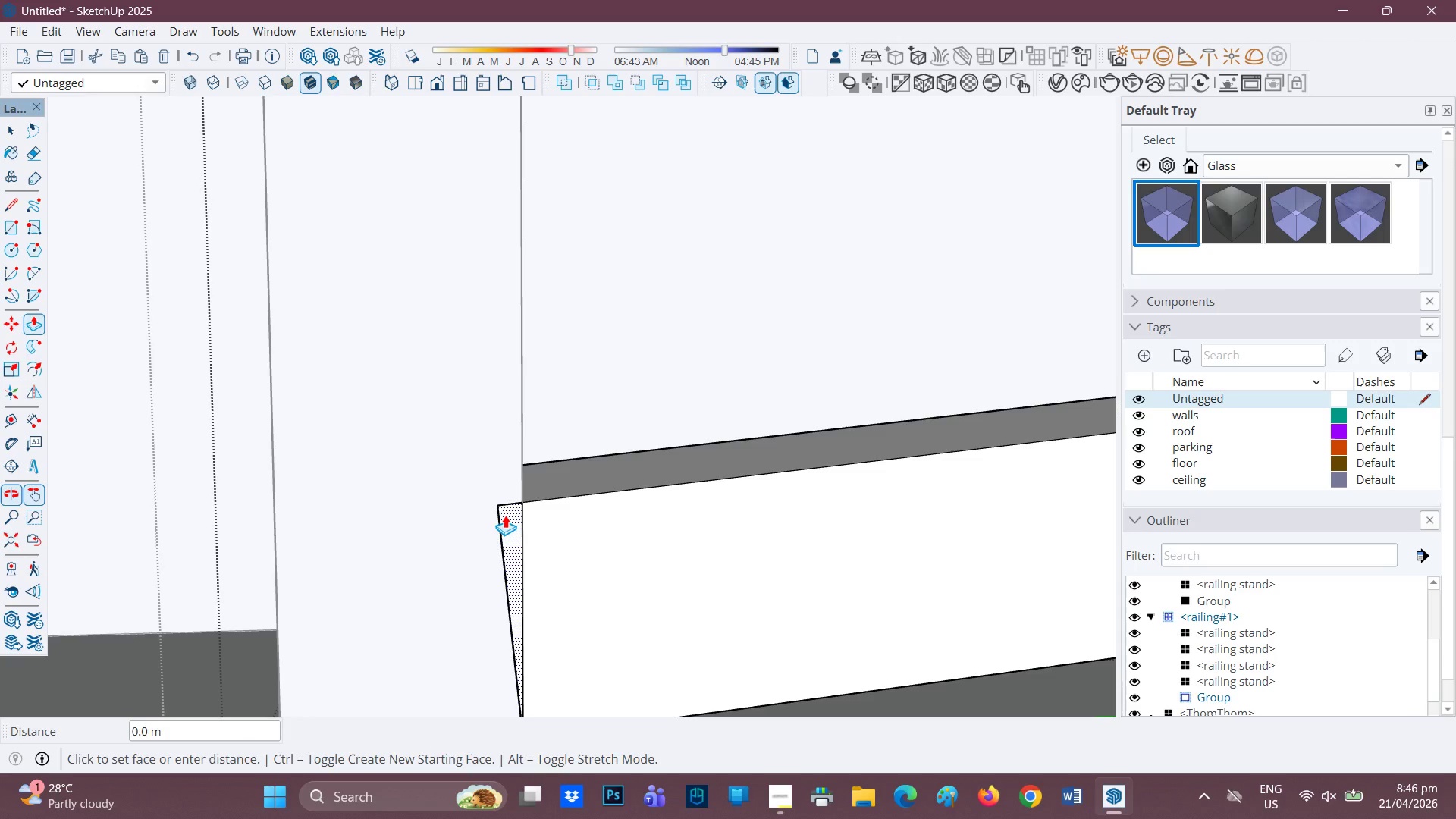 
left_click([505, 515])
 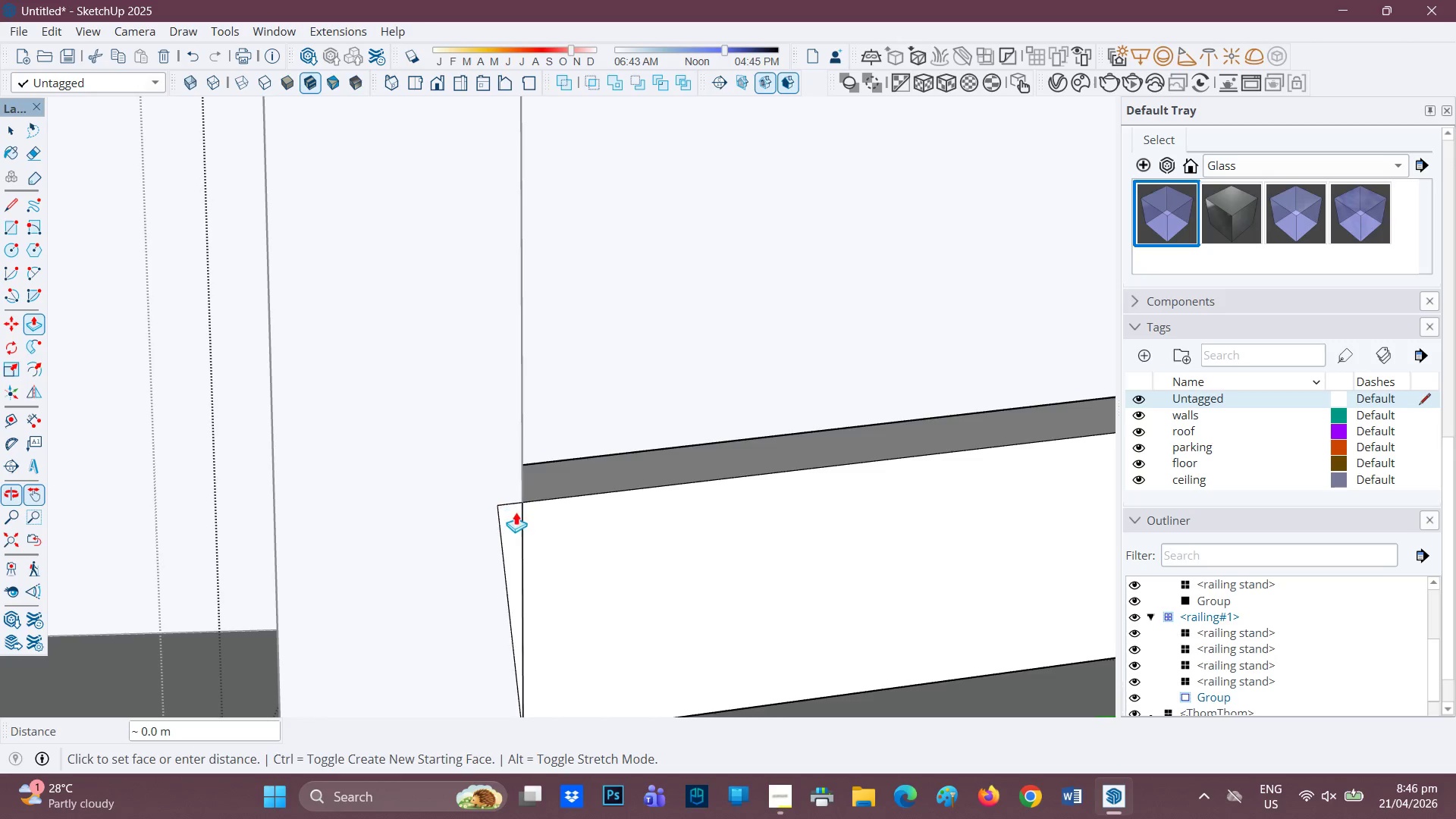 
left_click([516, 512])
 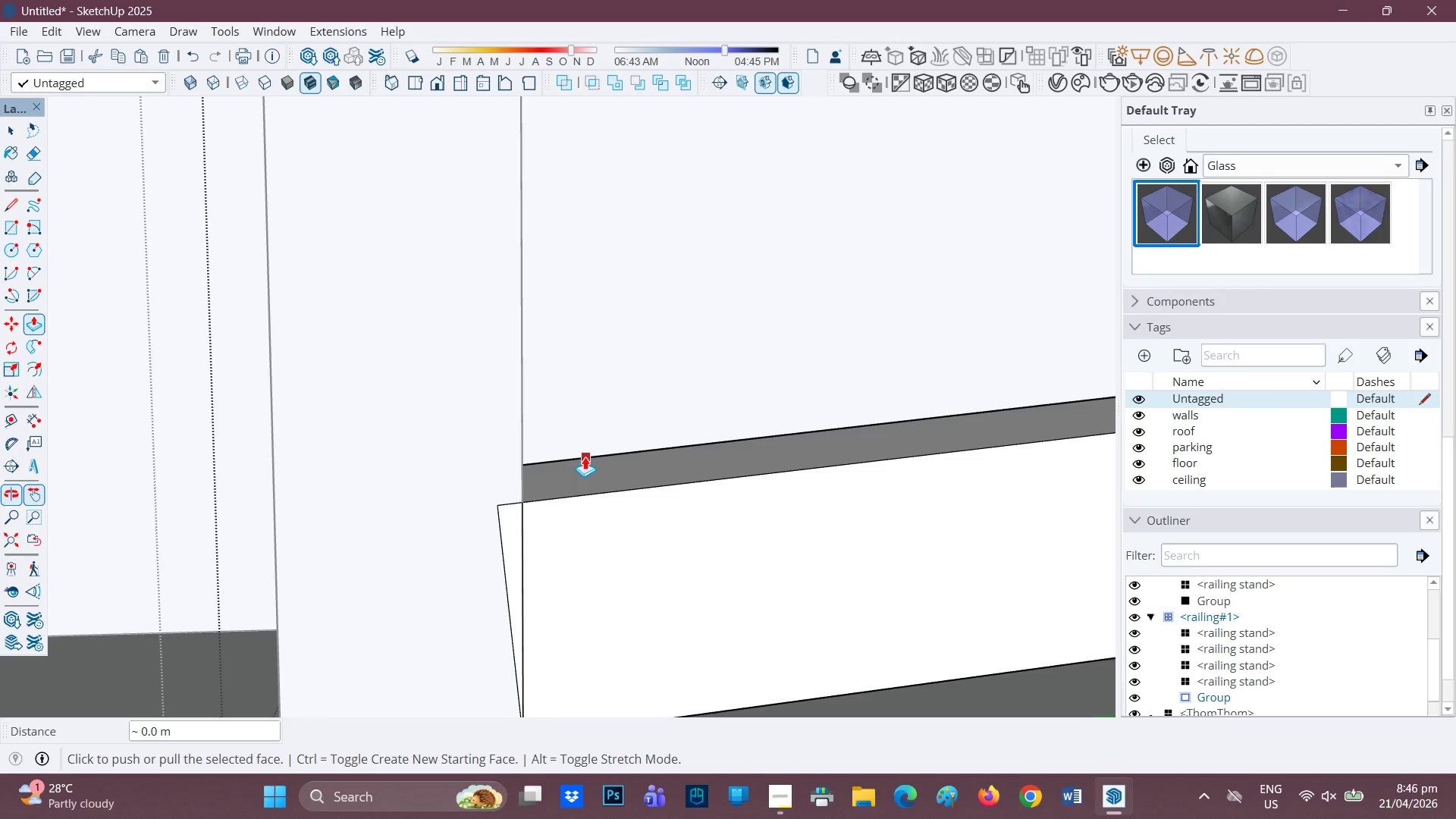 
left_click([582, 460])
 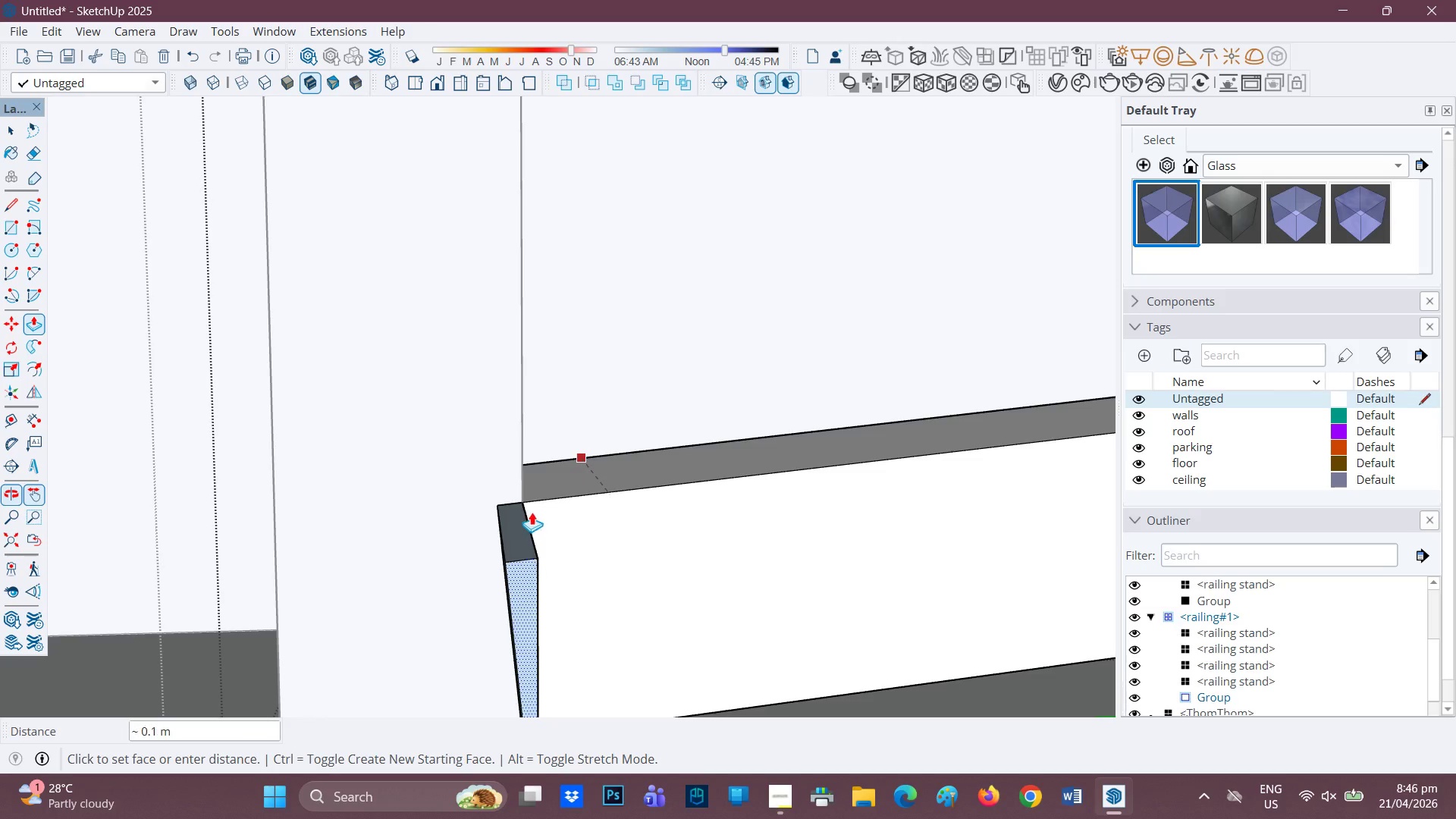 
key(Space)
 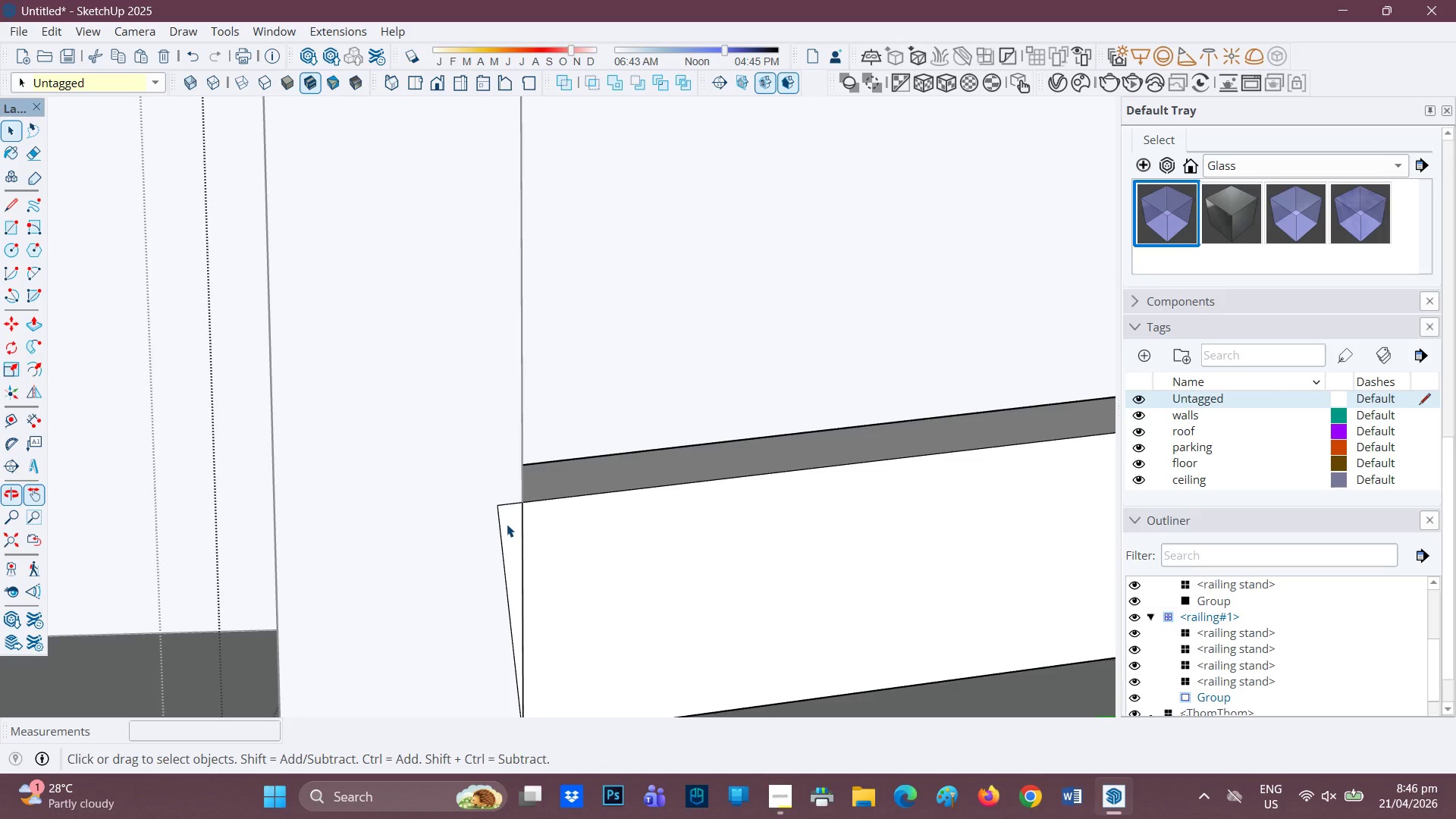 
left_click([507, 524])
 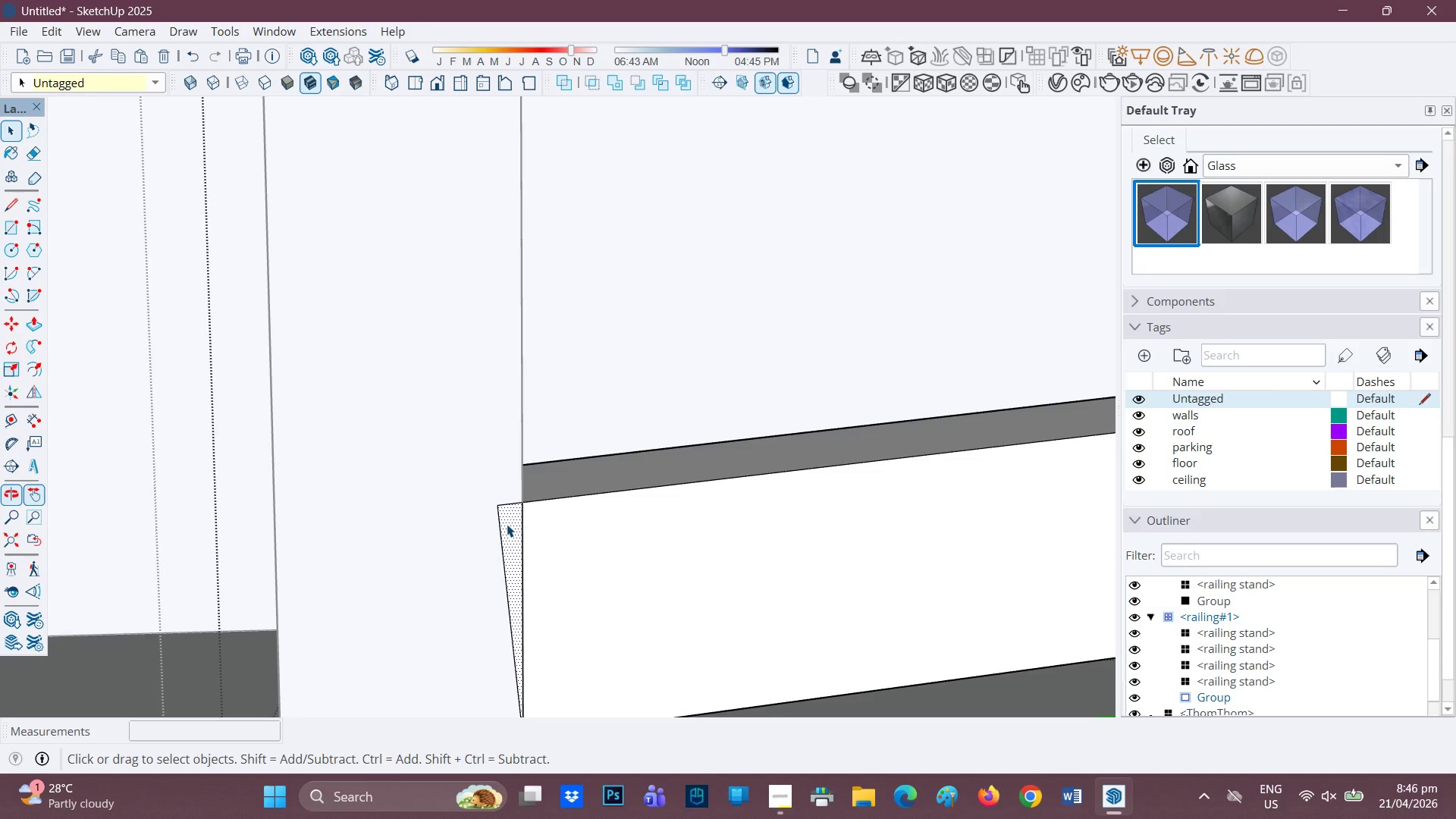 
key(P)
 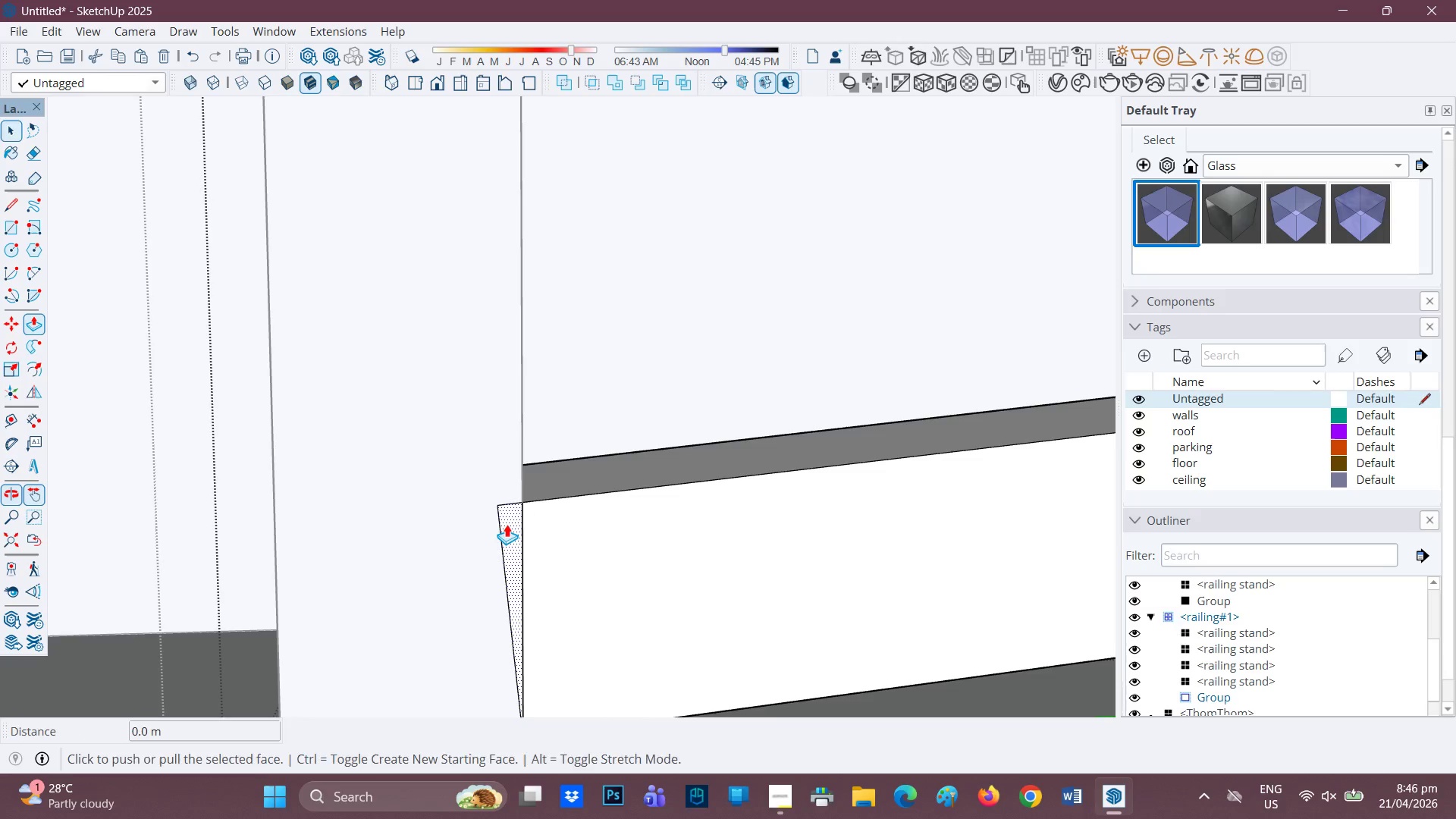 
left_click([507, 524])
 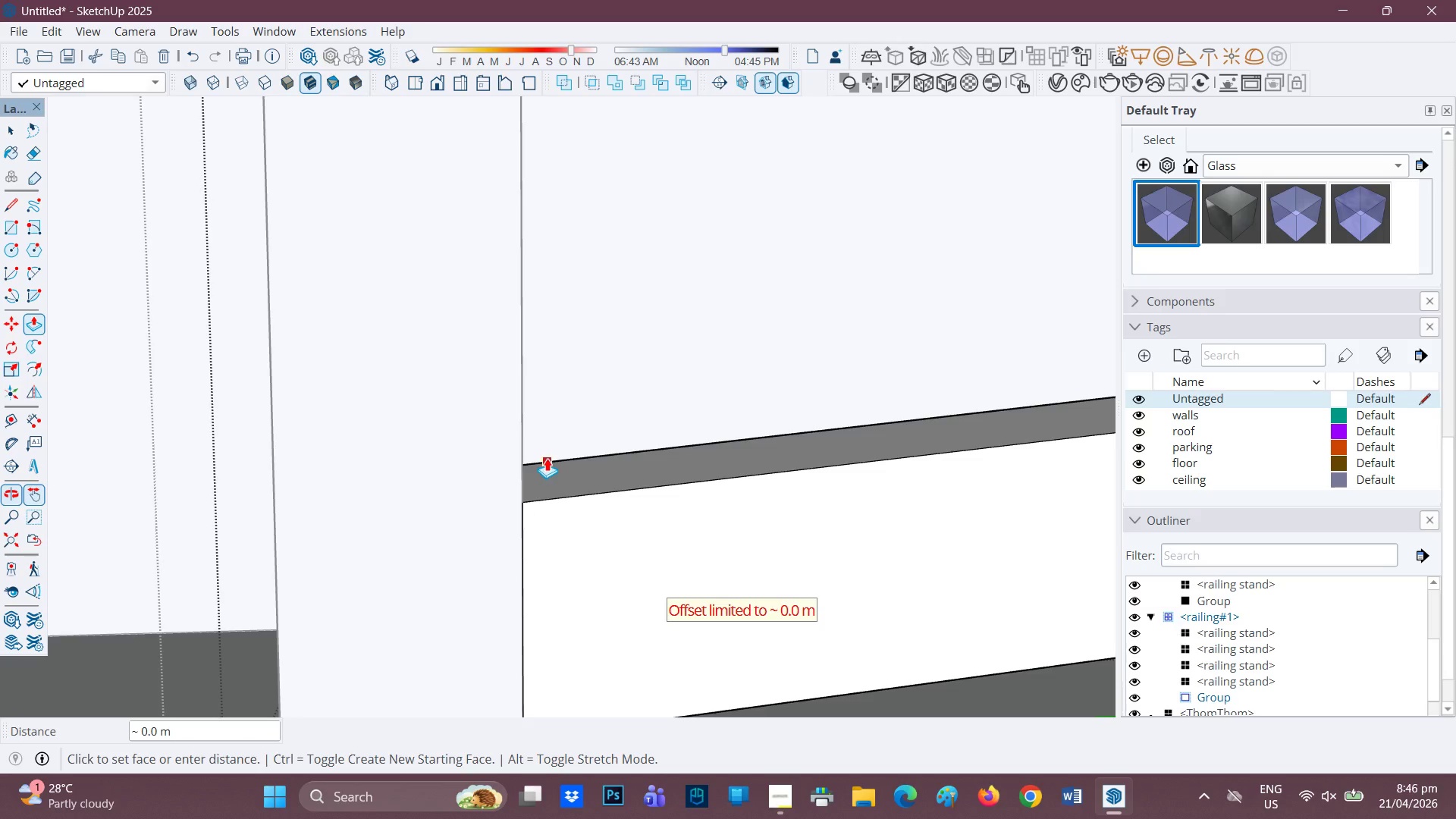 
left_click([547, 458])
 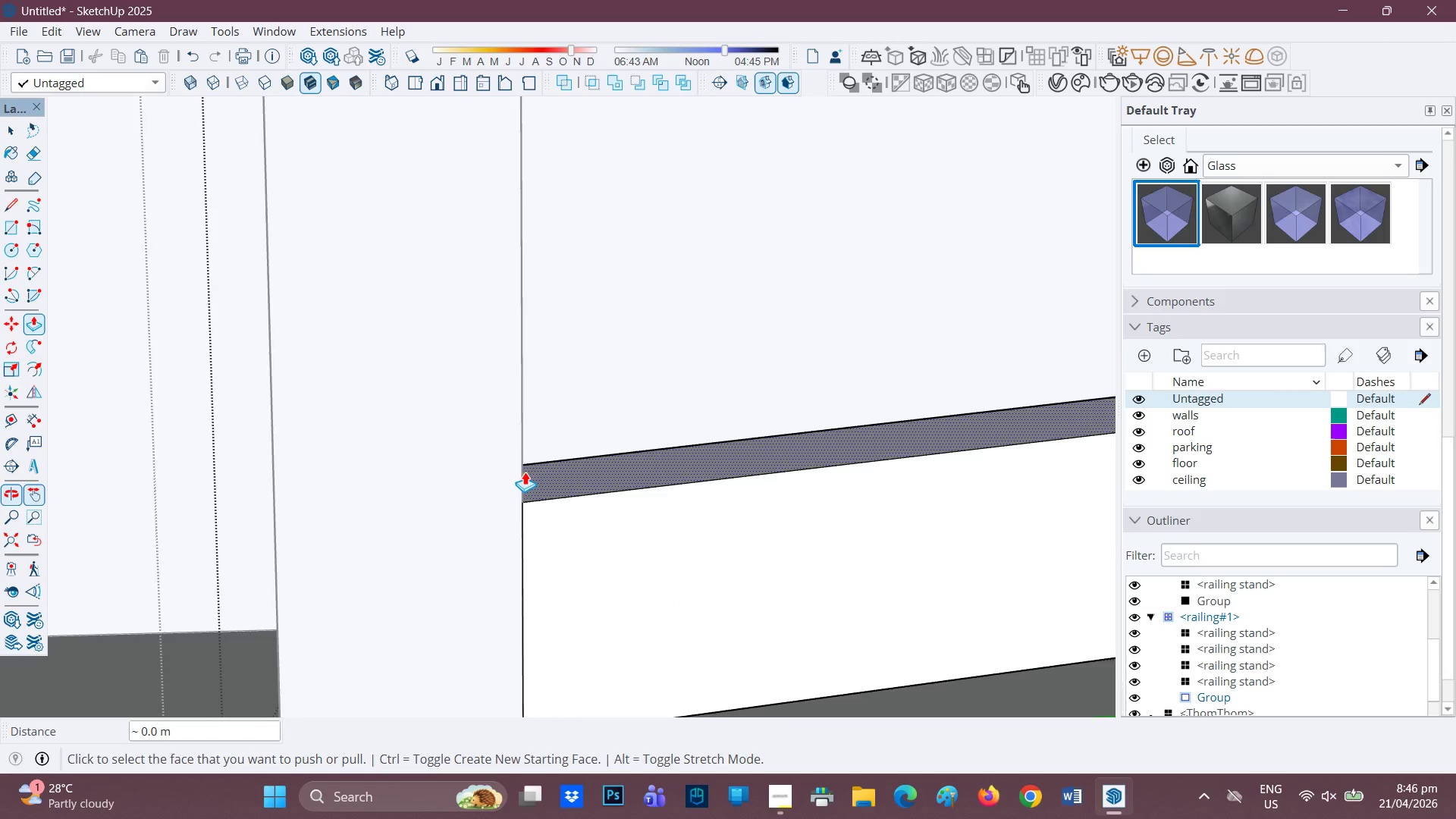 
scroll: coordinate [475, 463], scroll_direction: down, amount: 7.0
 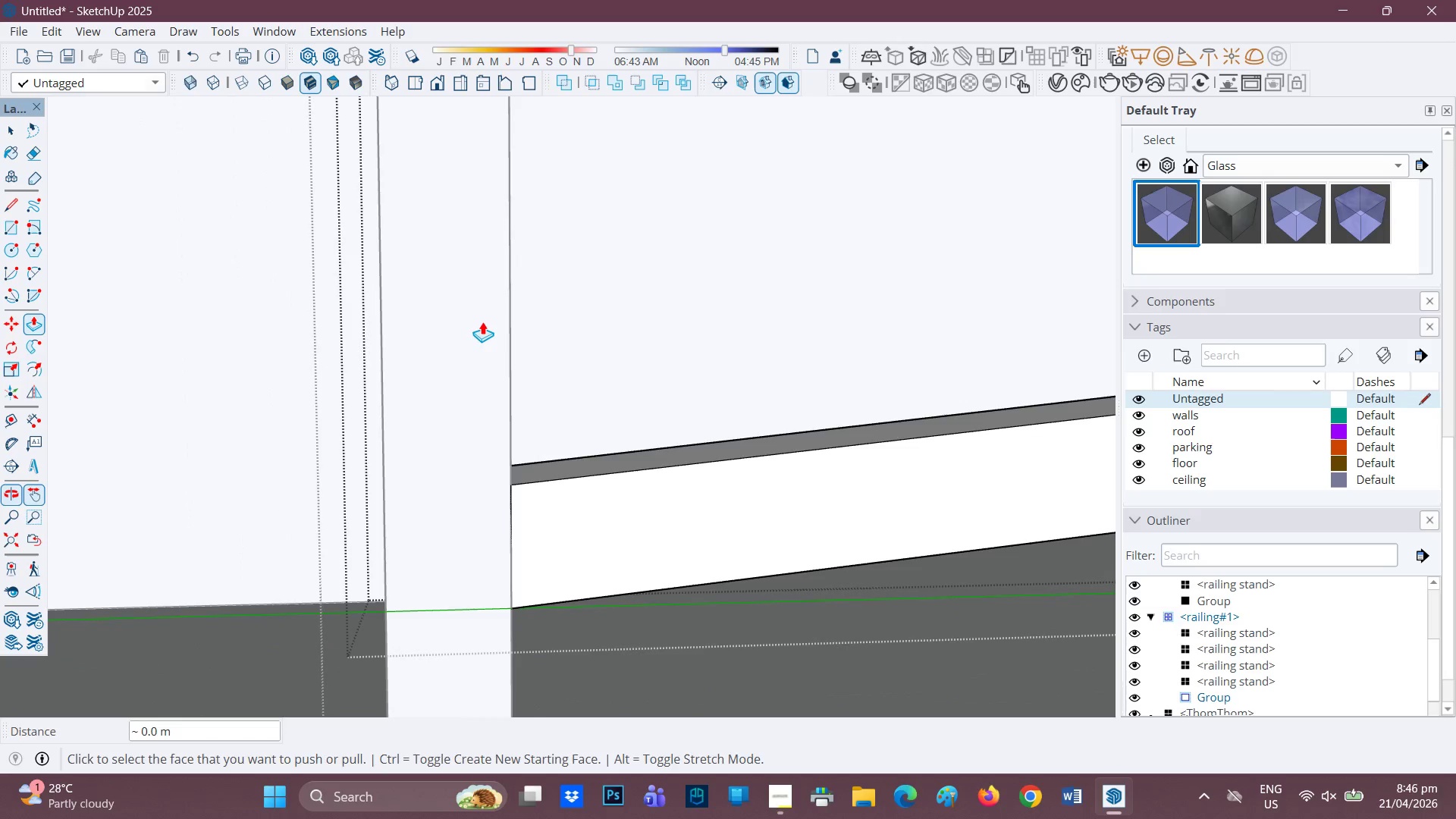 
key(H)
 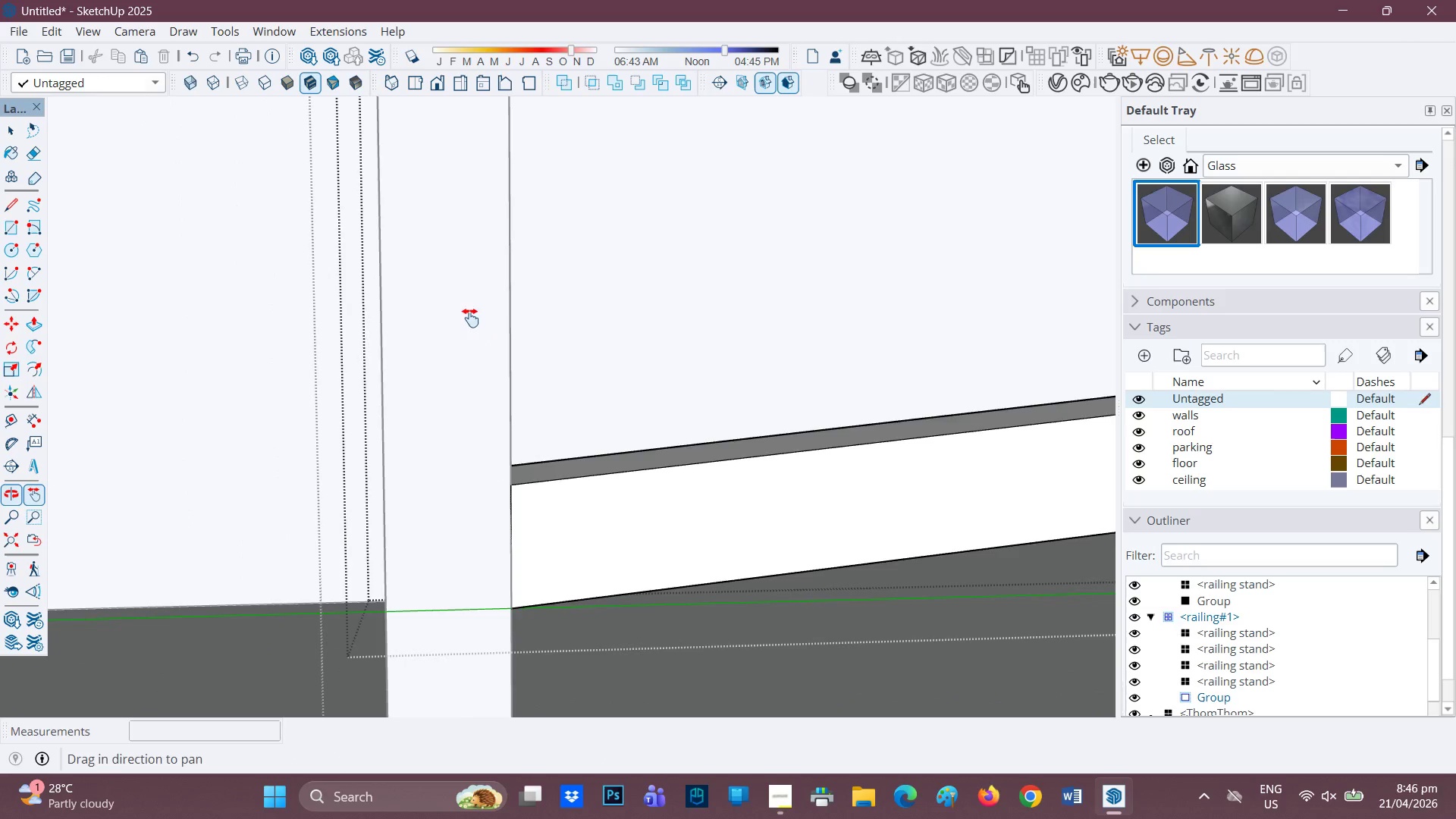 
left_click_drag(start_coordinate=[470, 318], to_coordinate=[461, 553])
 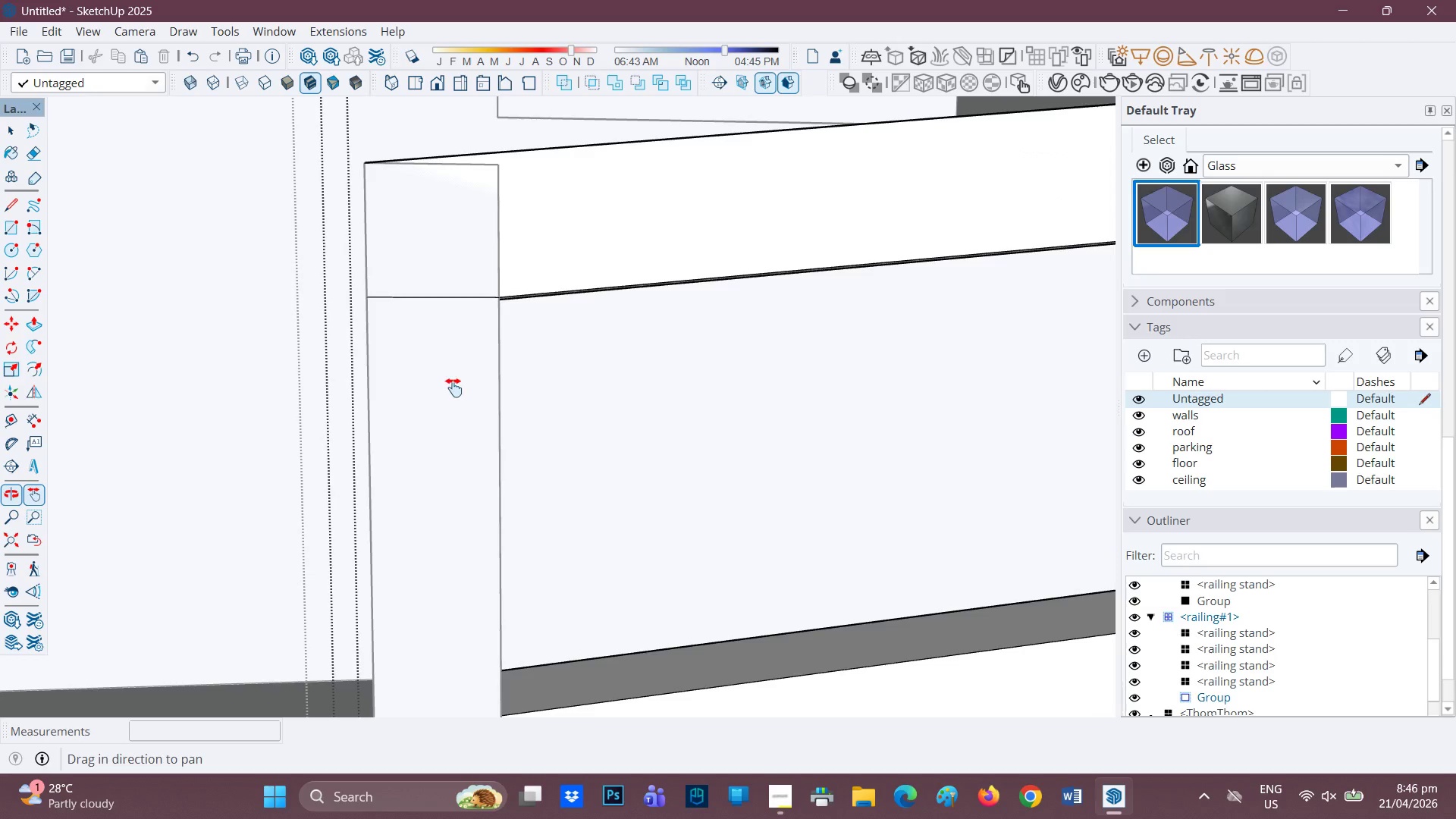 
left_click_drag(start_coordinate=[453, 388], to_coordinate=[461, 566])
 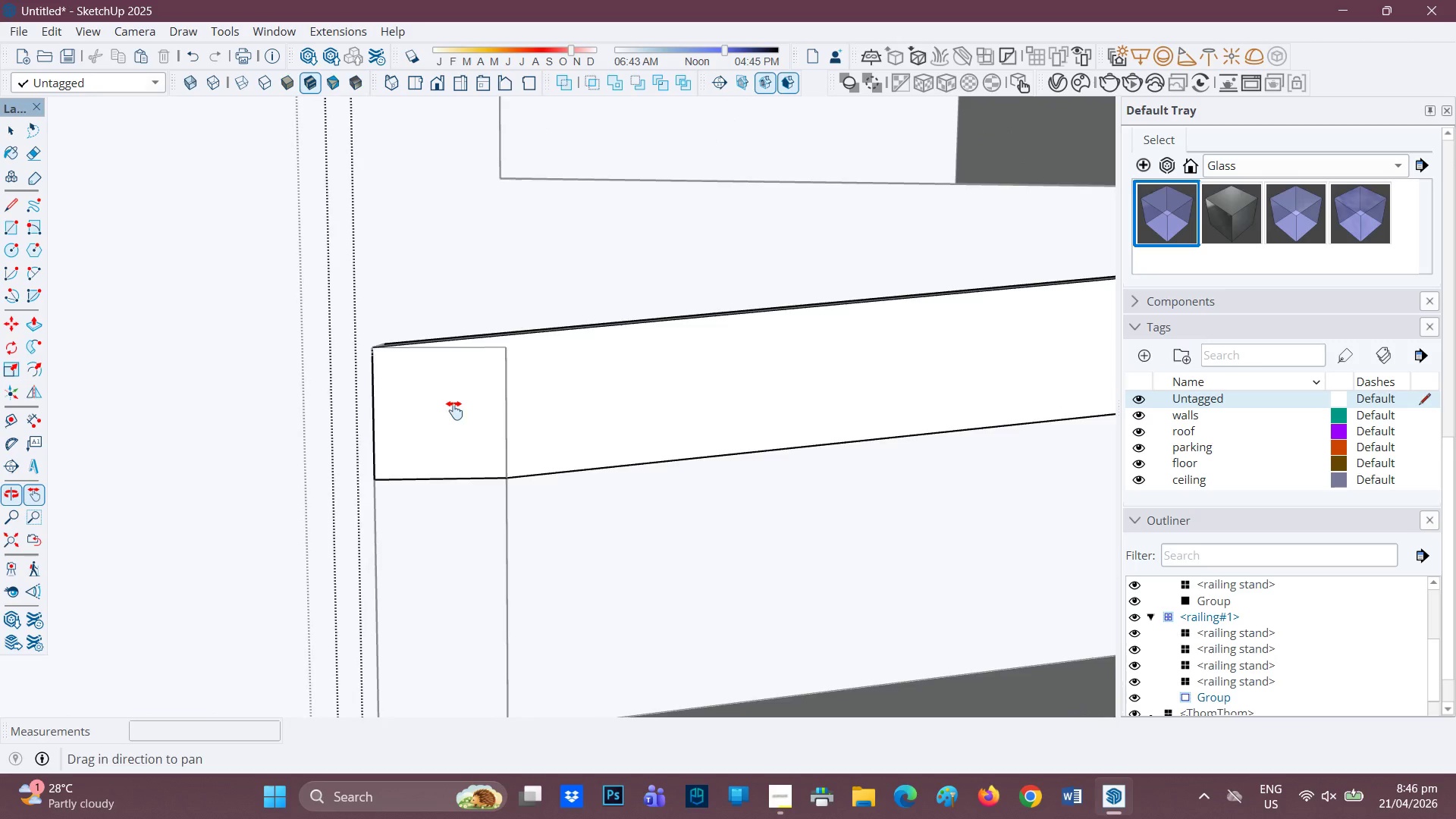 
scroll: coordinate [460, 359], scroll_direction: up, amount: 1.0
 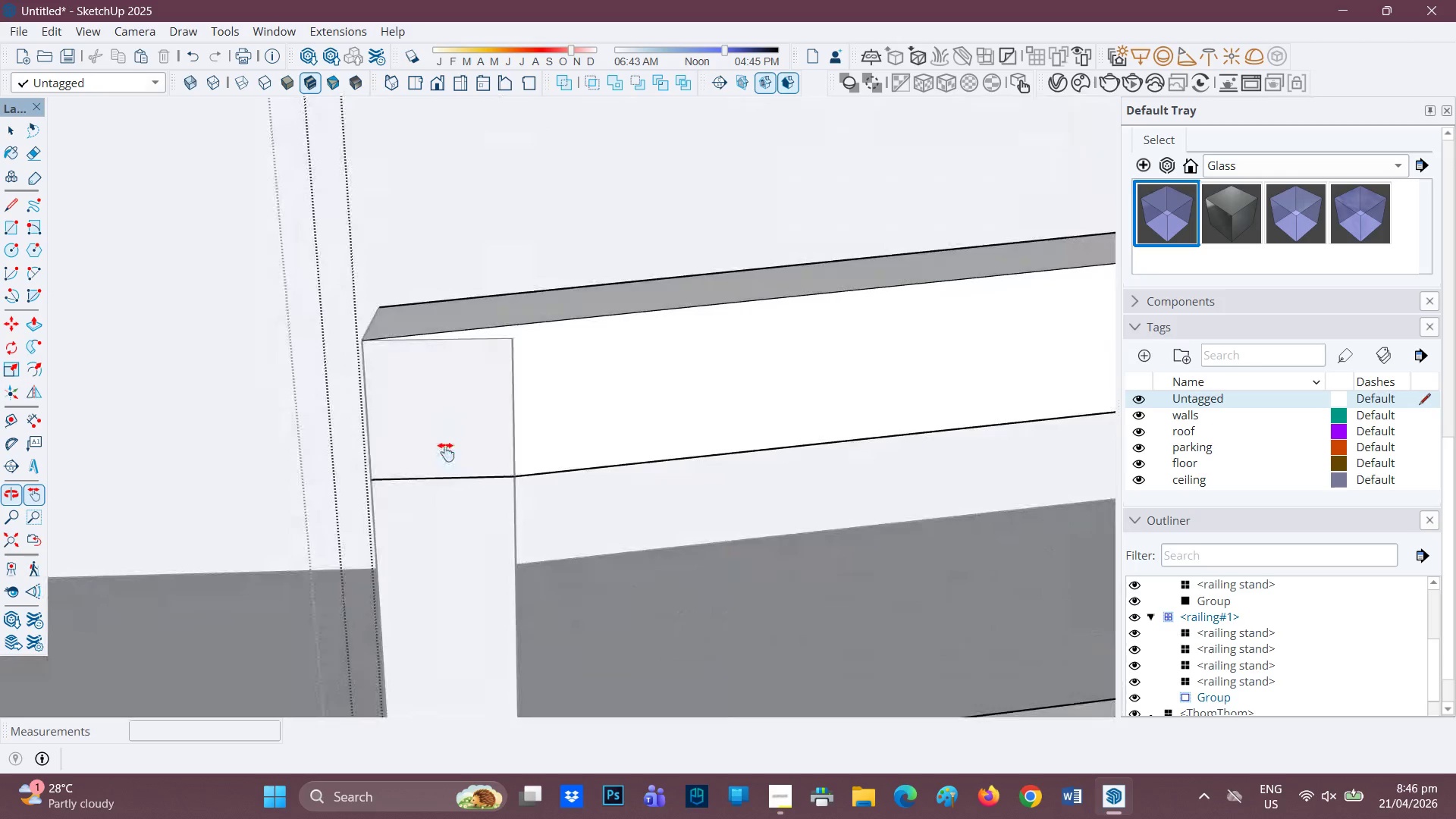 
scroll: coordinate [529, 433], scroll_direction: down, amount: 28.0
 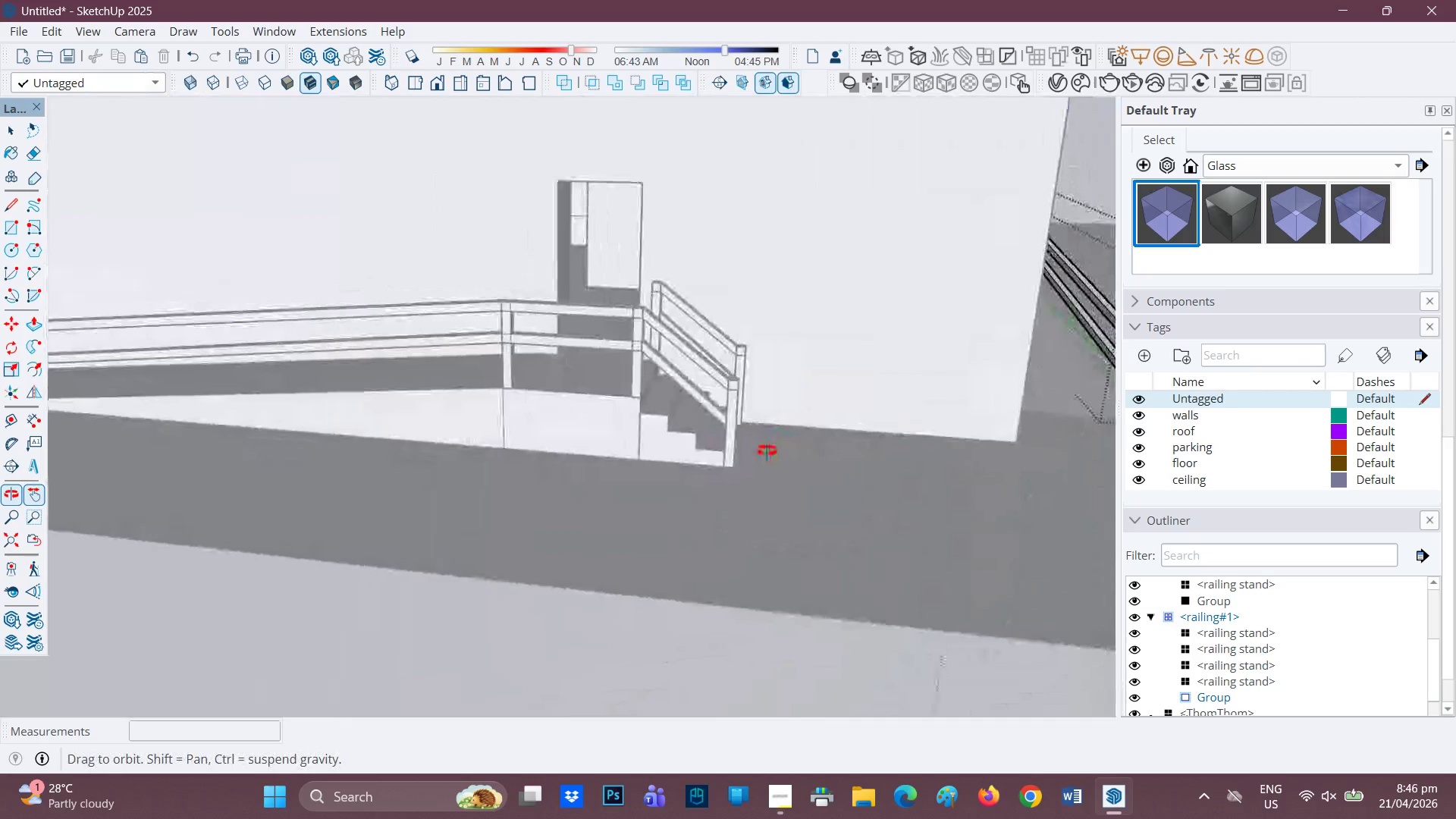 
key(Space)
 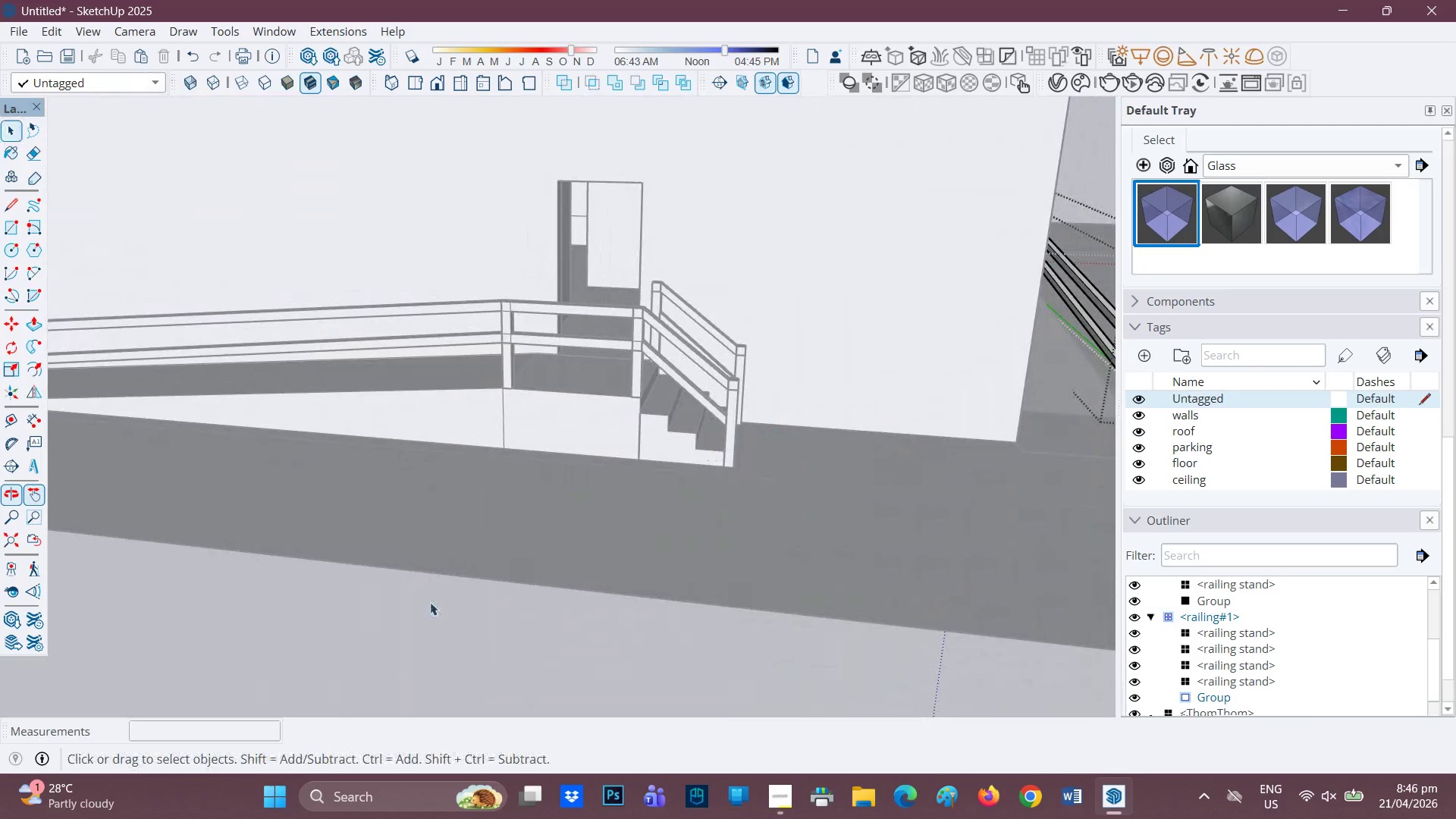 
left_click([430, 602])
 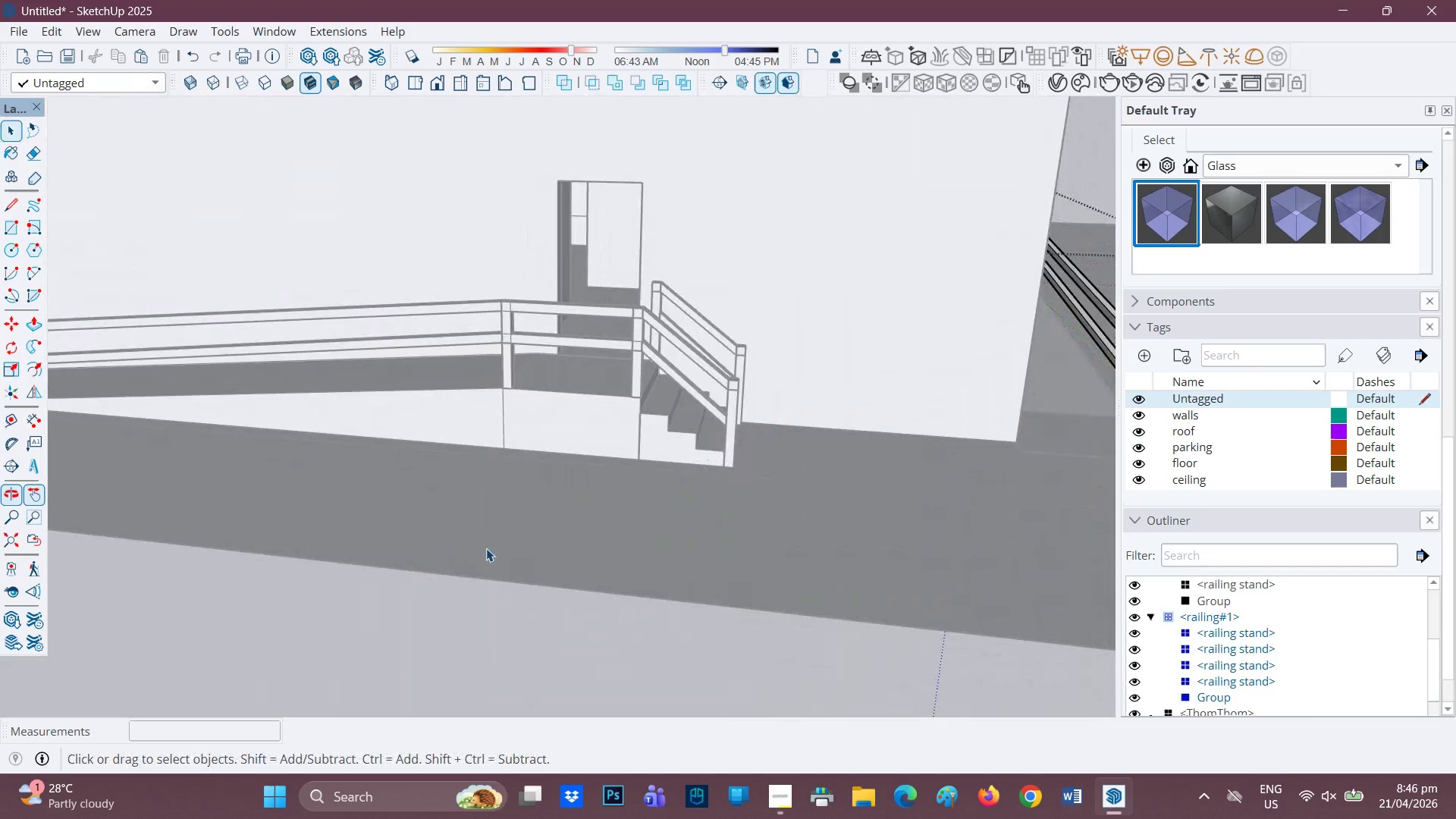 
left_click([414, 608])
 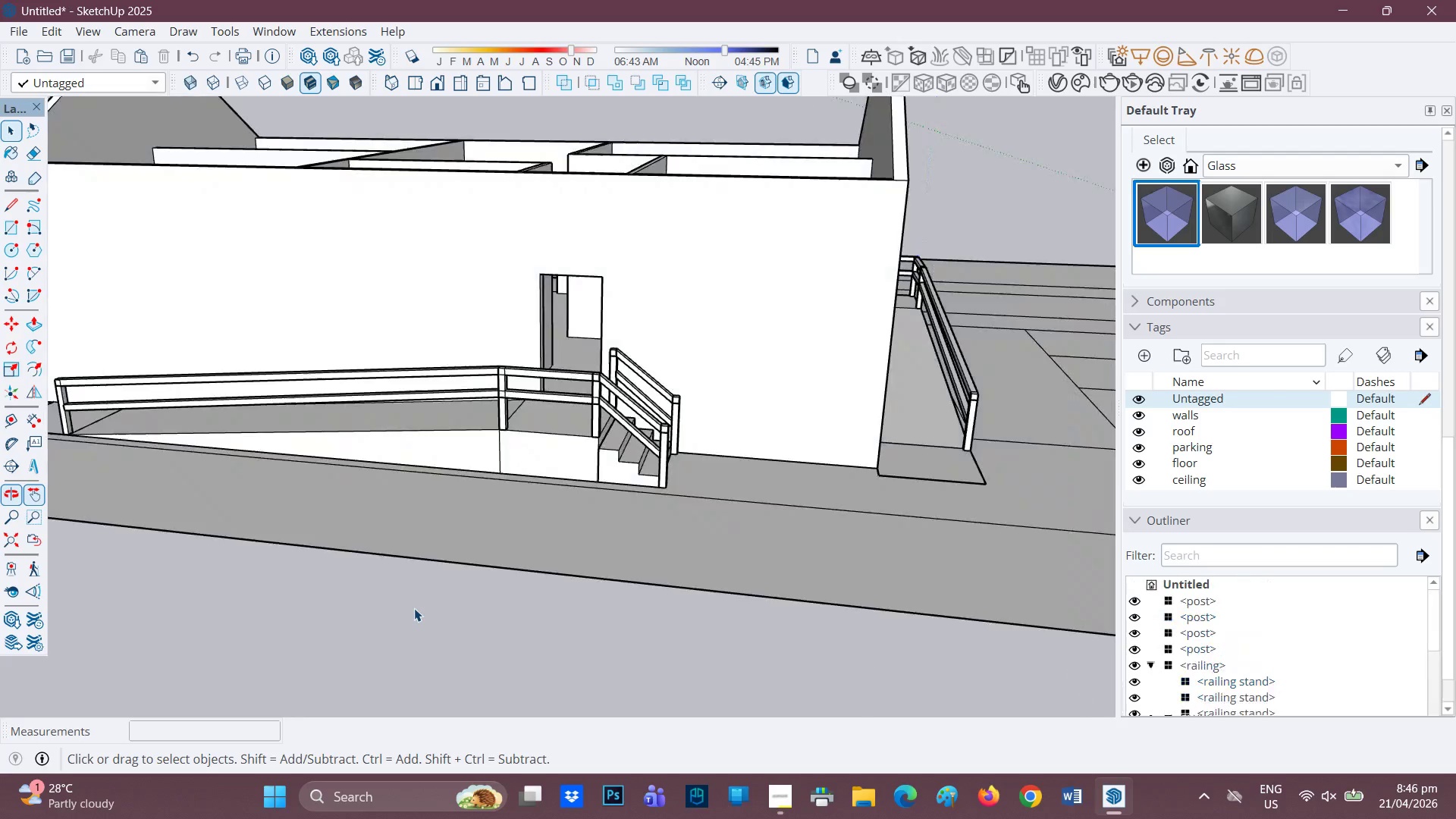 
scroll: coordinate [491, 539], scroll_direction: down, amount: 4.0
 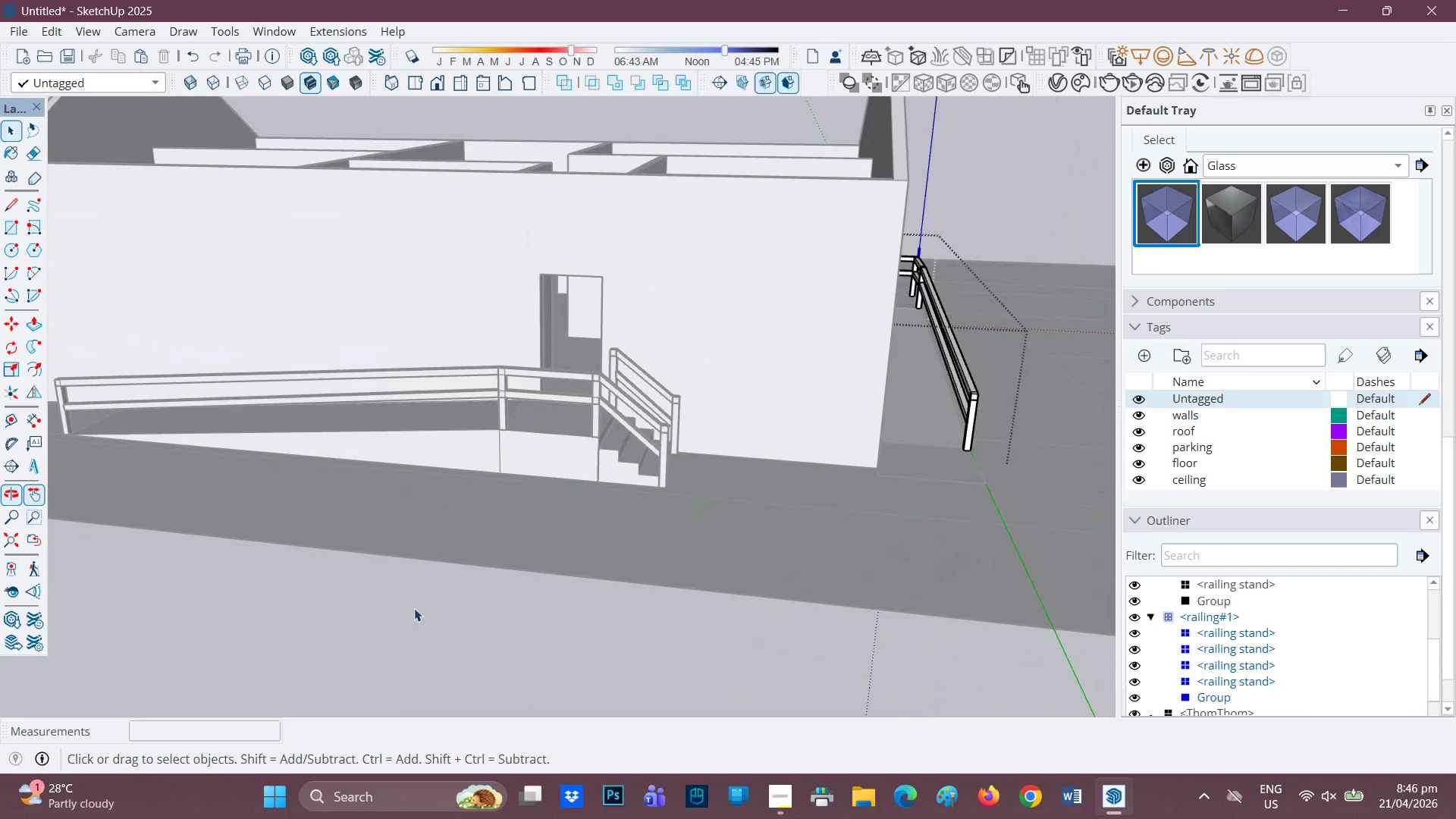 
double_click([414, 608])
 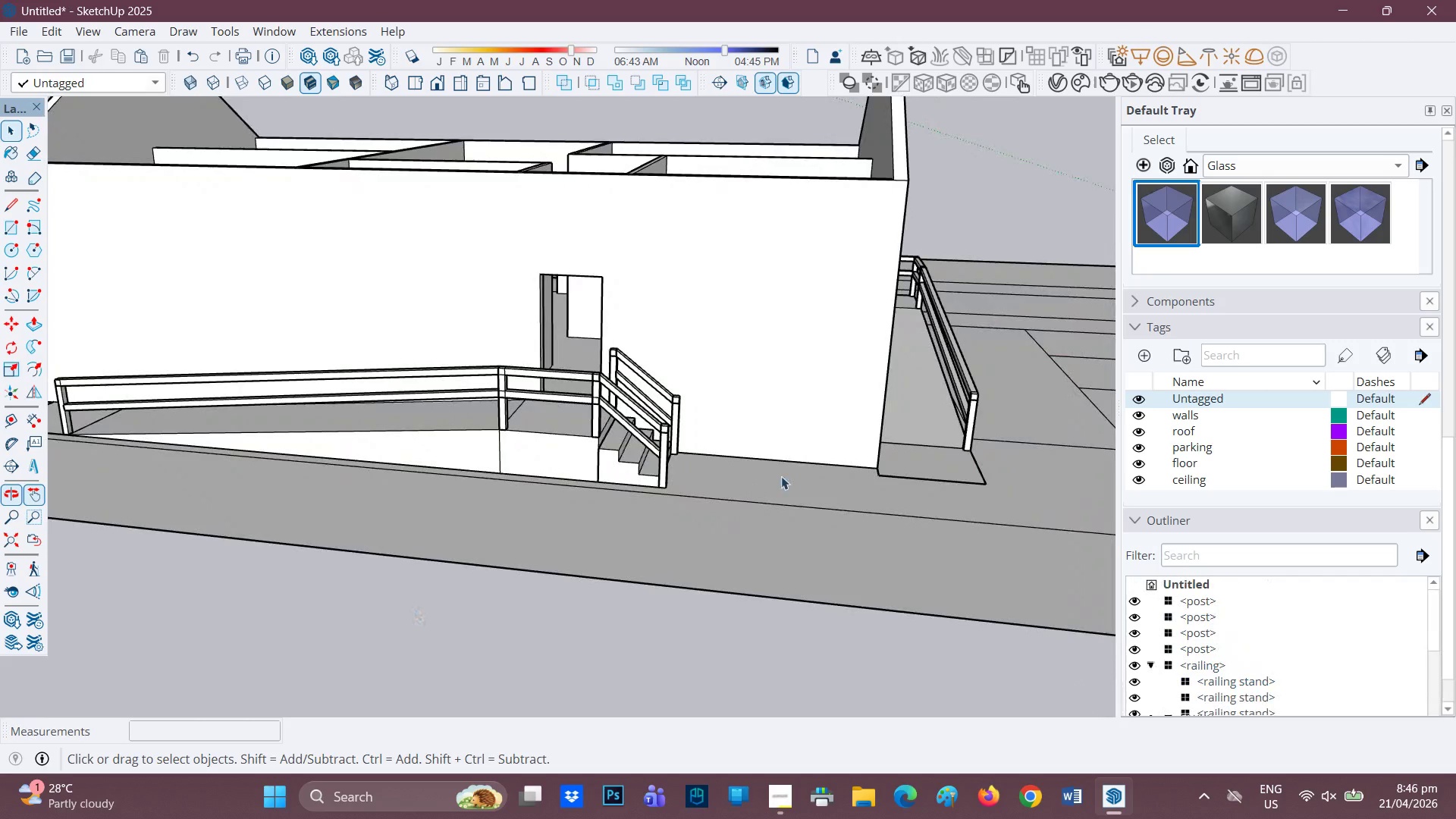 
scroll: coordinate [784, 471], scroll_direction: down, amount: 3.0
 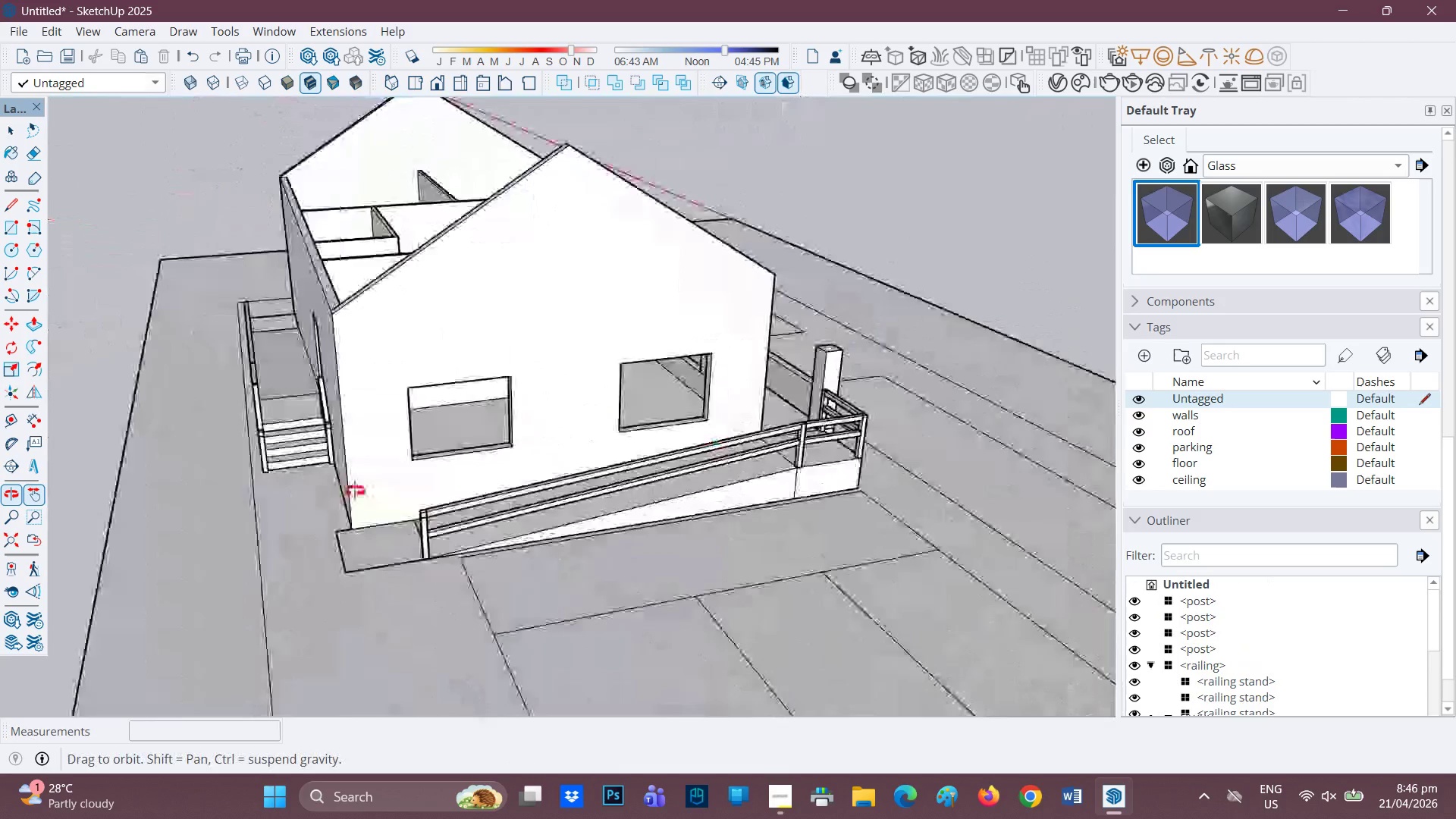 
scroll: coordinate [628, 449], scroll_direction: up, amount: 8.0
 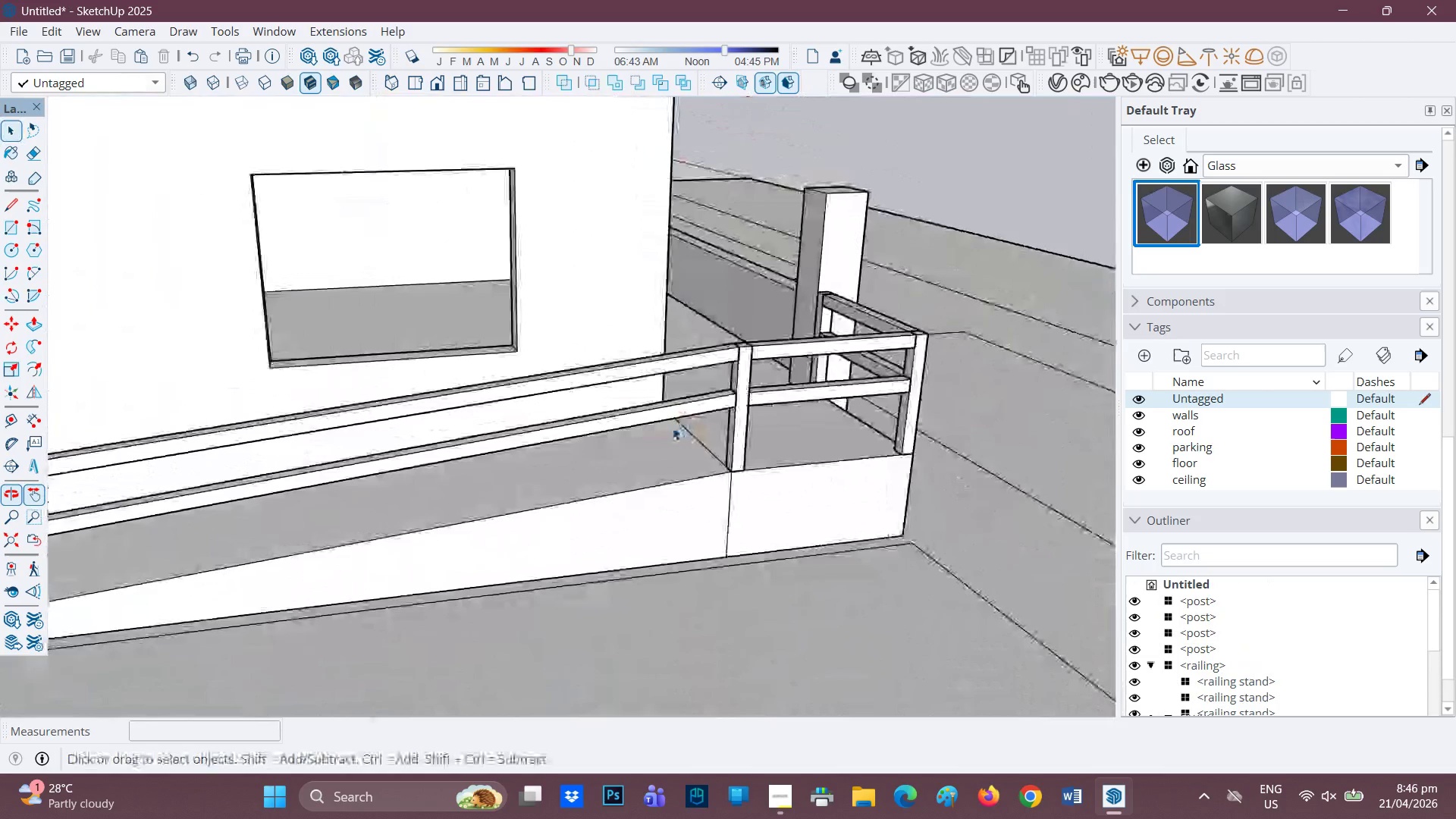 
key(H)
 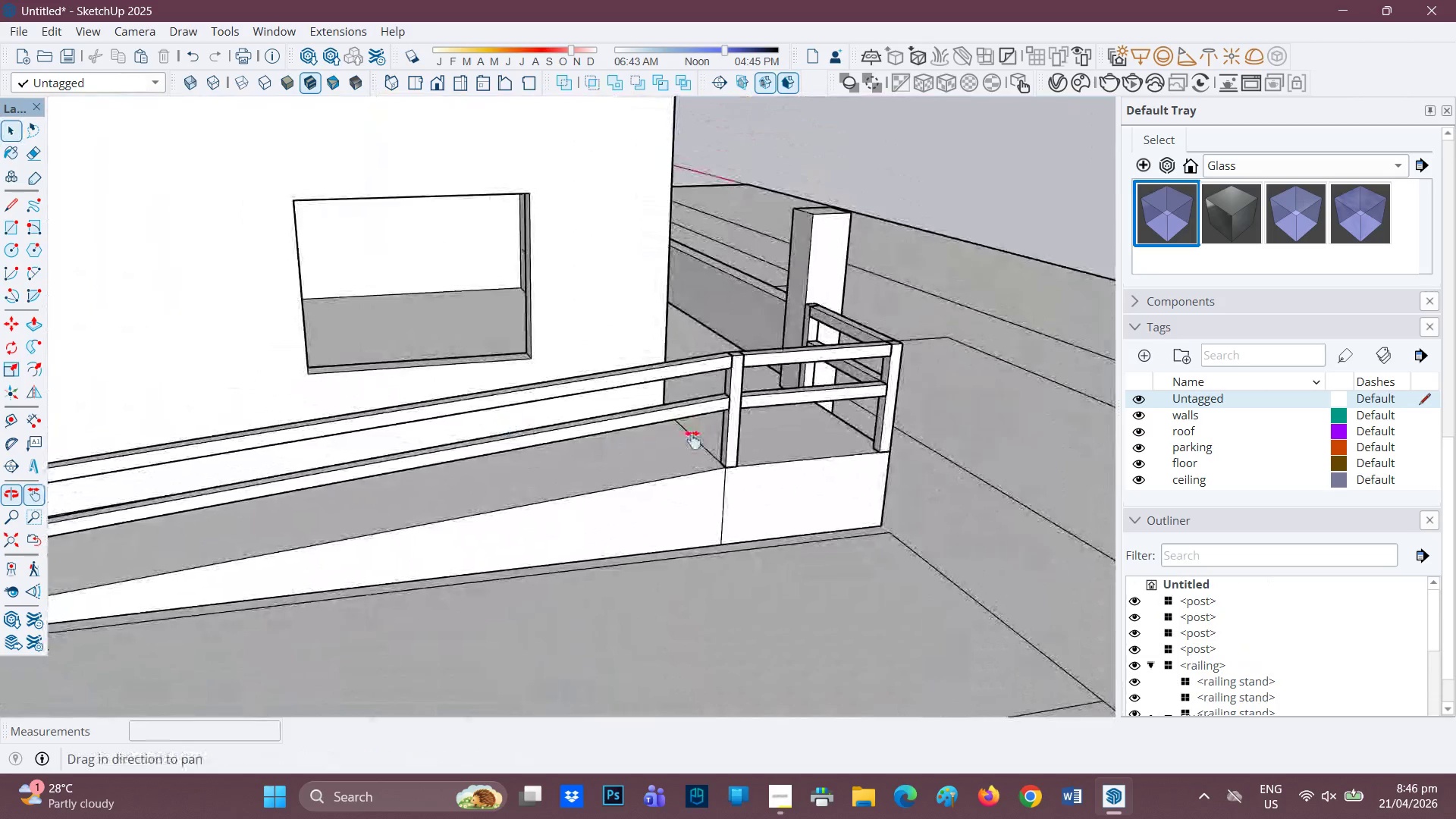 
left_click_drag(start_coordinate=[508, 429], to_coordinate=[978, 392])
 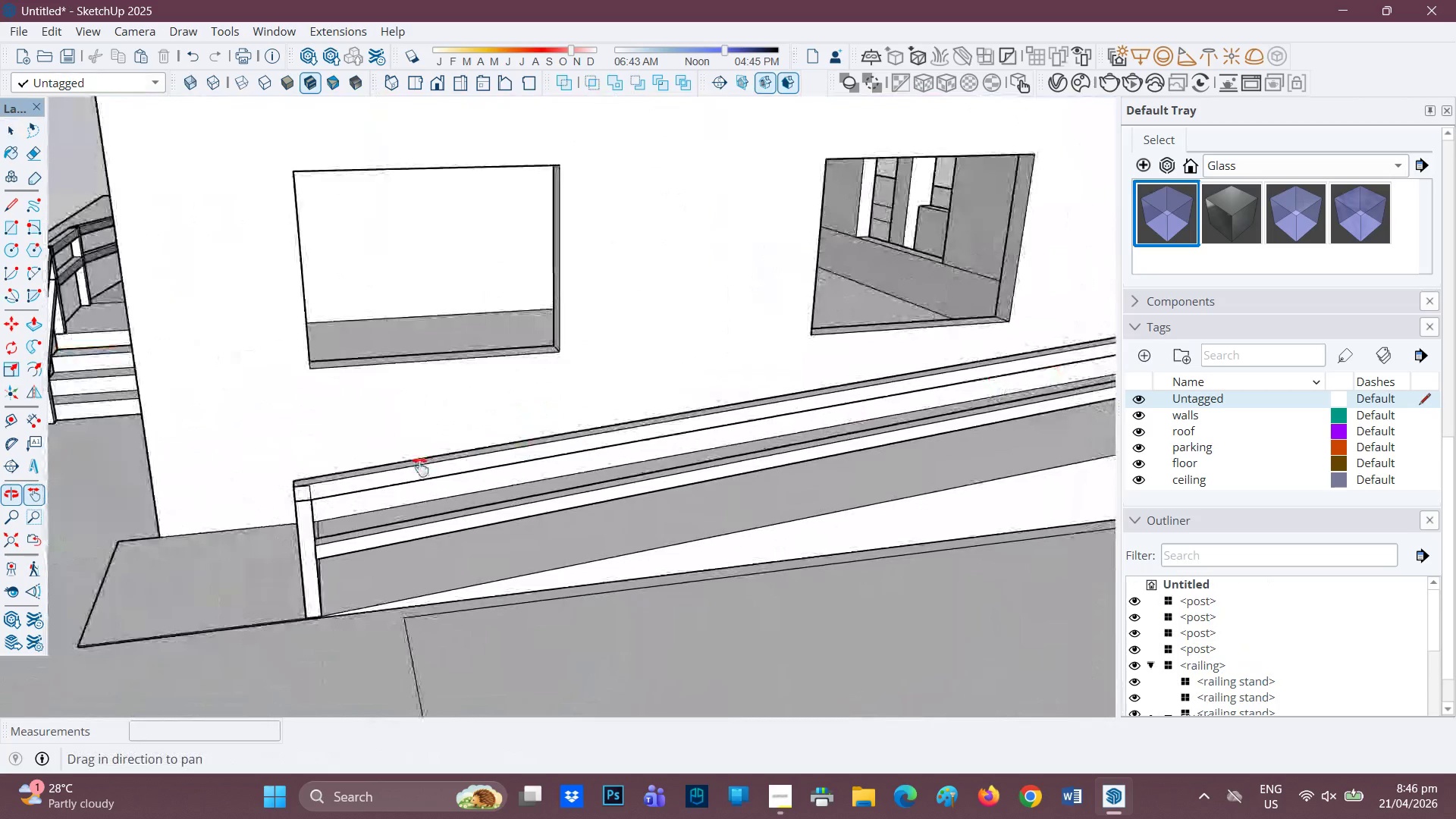 
scroll: coordinate [664, 431], scroll_direction: none, amount: 0.0
 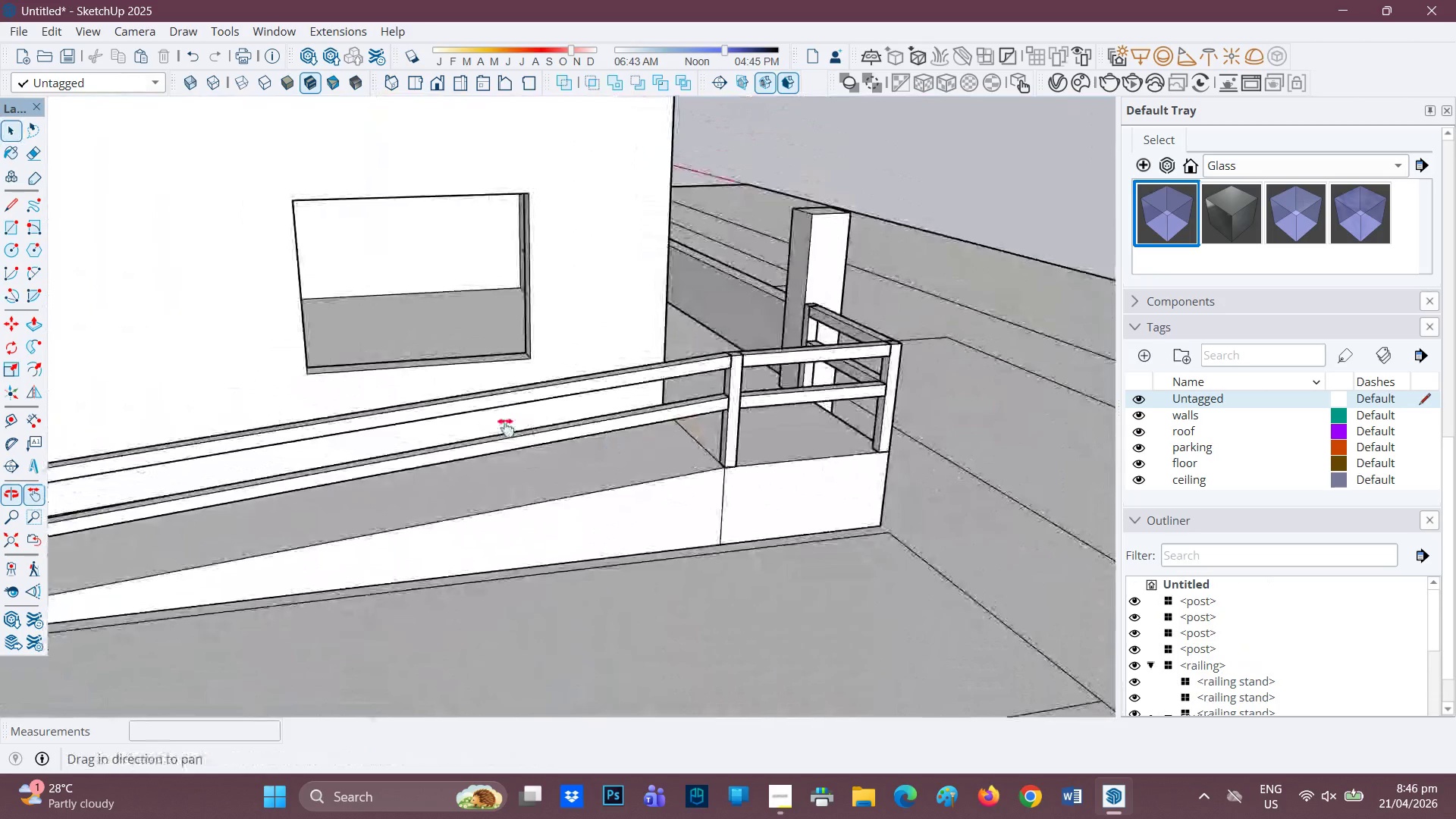 
left_click_drag(start_coordinate=[420, 467], to_coordinate=[600, 425])
 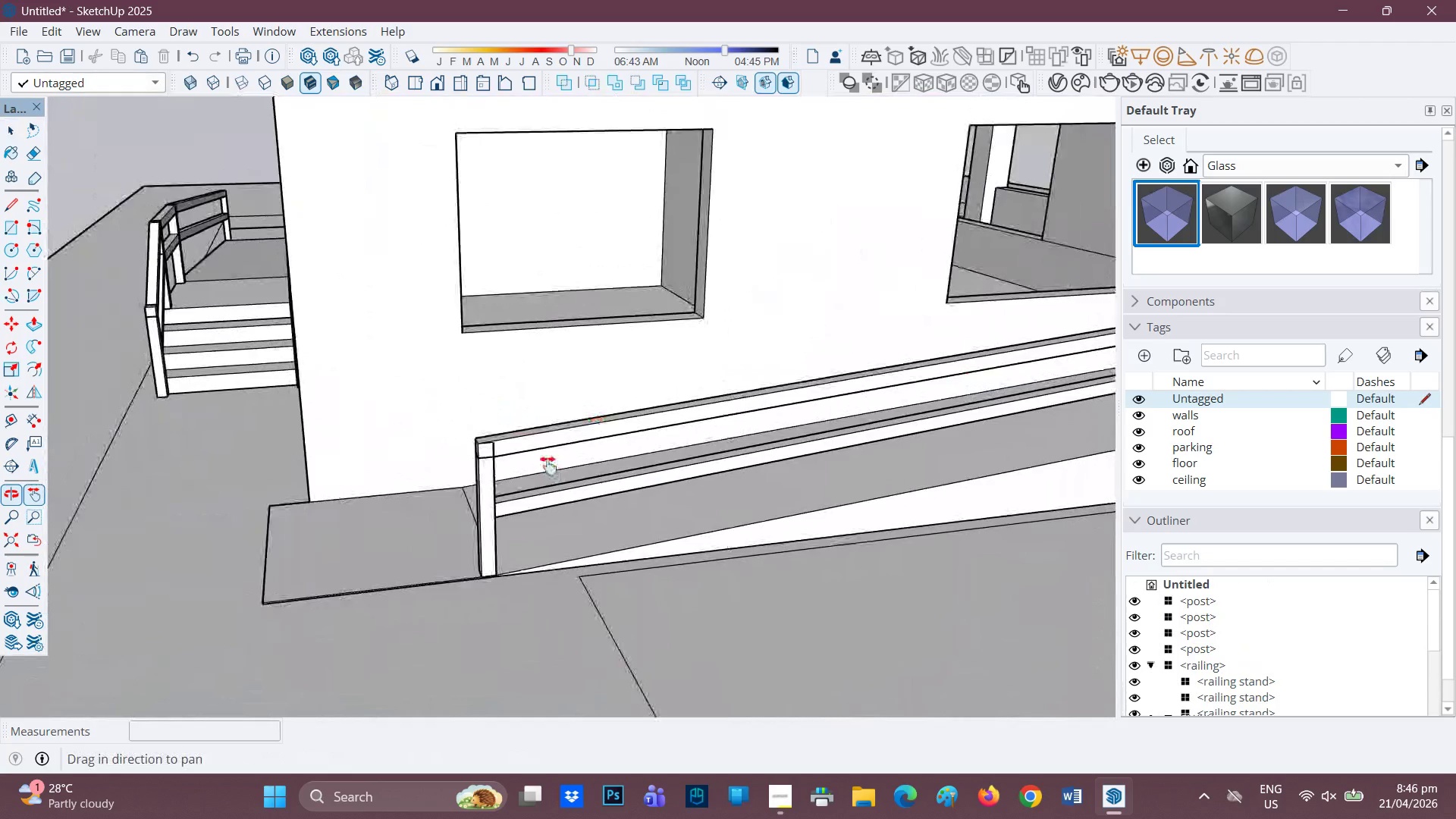 
key(Space)
 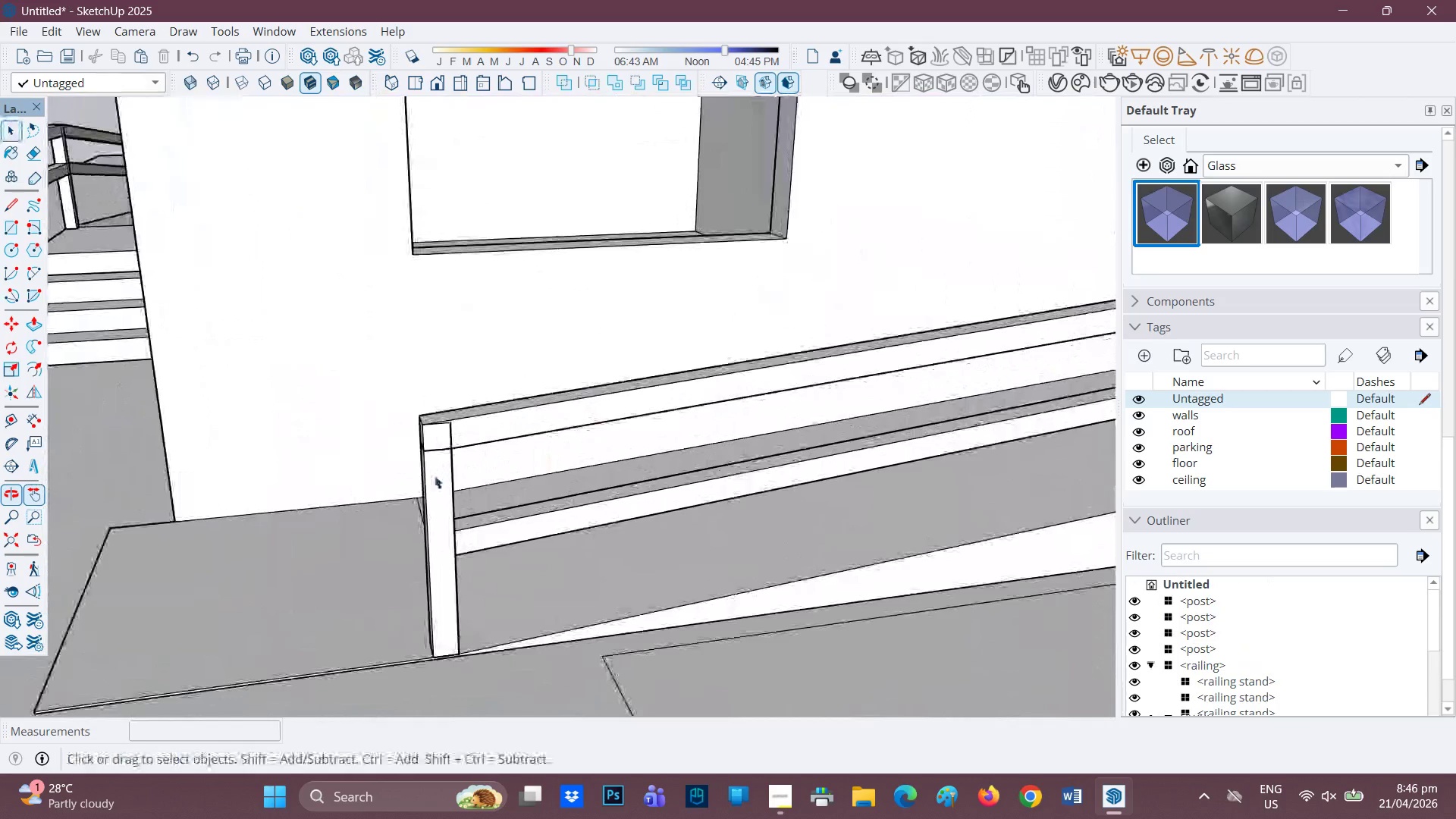 
scroll: coordinate [435, 475], scroll_direction: up, amount: 4.0
 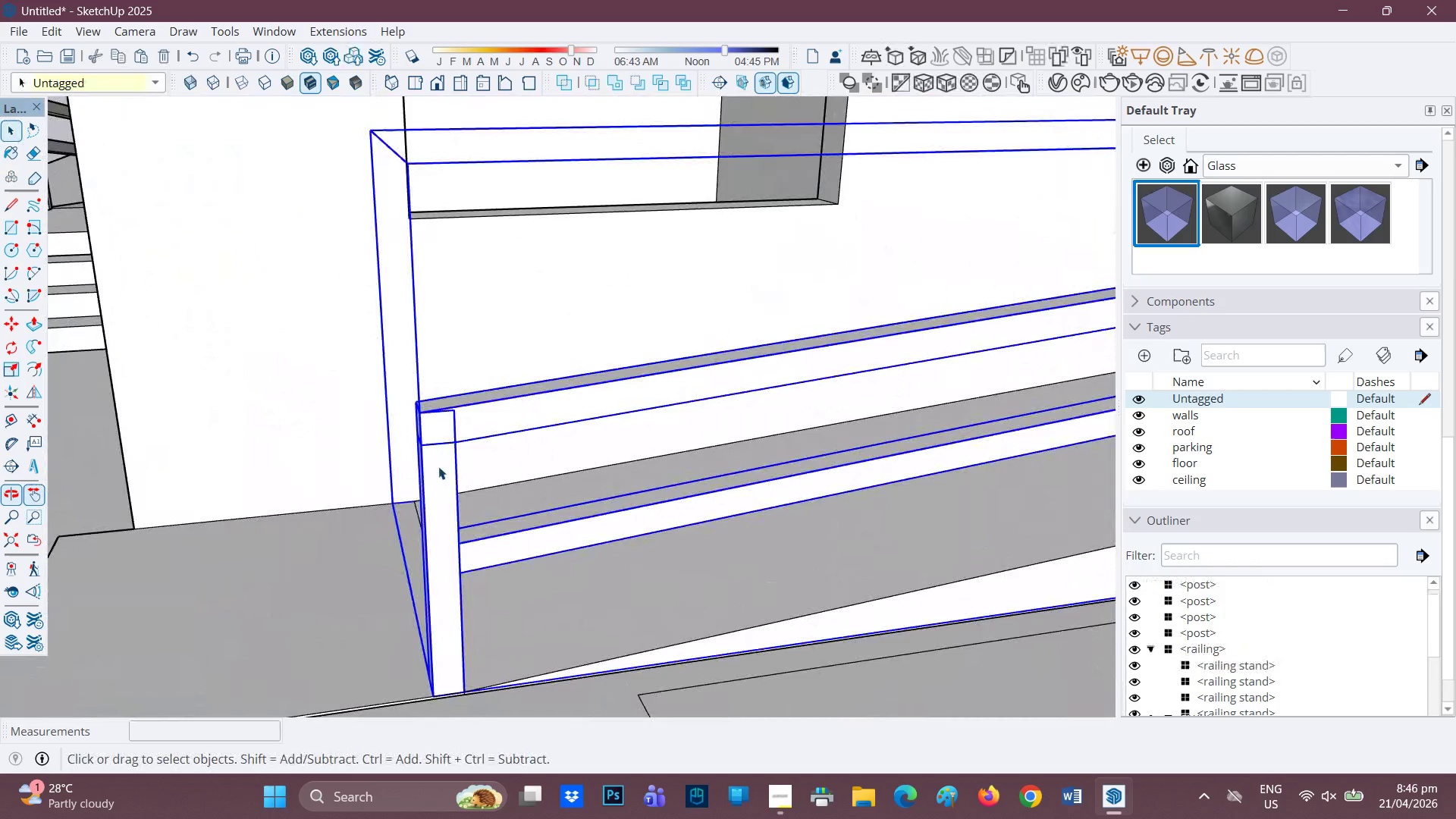 
double_click([439, 467])
 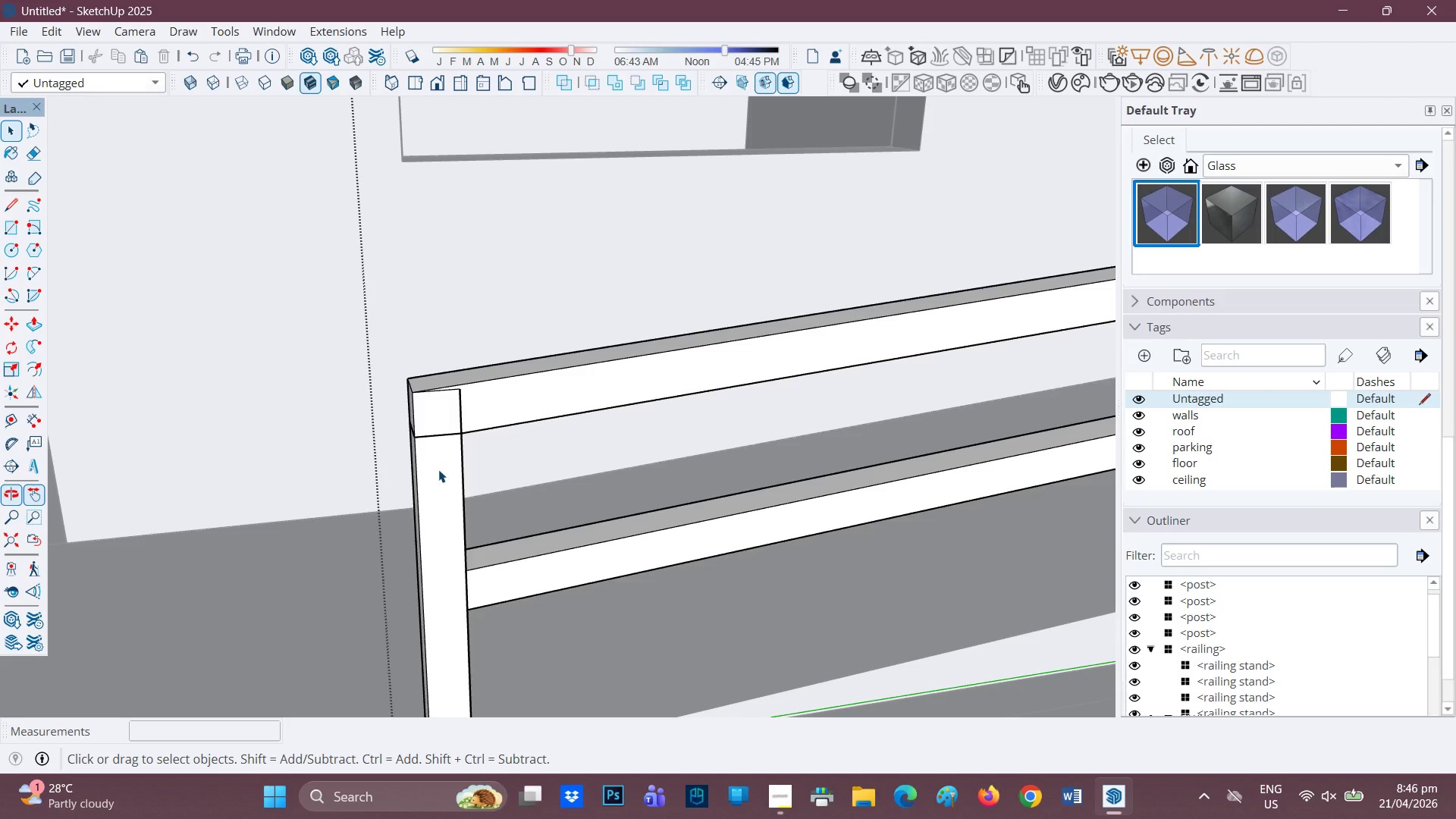 
scroll: coordinate [439, 466], scroll_direction: up, amount: 3.0
 